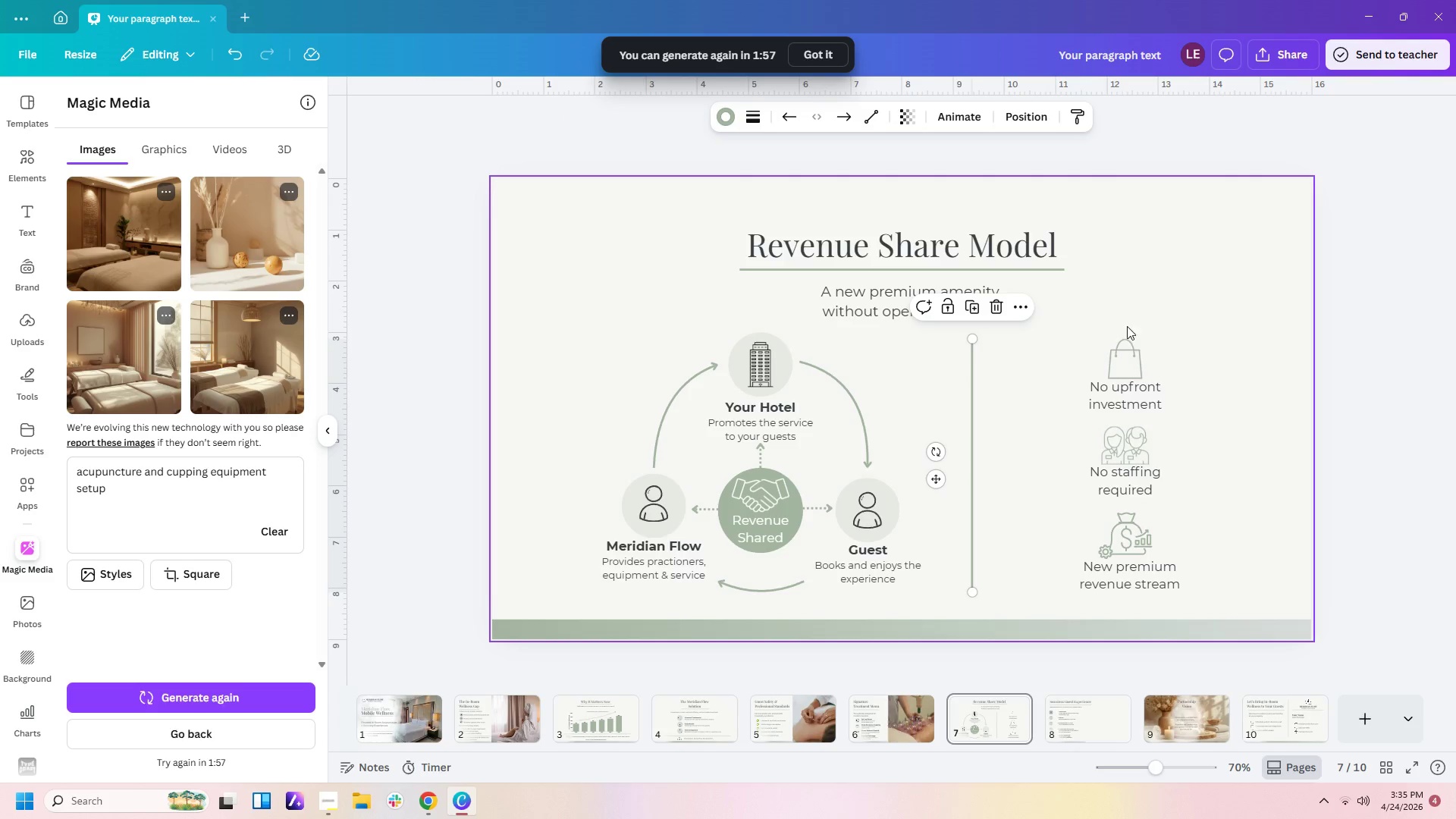 
left_click_drag(start_coordinate=[1091, 304], to_coordinate=[1171, 592])
 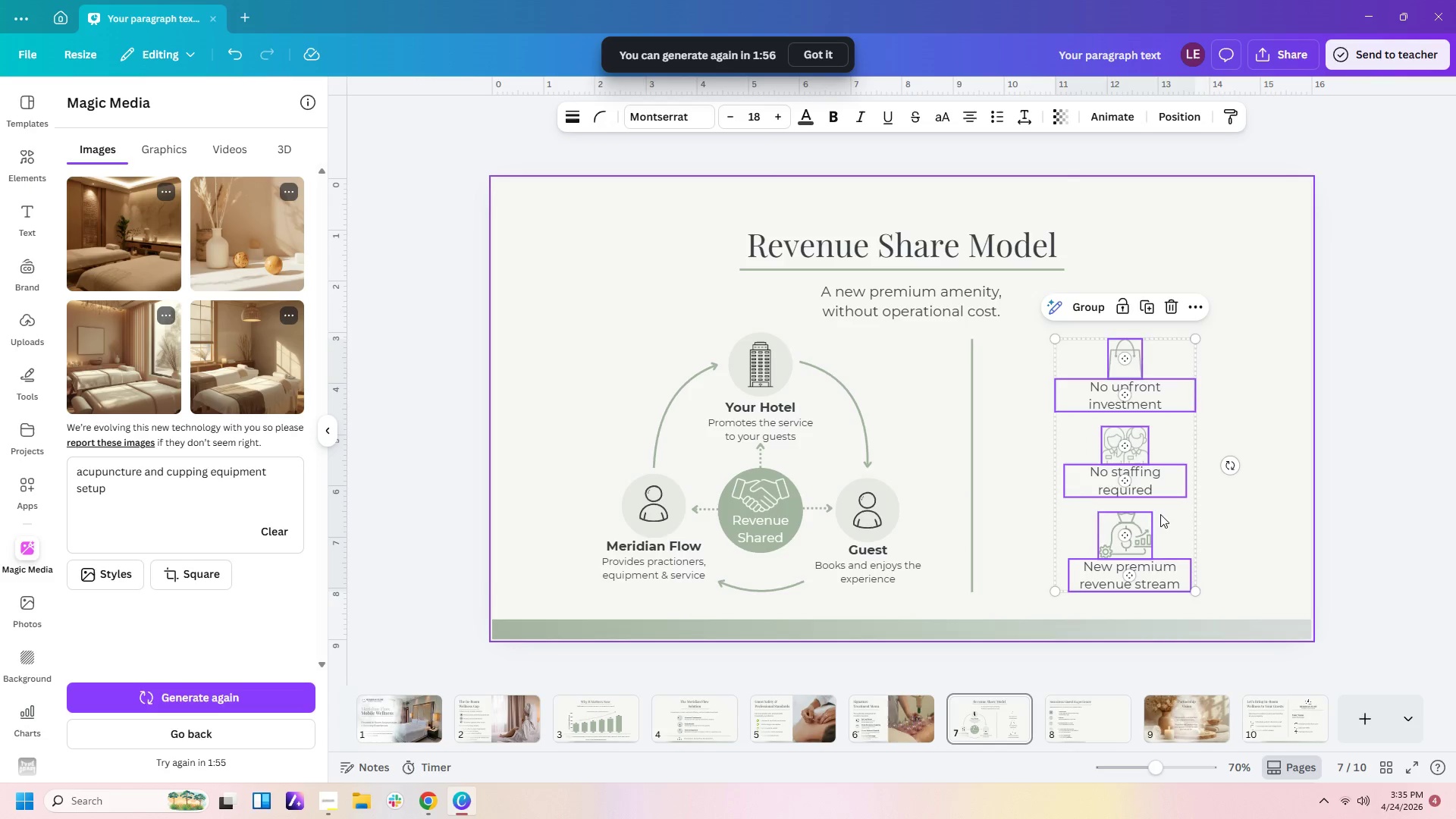 
left_click_drag(start_coordinate=[1160, 514], to_coordinate=[1126, 513])
 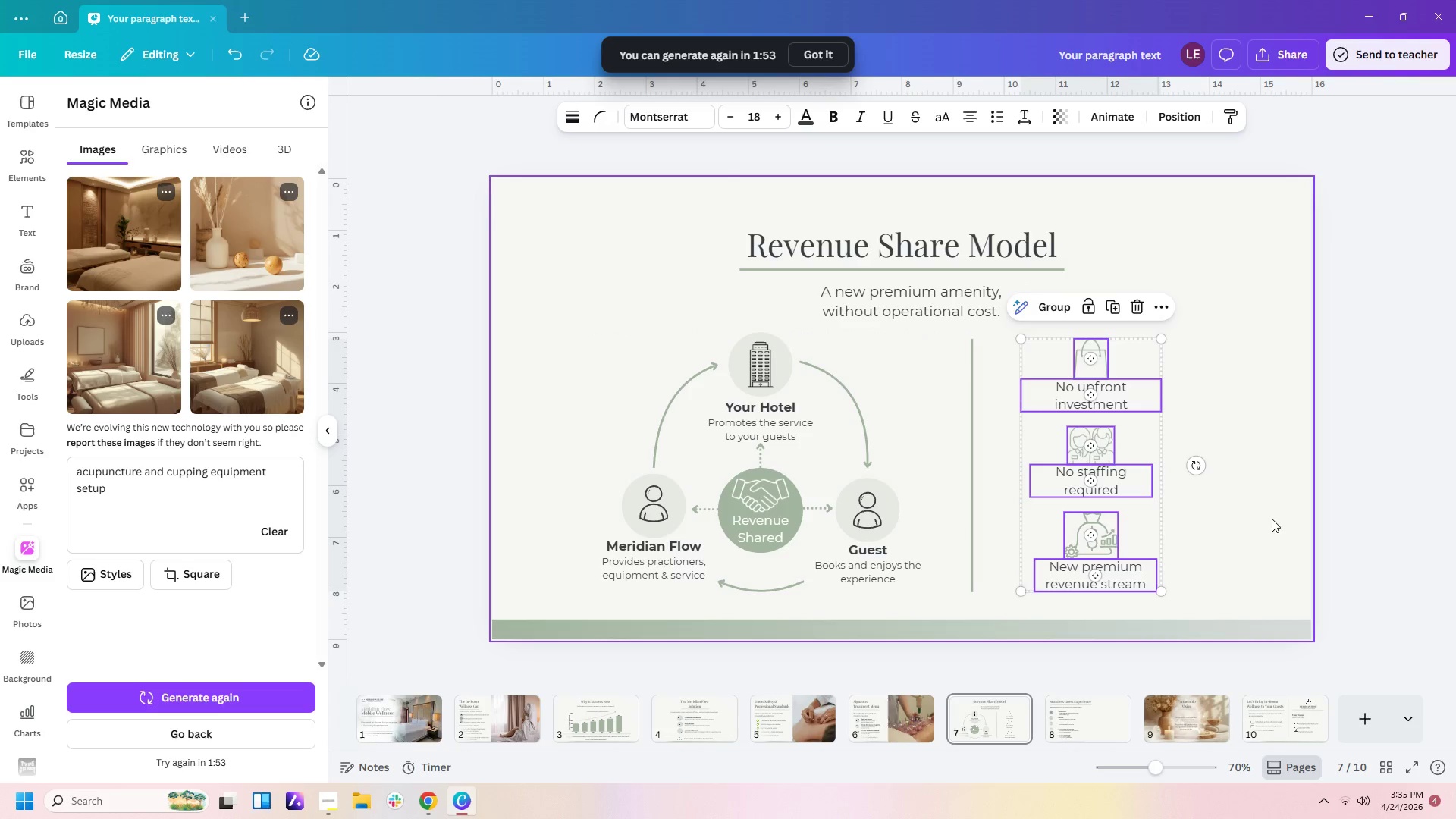 
left_click([1294, 520])
 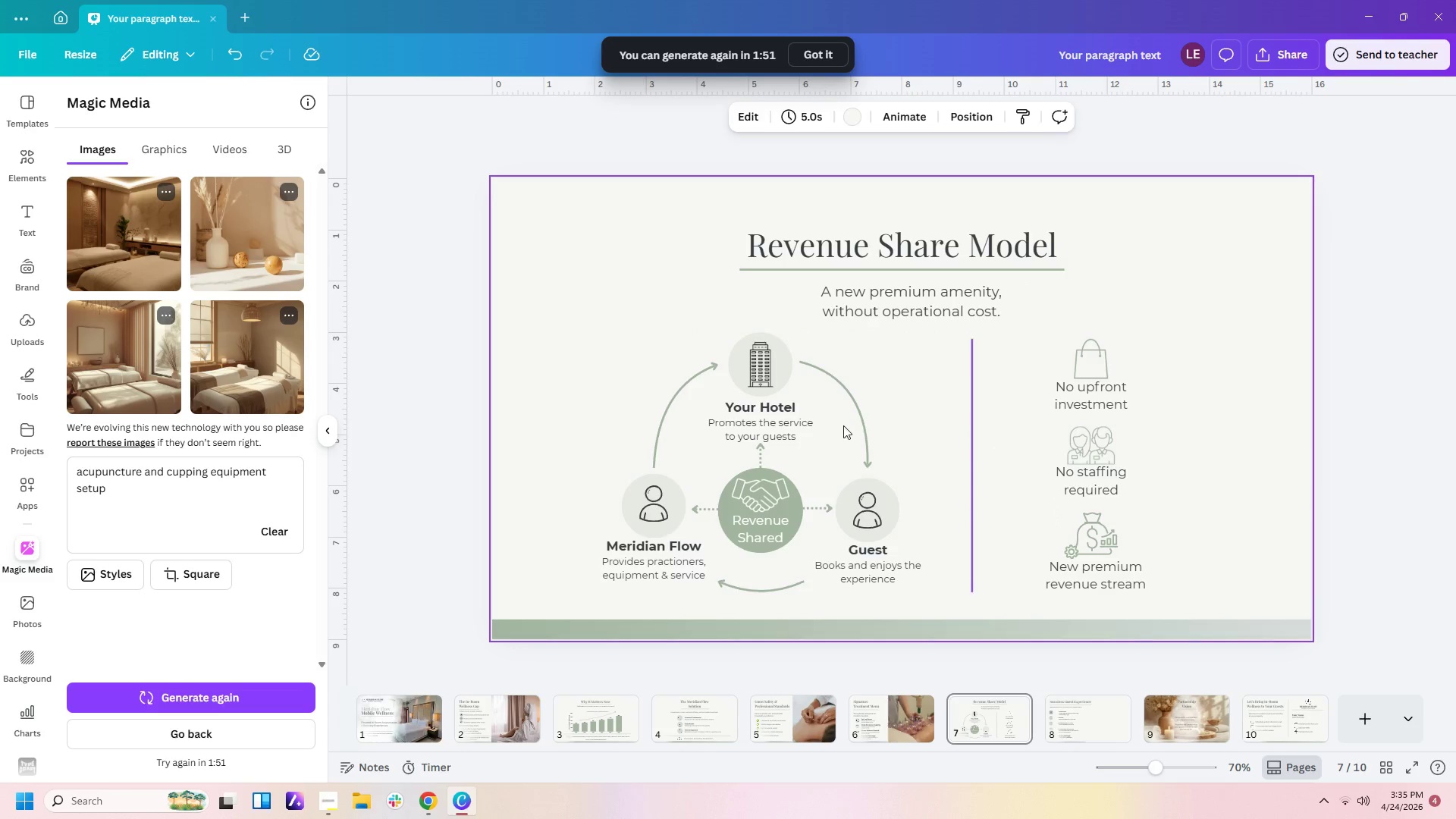 
left_click_drag(start_coordinate=[720, 422], to_coordinate=[745, 422])
 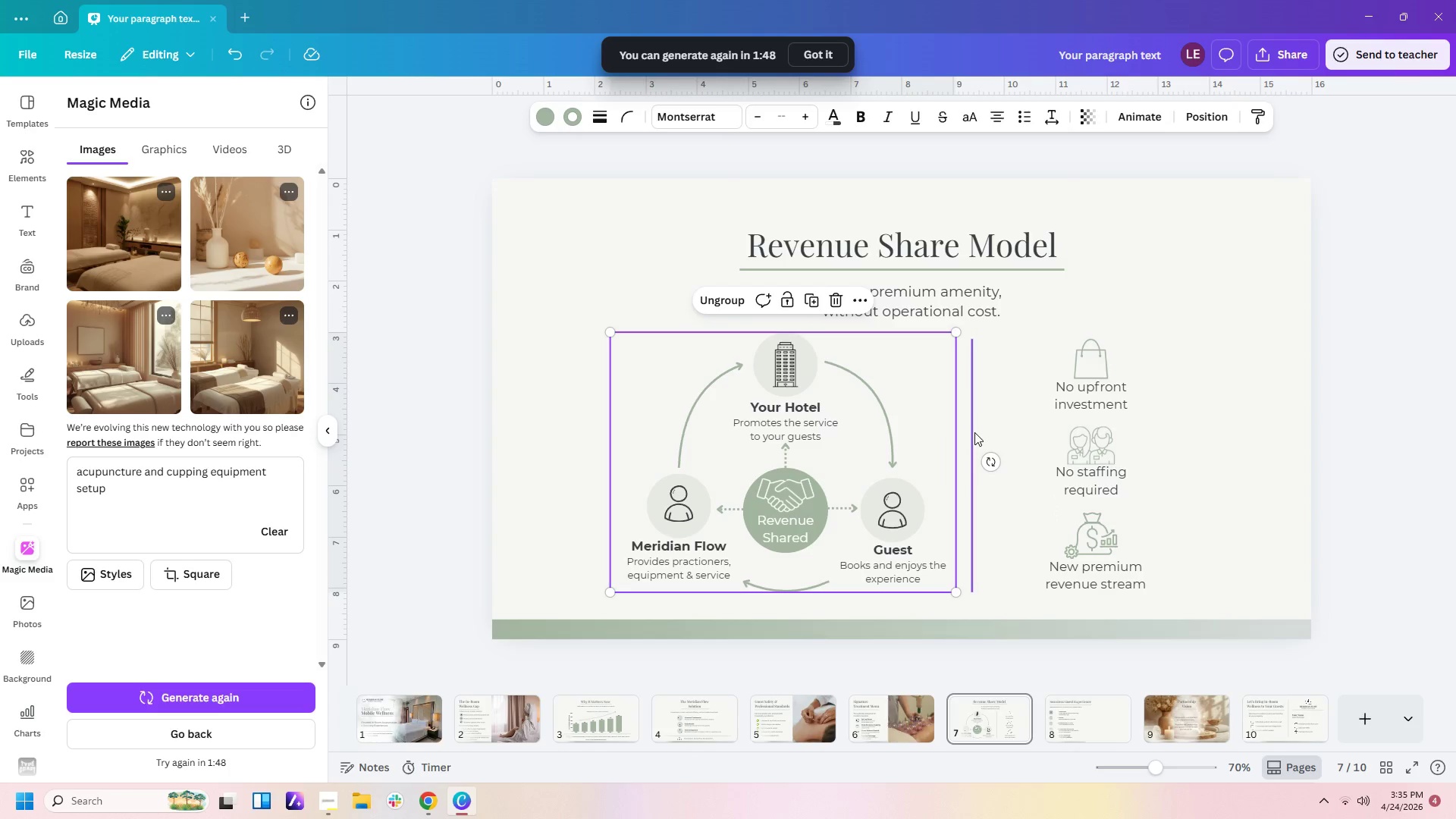 
left_click_drag(start_coordinate=[971, 432], to_coordinate=[999, 432])
 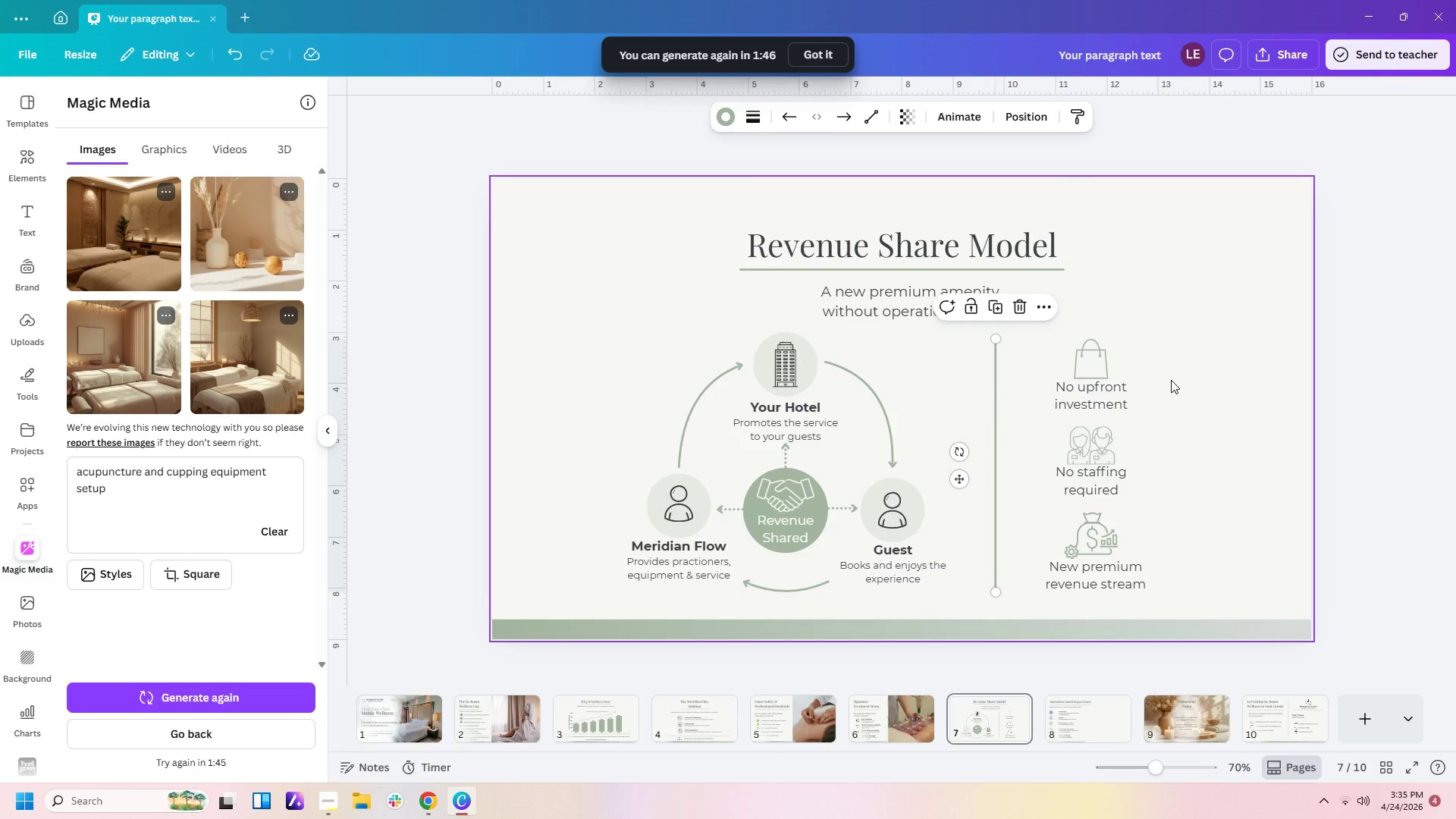 
left_click([1172, 378])
 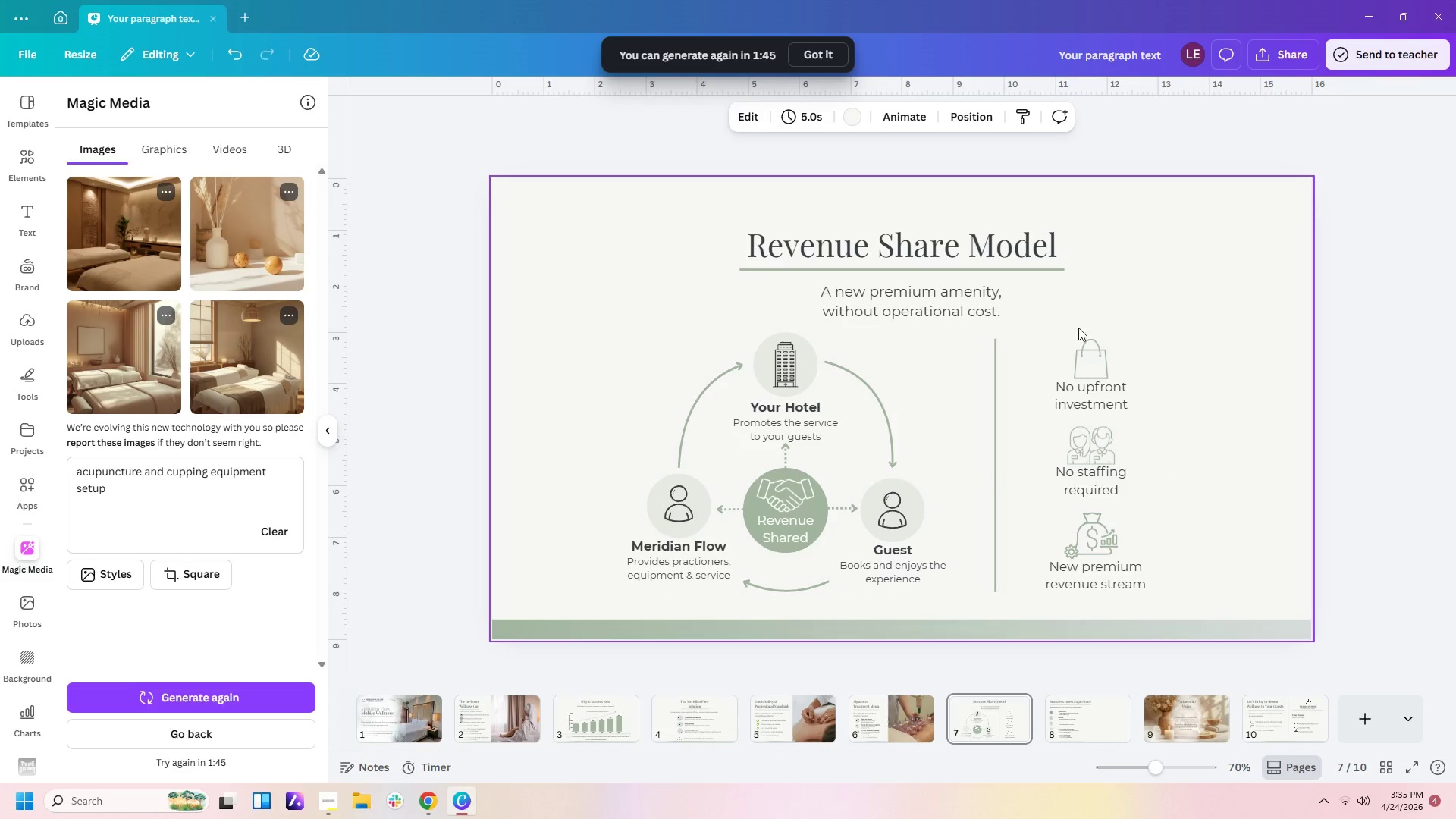 
left_click_drag(start_coordinate=[1051, 321], to_coordinate=[1139, 598])
 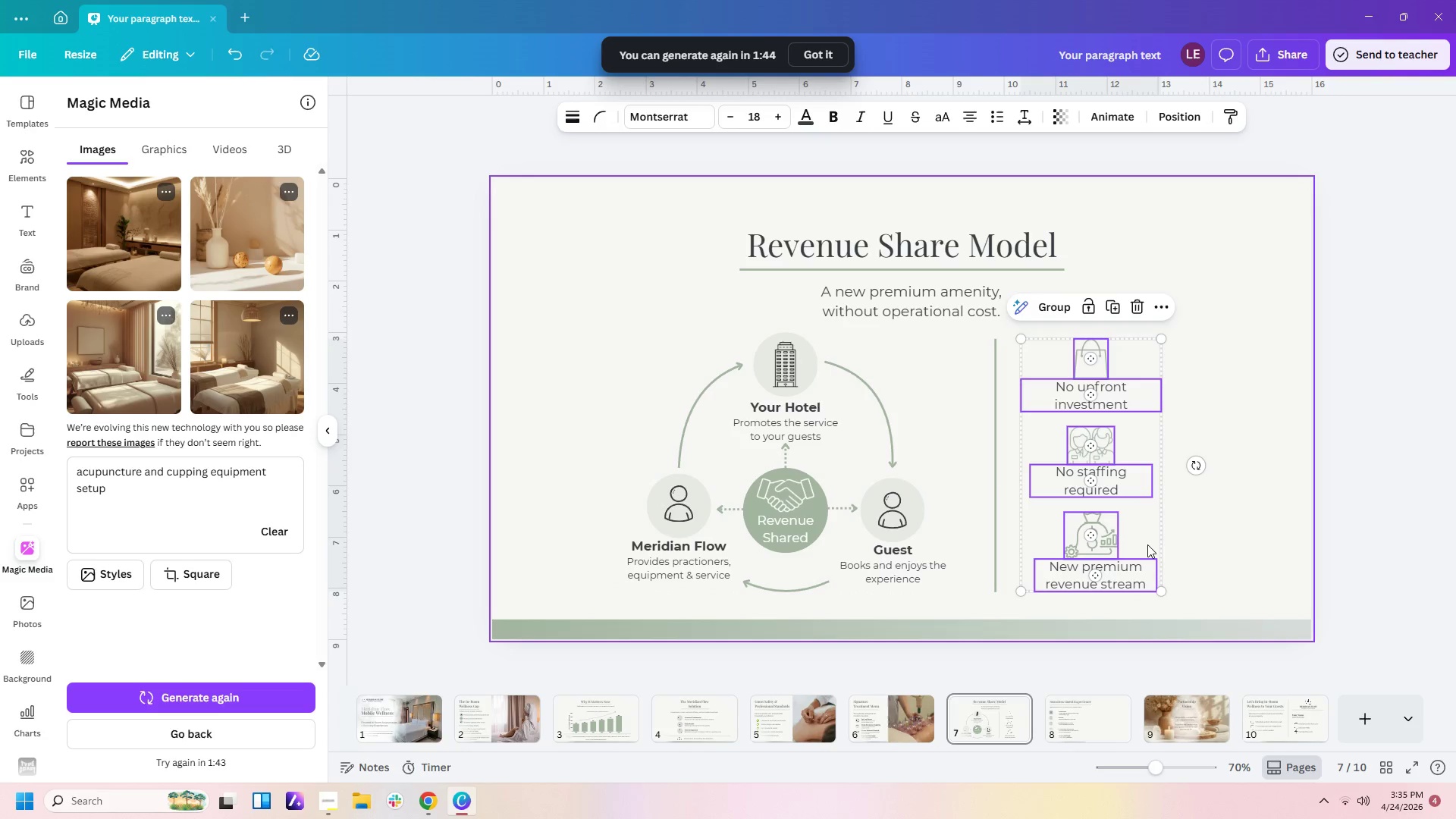 
left_click_drag(start_coordinate=[1147, 544], to_coordinate=[1168, 543])
 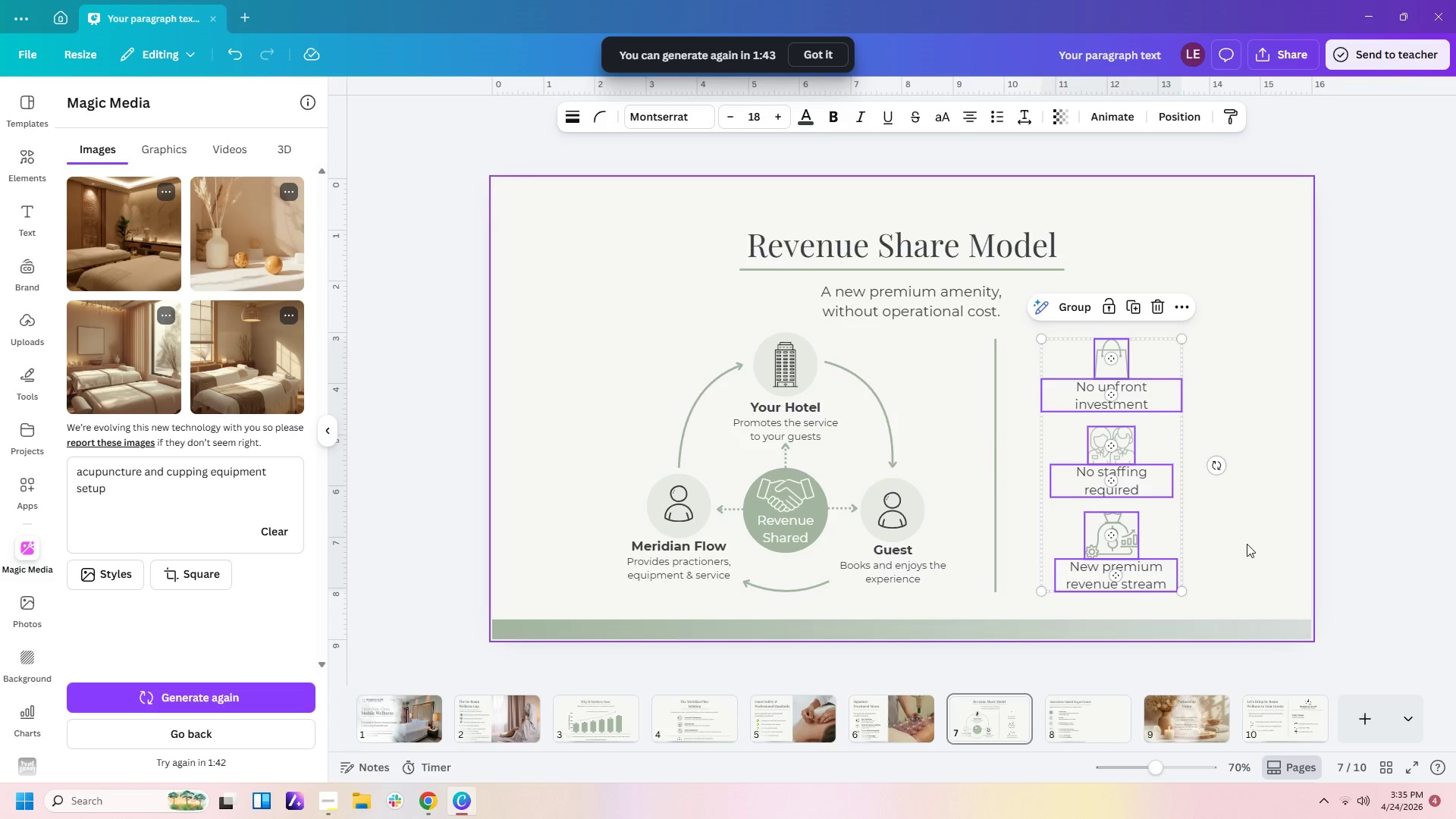 
left_click([1247, 544])
 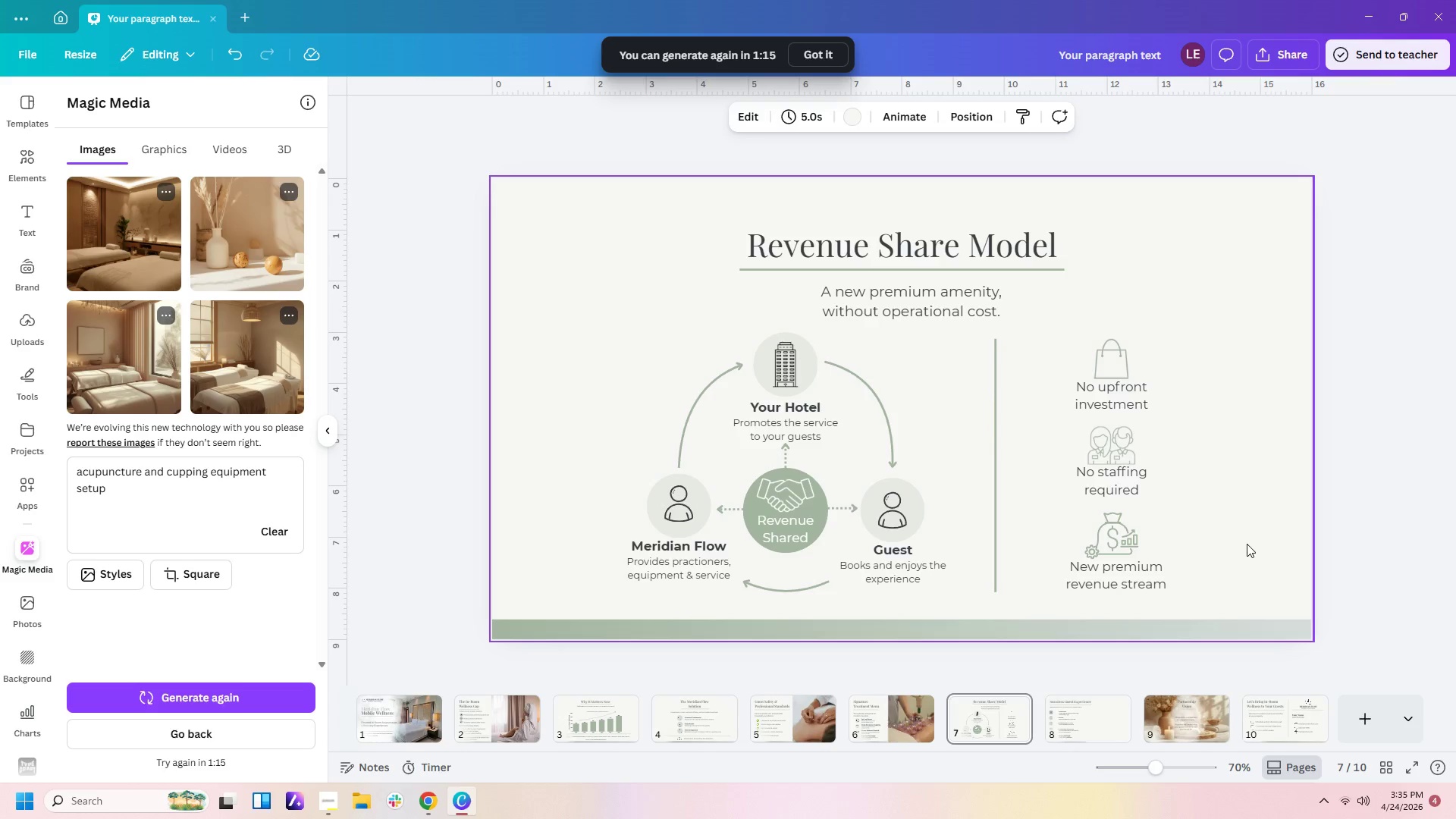 
wait(32.14)
 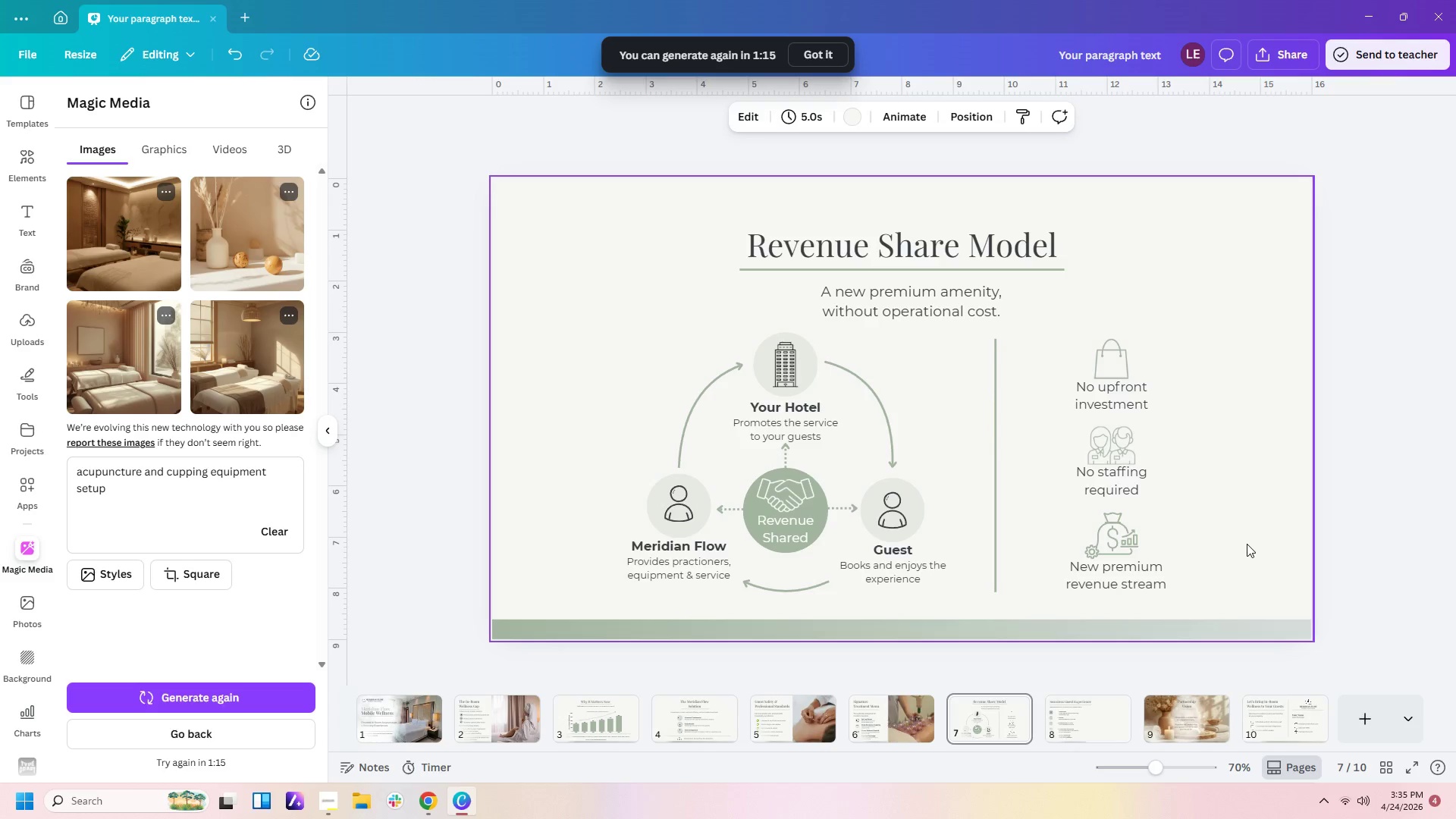 
mouse_move([1301, 715])
 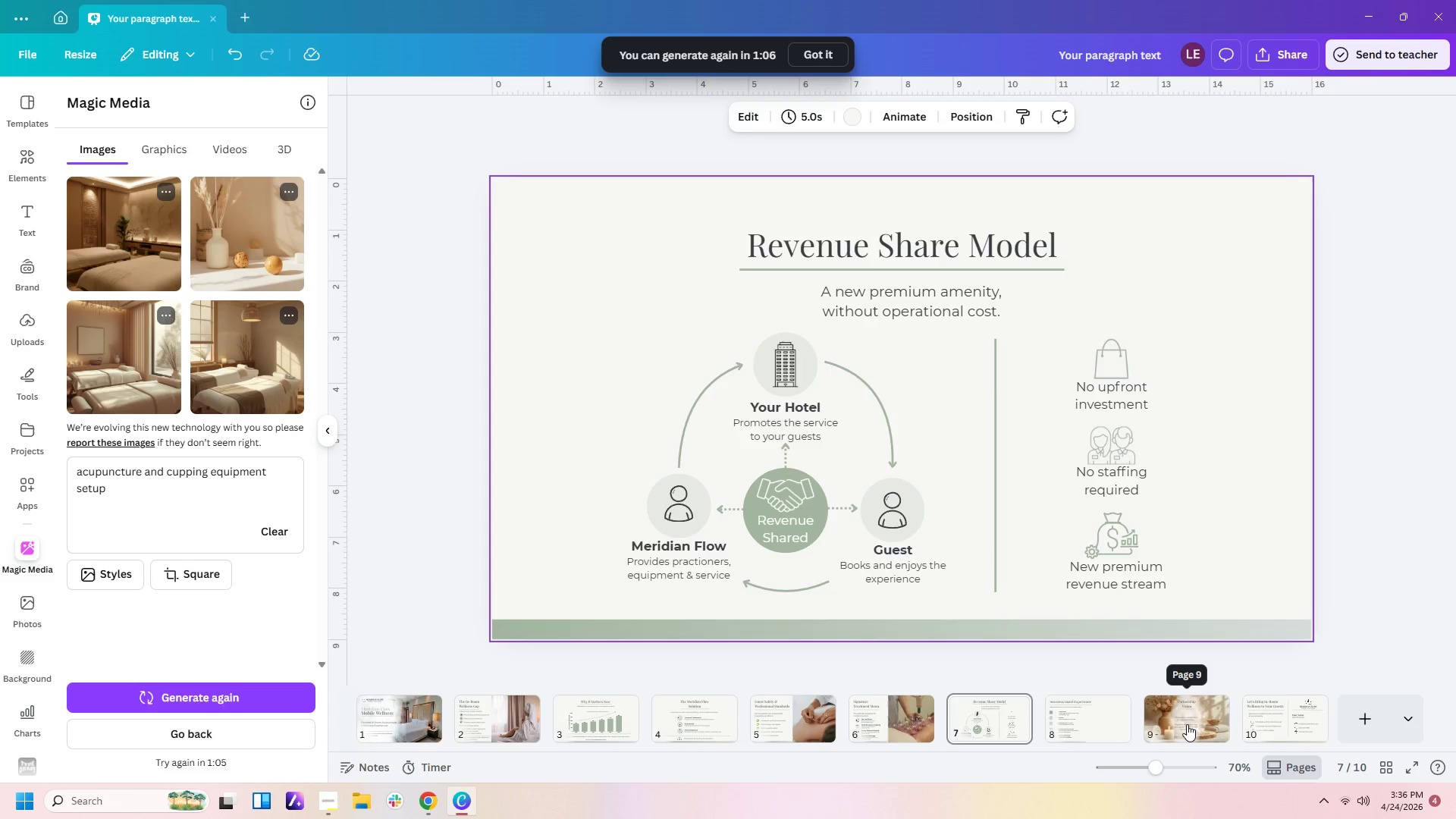 
left_click([1112, 717])
 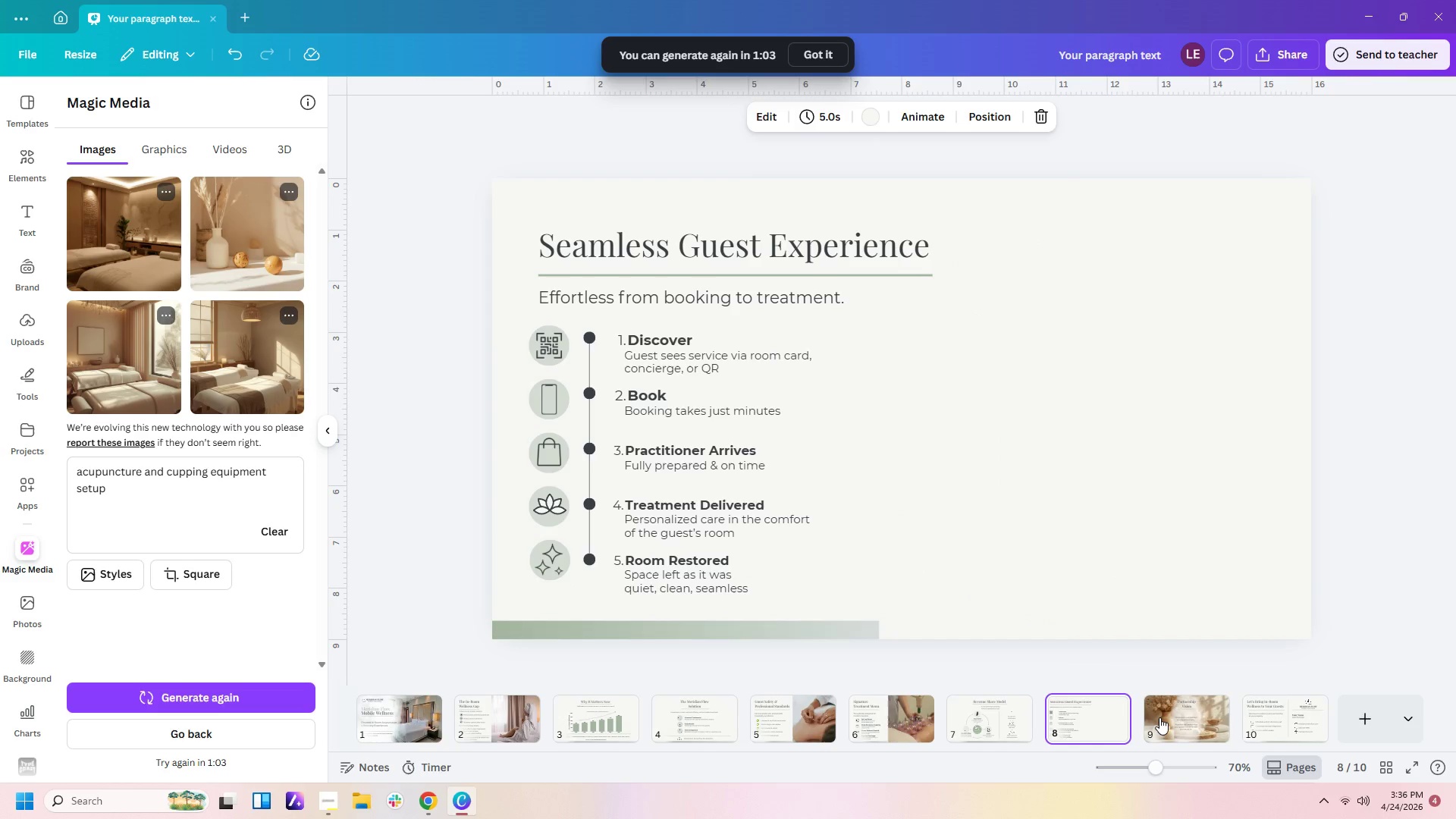 
left_click([1159, 717])
 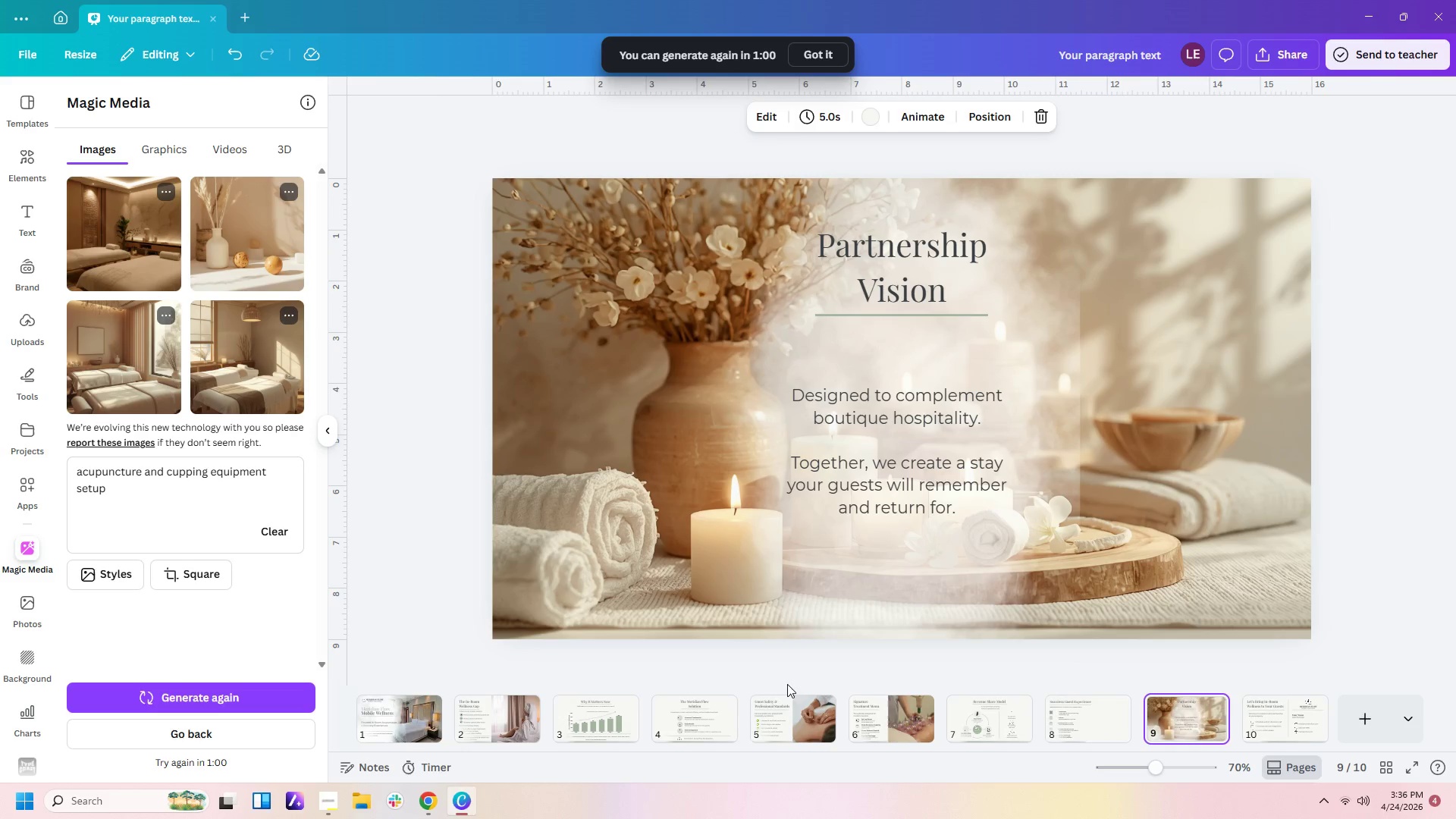 
left_click([404, 718])
 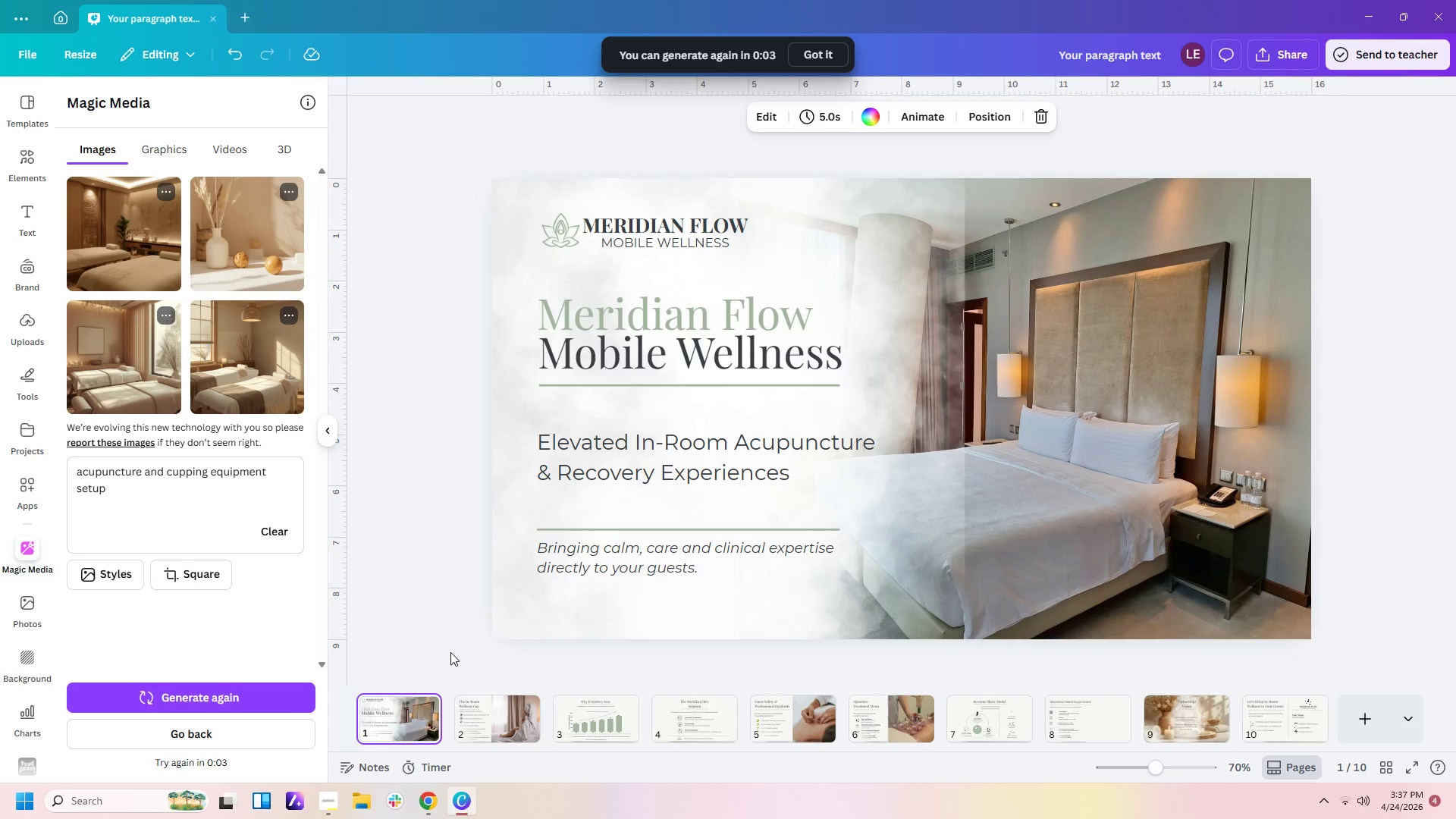 
wait(61.58)
 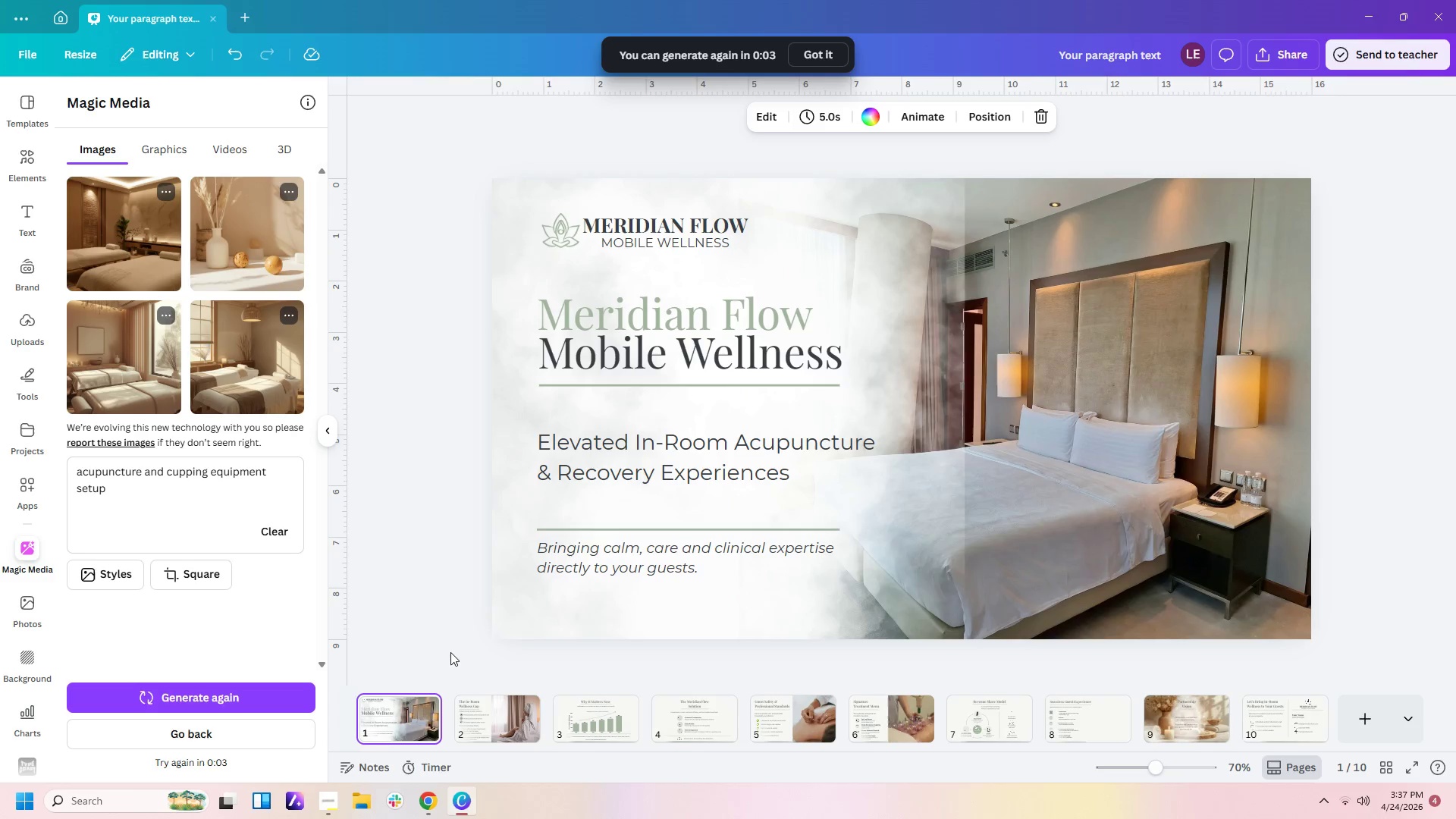 
left_click([500, 726])
 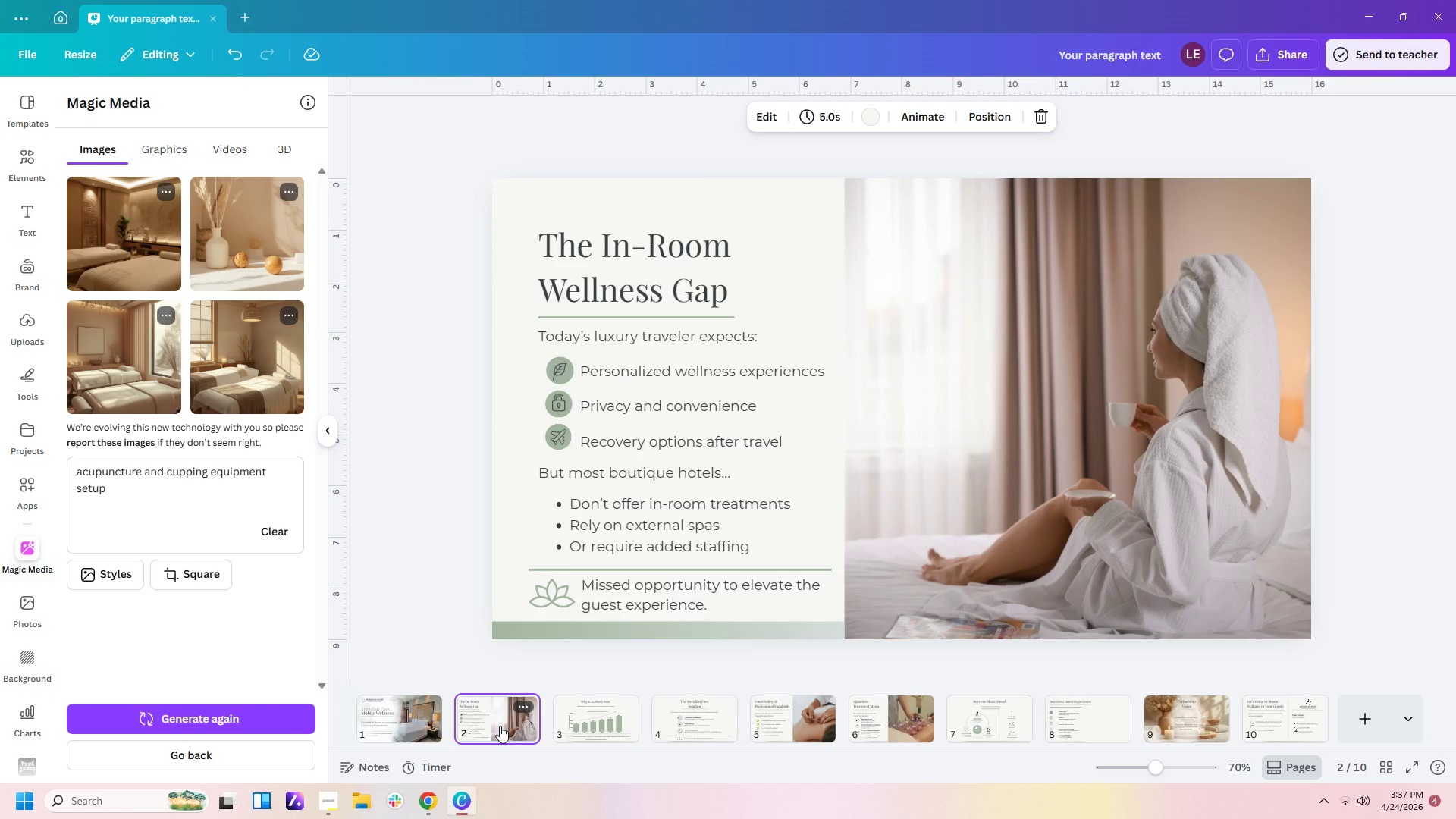 
wait(18.5)
 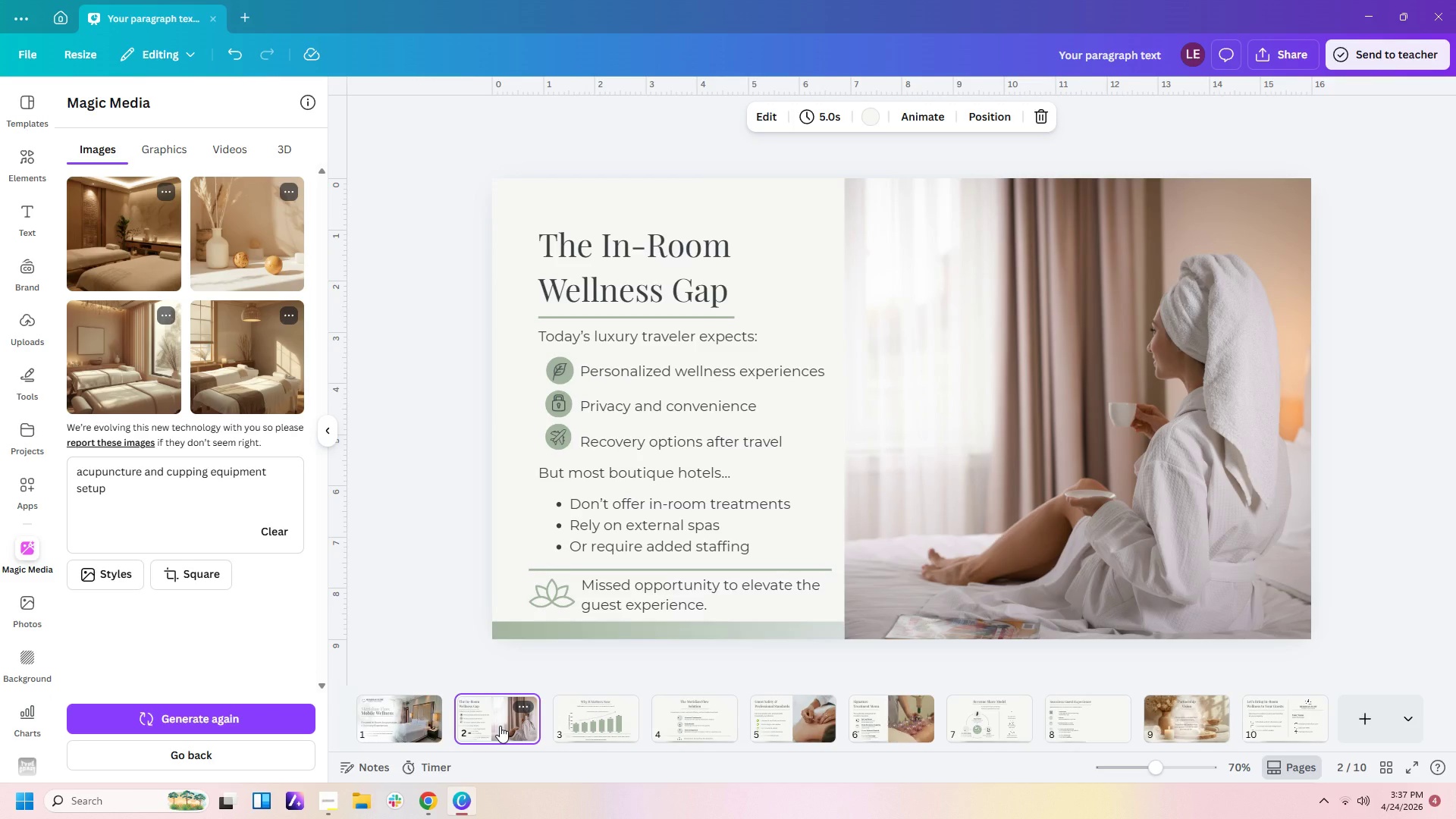 
left_click([570, 375])
 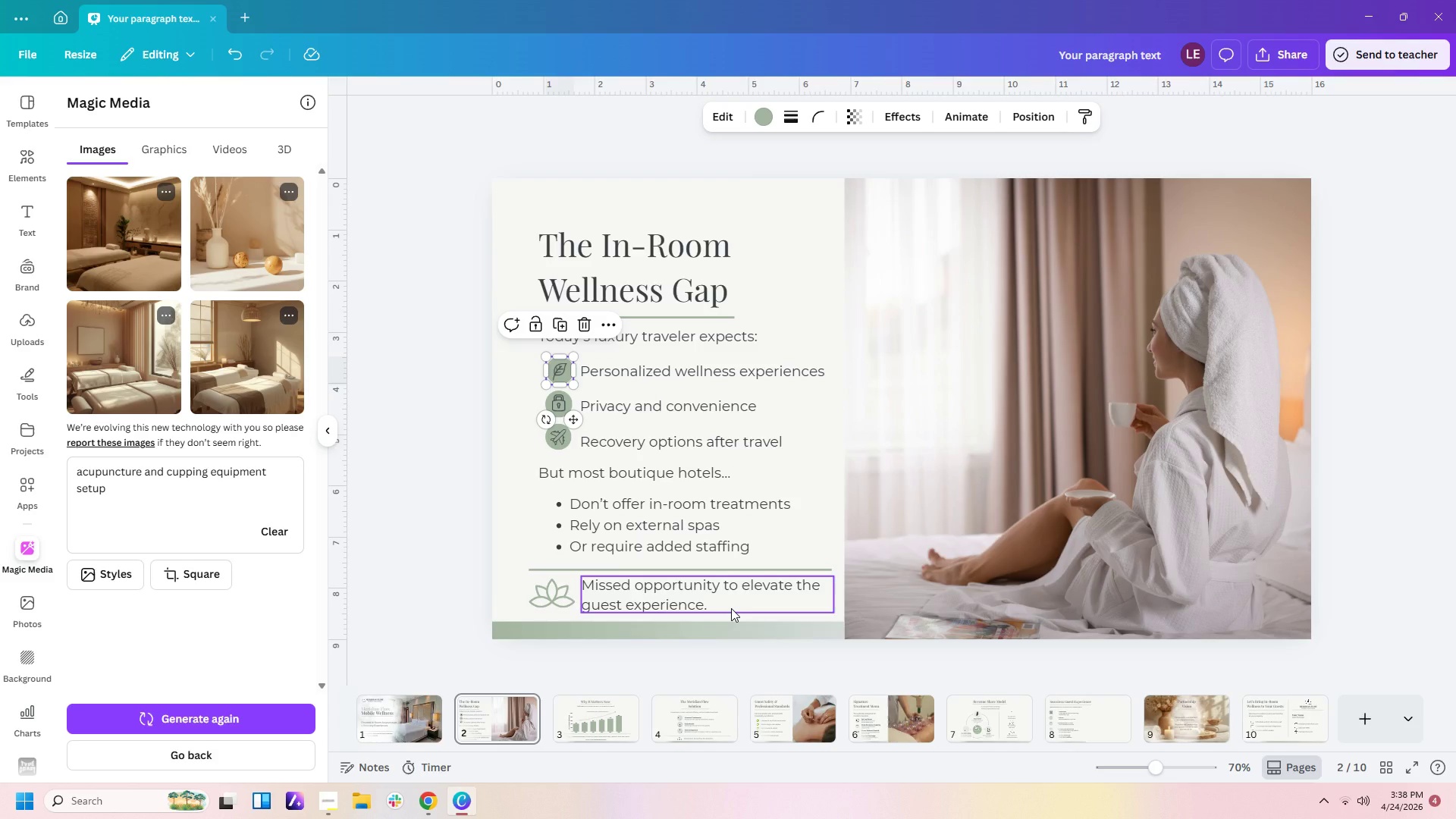 
wait(37.5)
 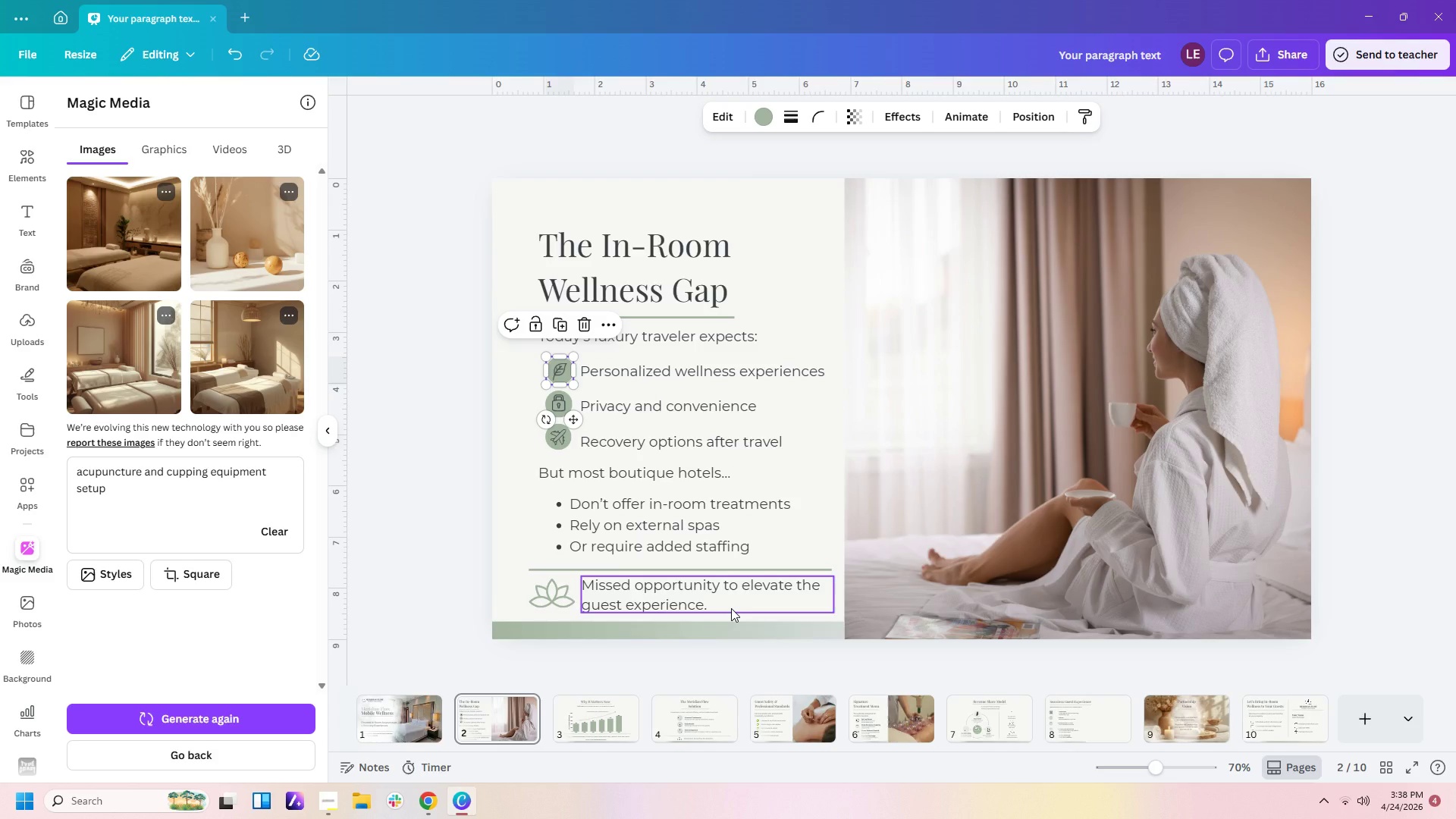 
left_click([718, 592])
 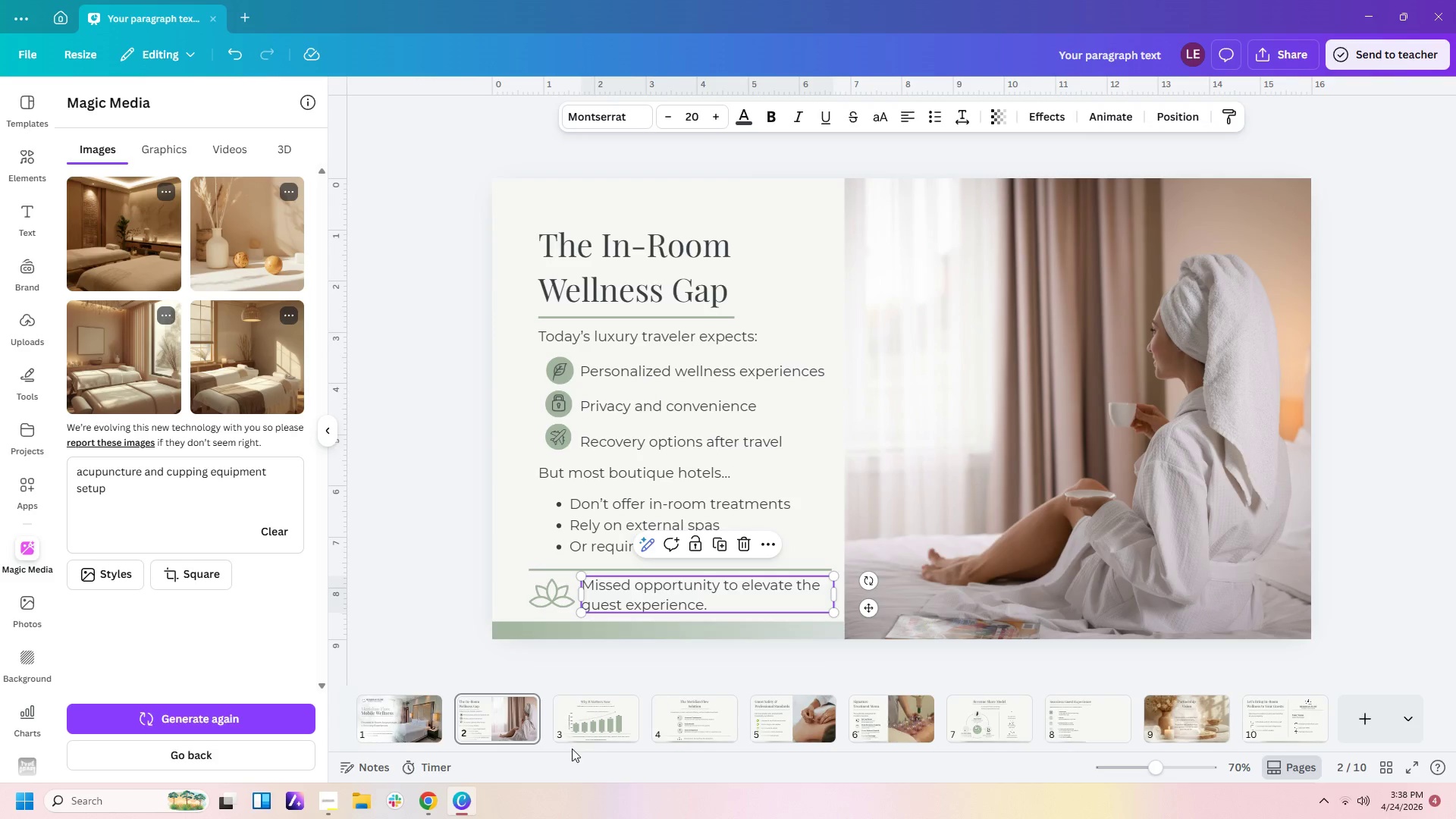 
left_click([610, 723])
 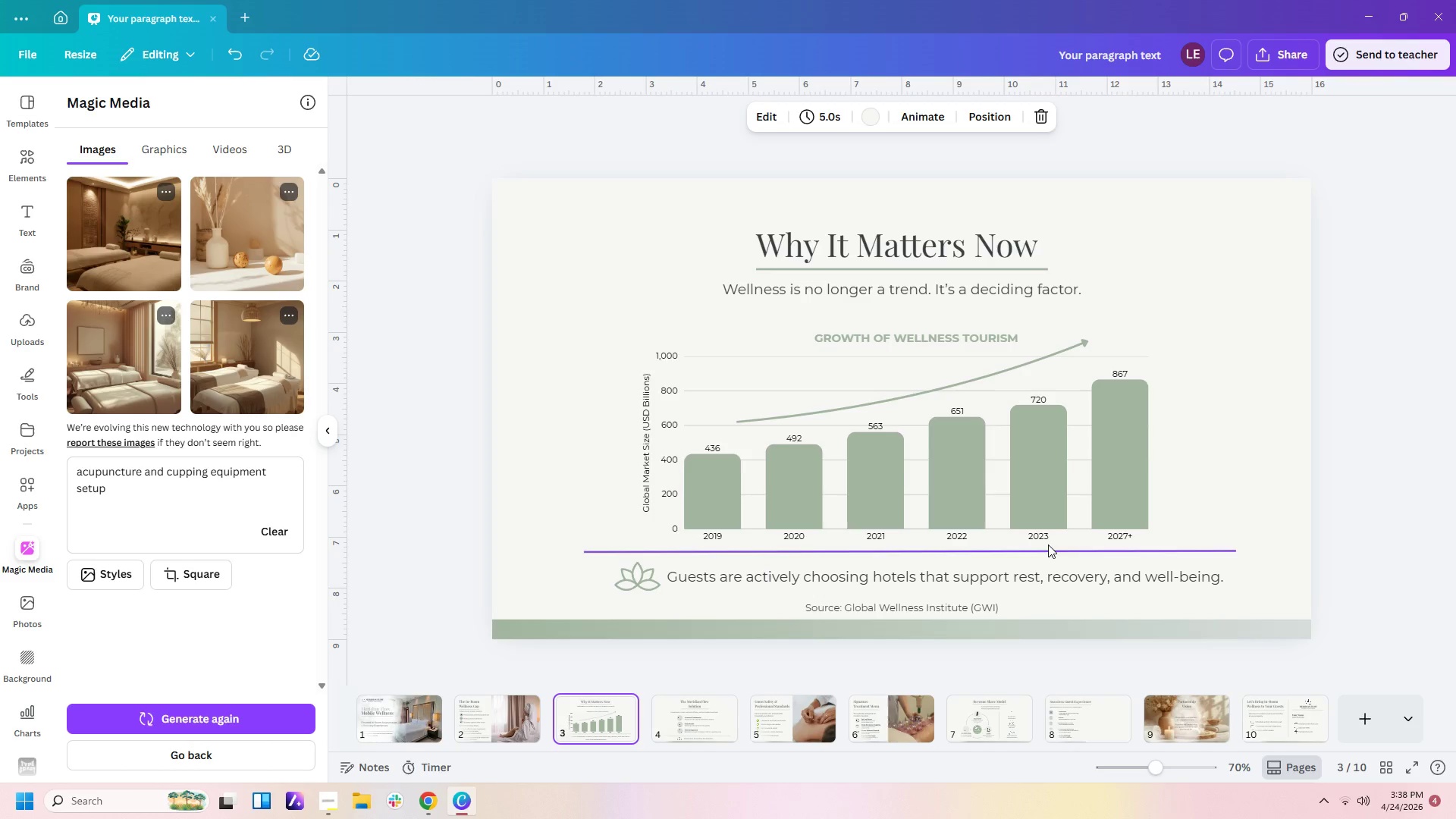 
wait(41.31)
 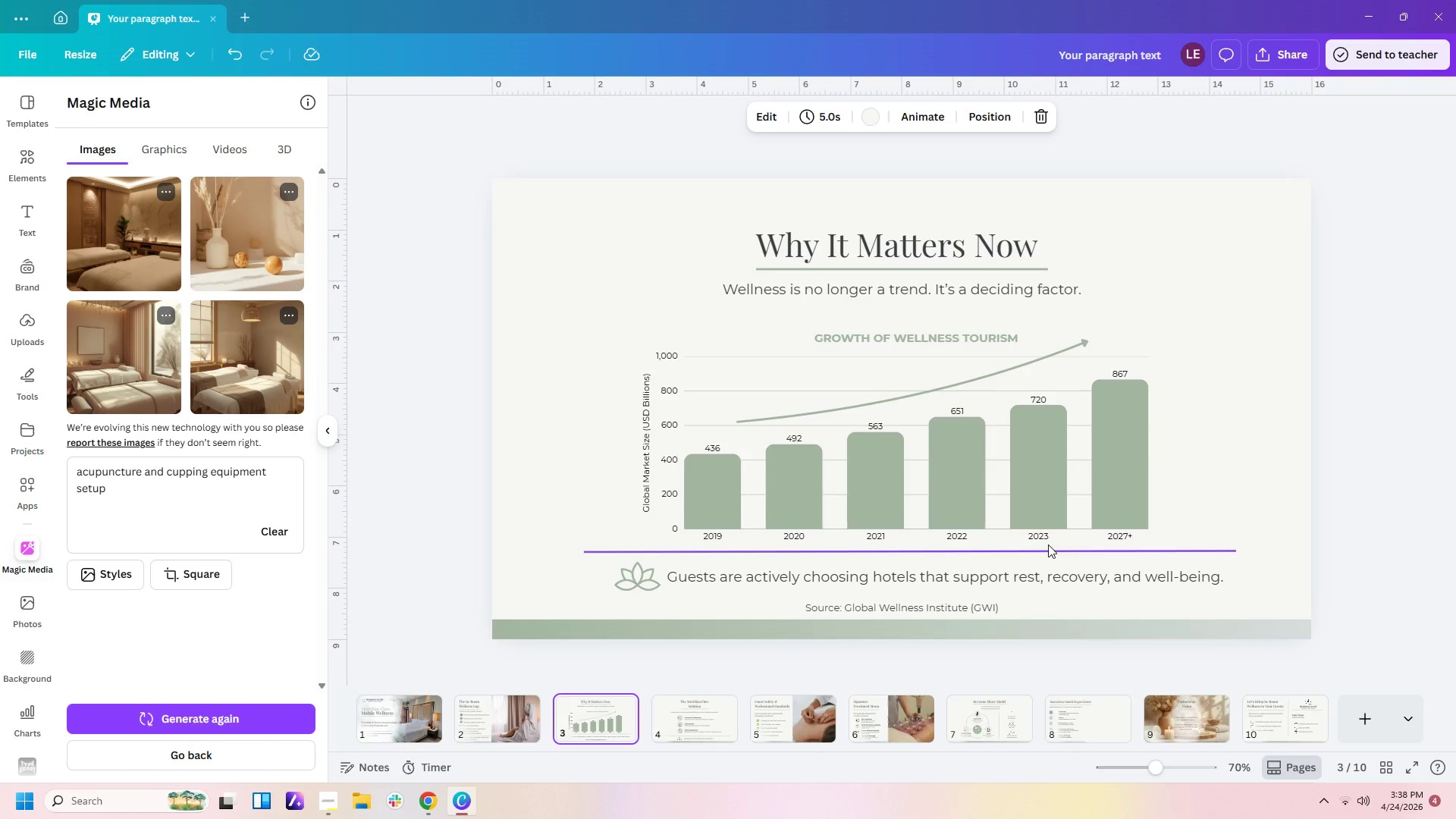 
left_click([731, 413])
 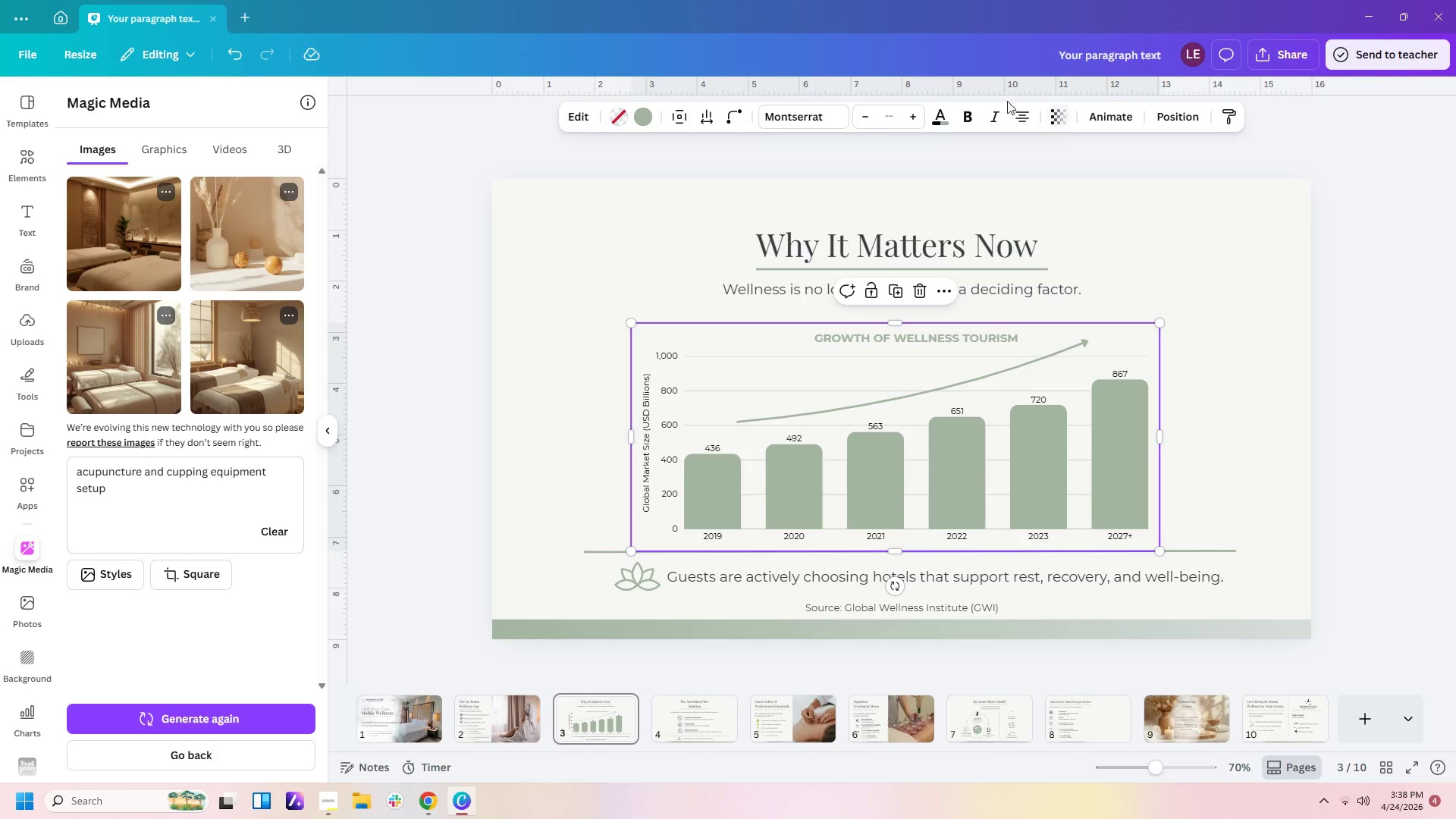 
left_click([974, 108])
 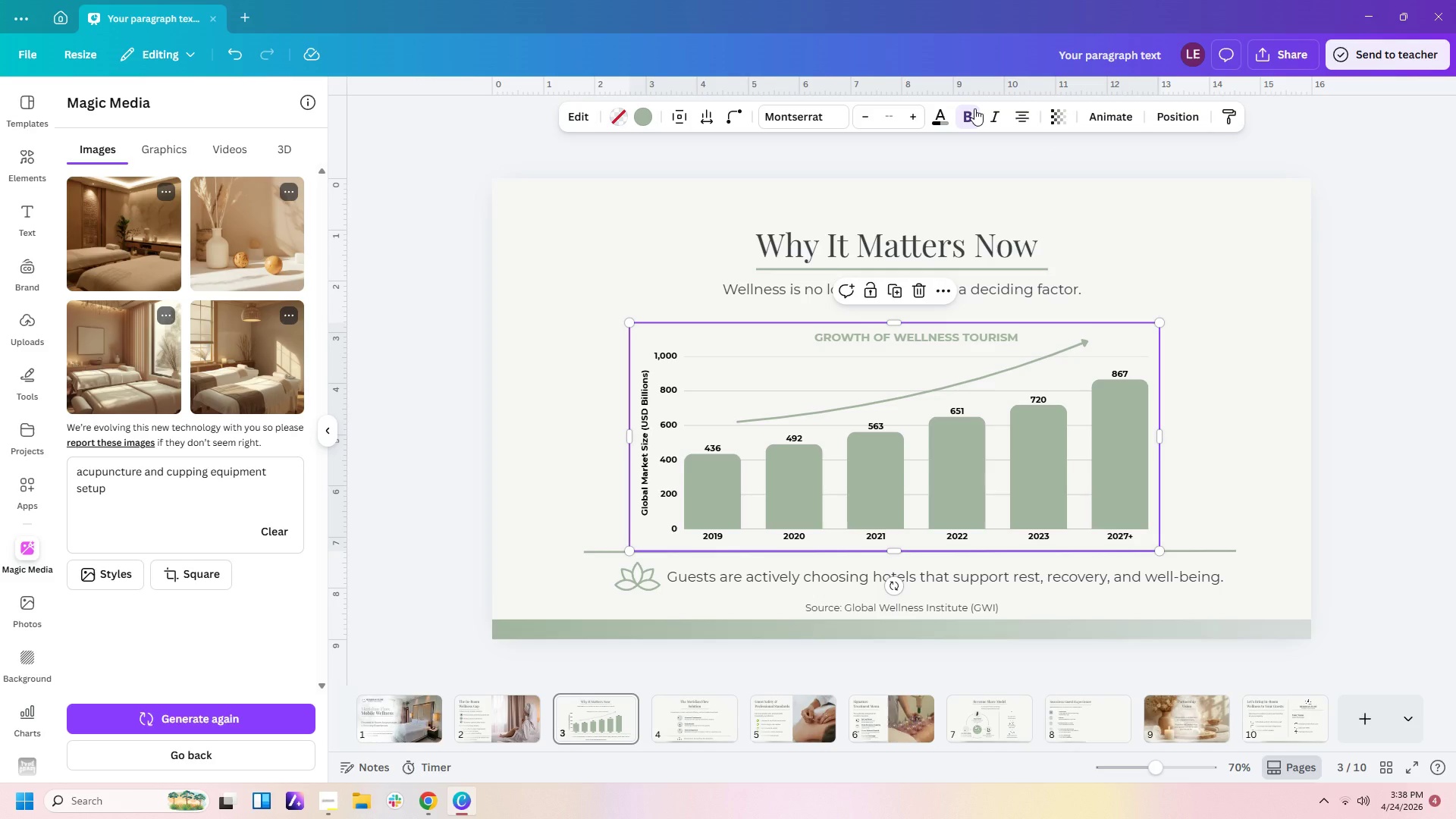 
left_click([974, 108])
 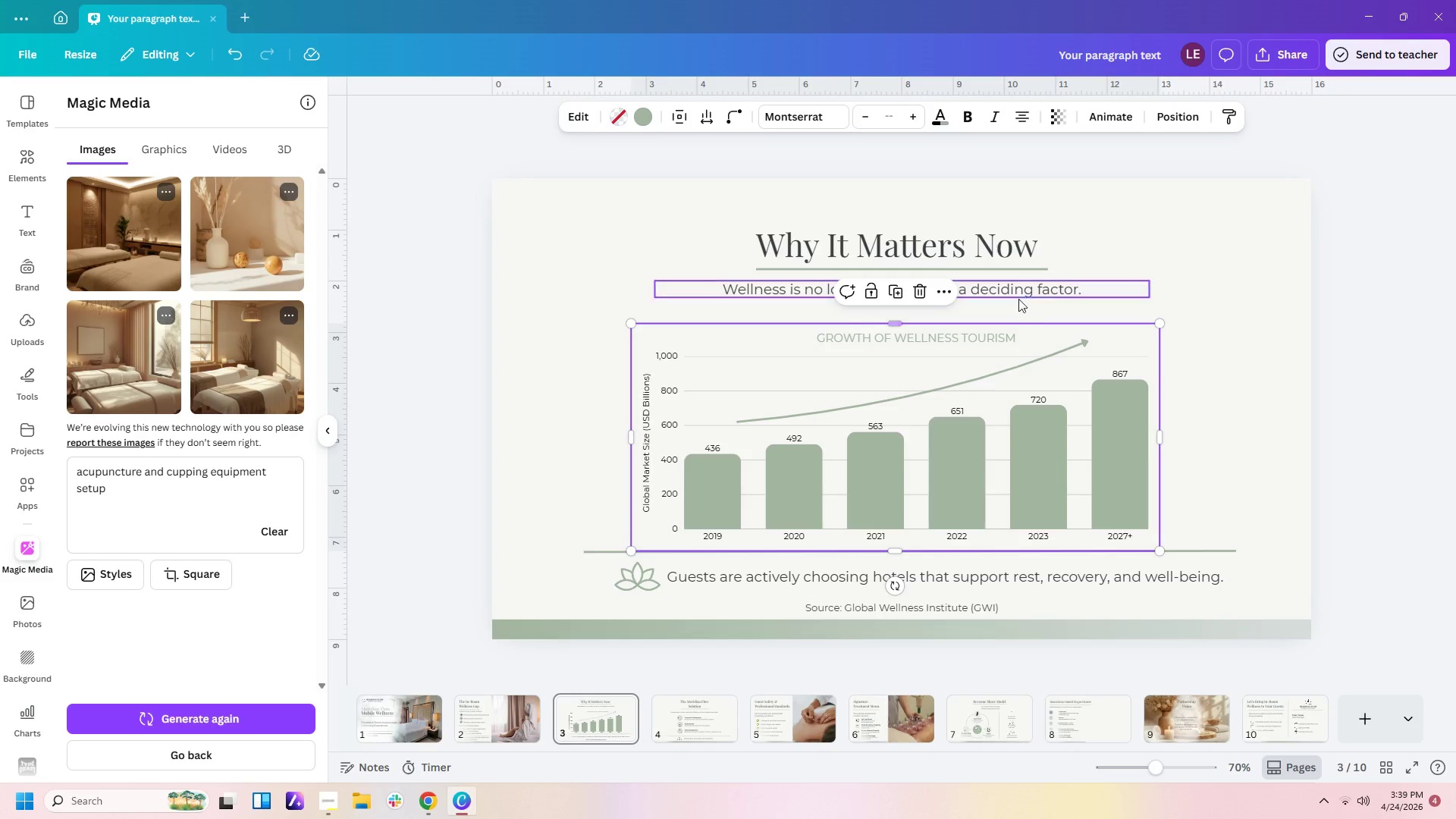 
double_click([1005, 334])
 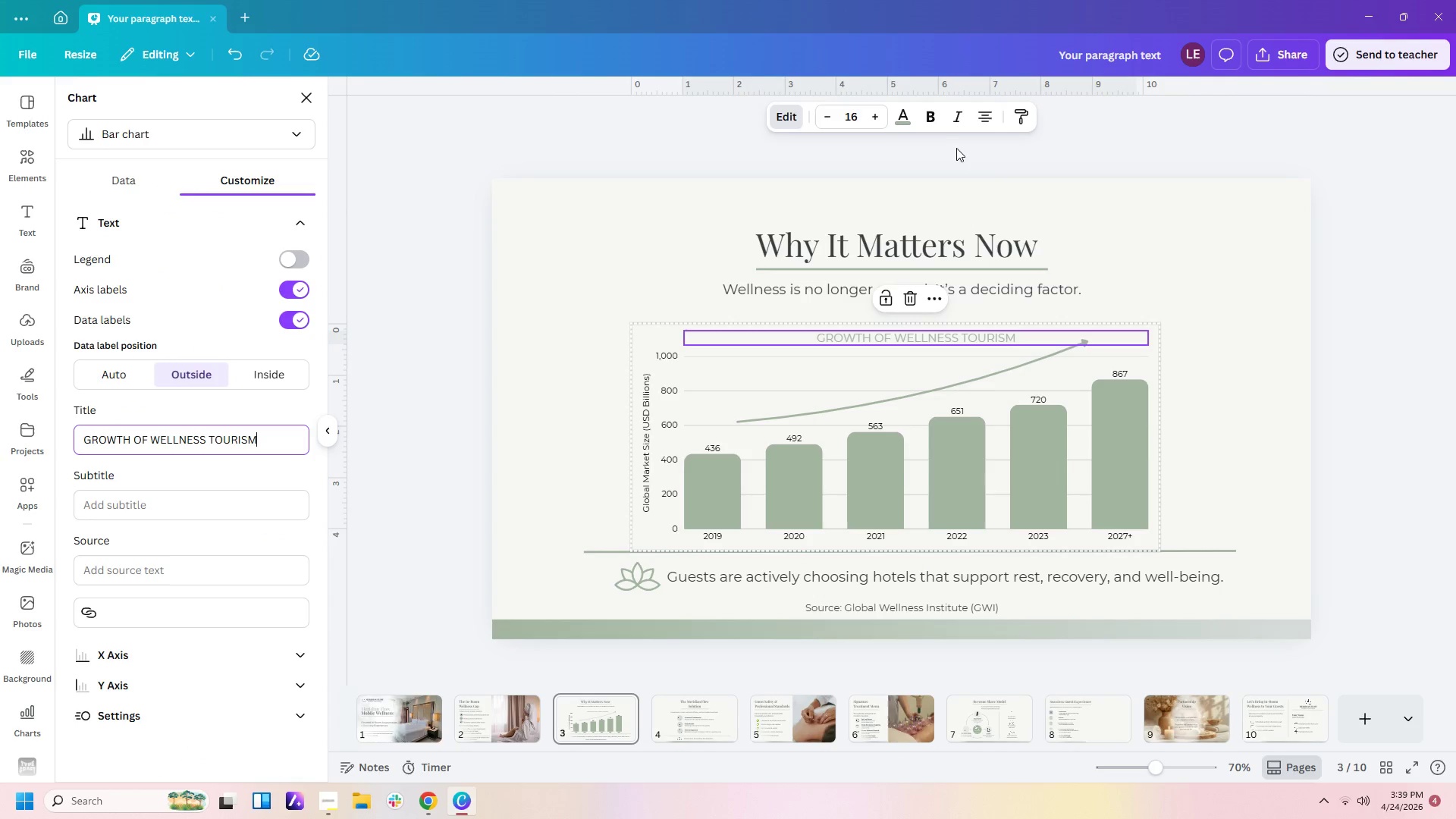 
left_click([930, 115])
 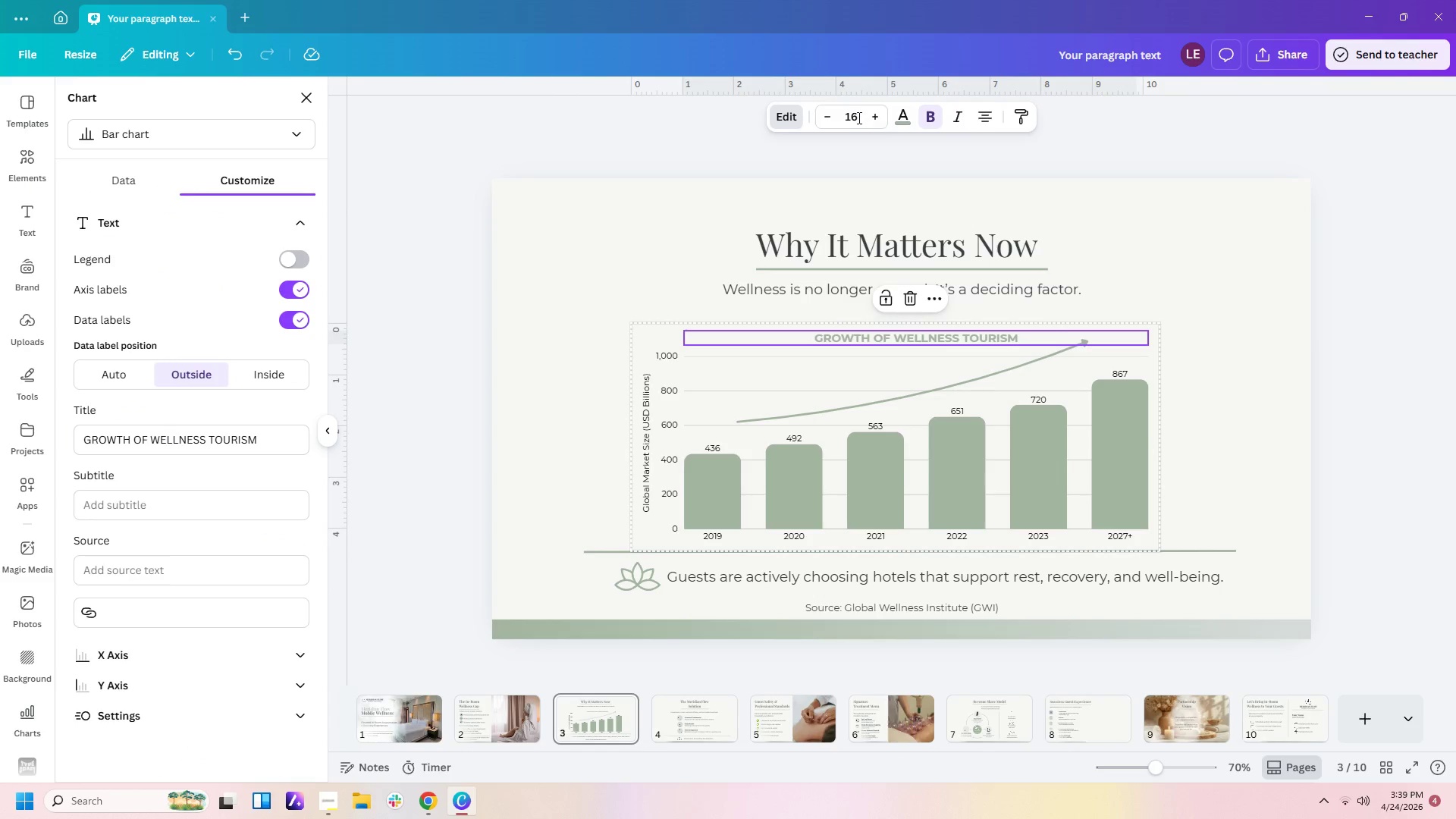 
left_click([875, 117])
 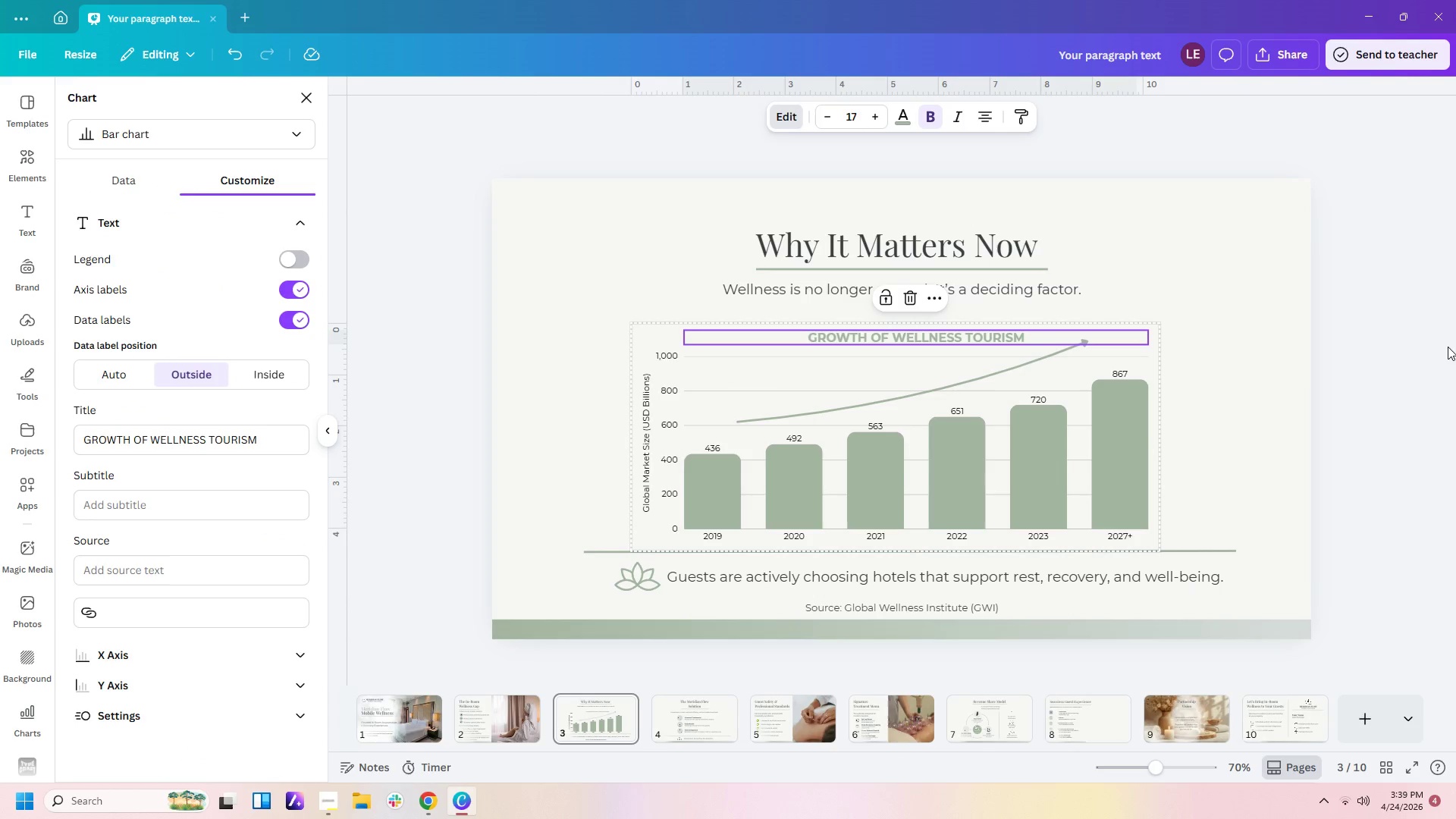 
left_click([1346, 336])
 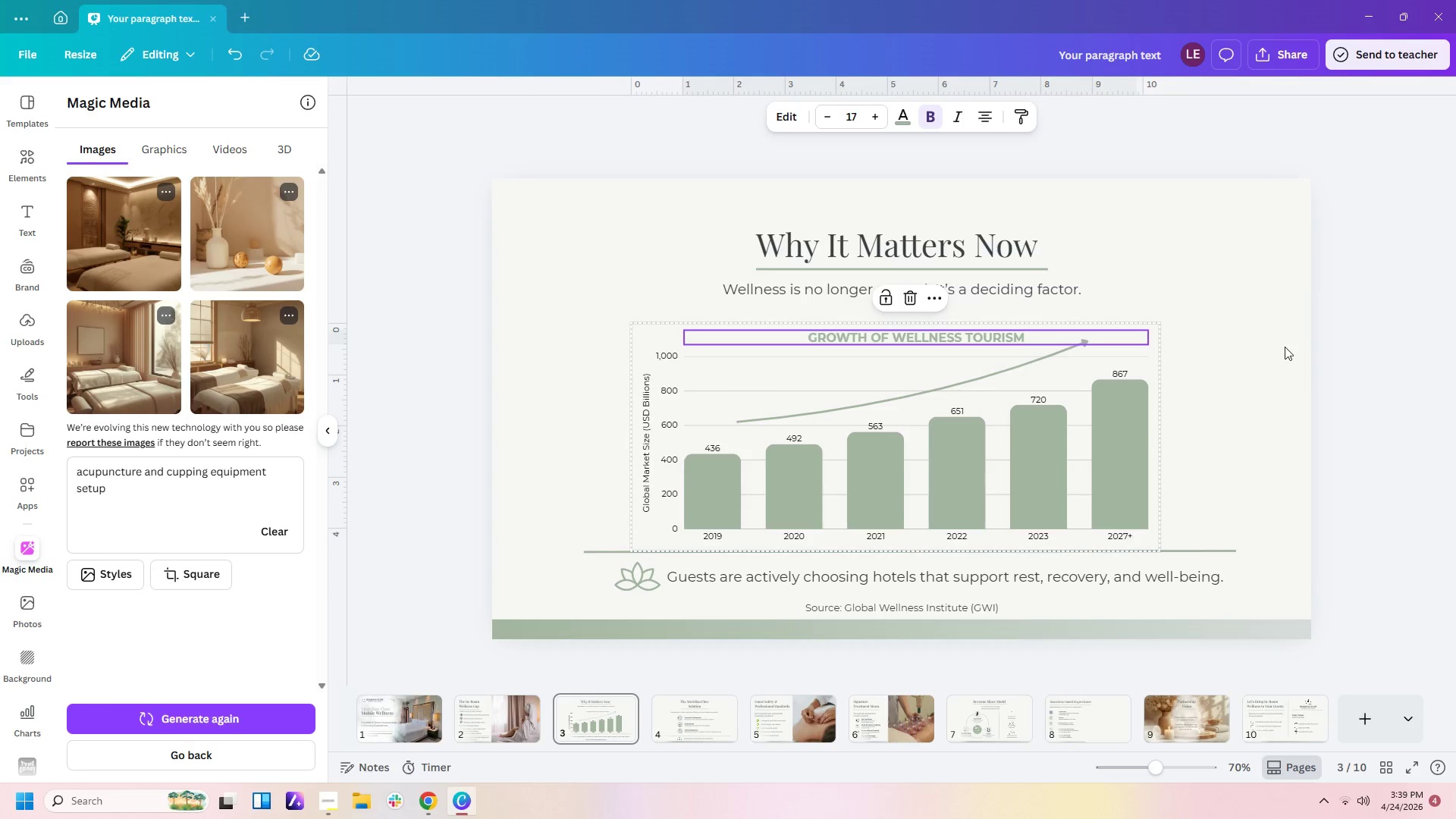 
left_click([1282, 347])
 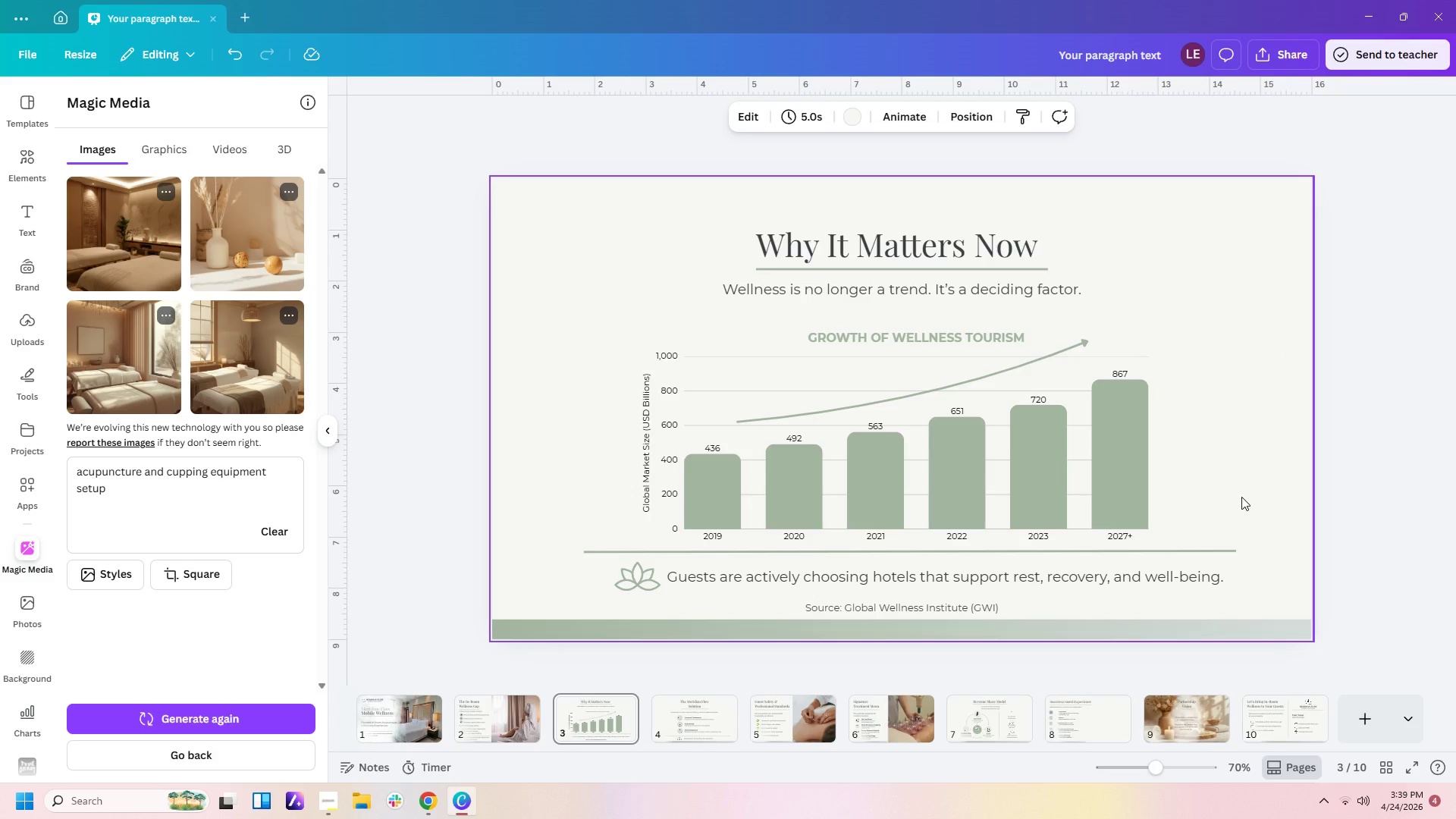 
wait(16.19)
 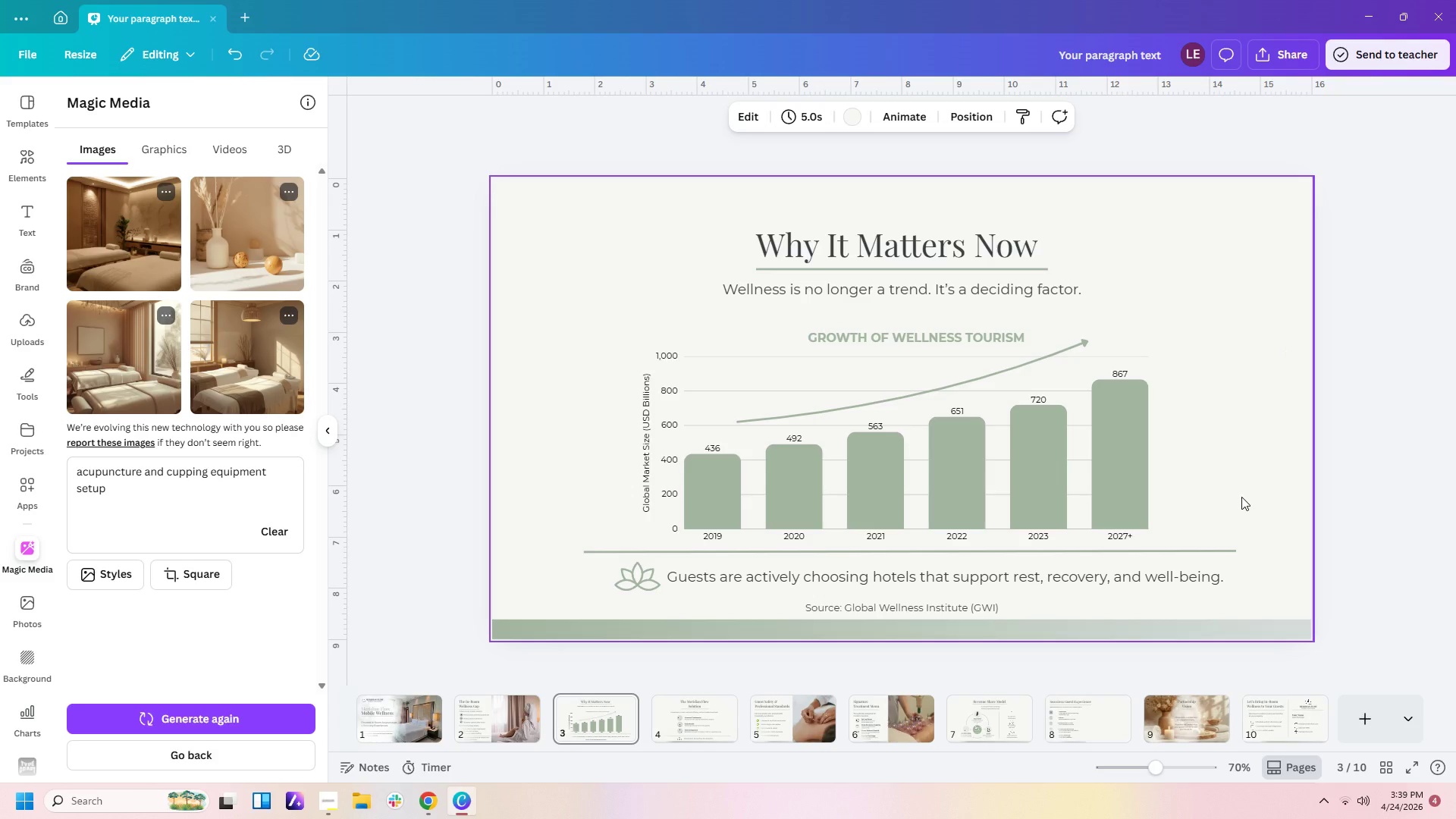 
left_click_drag(start_coordinate=[954, 609], to_coordinate=[1169, 485])
 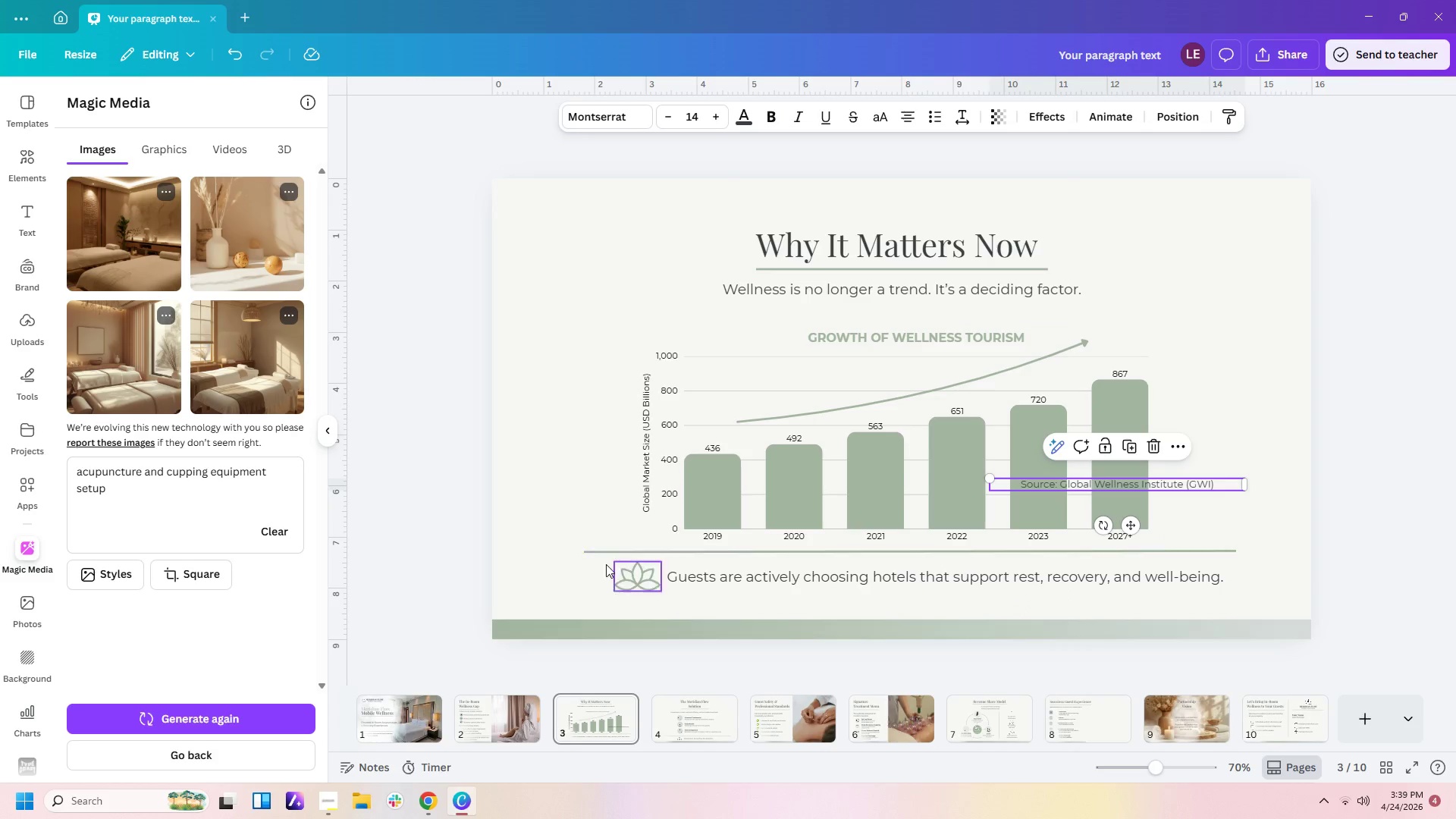 
left_click_drag(start_coordinate=[605, 573], to_coordinate=[743, 587])
 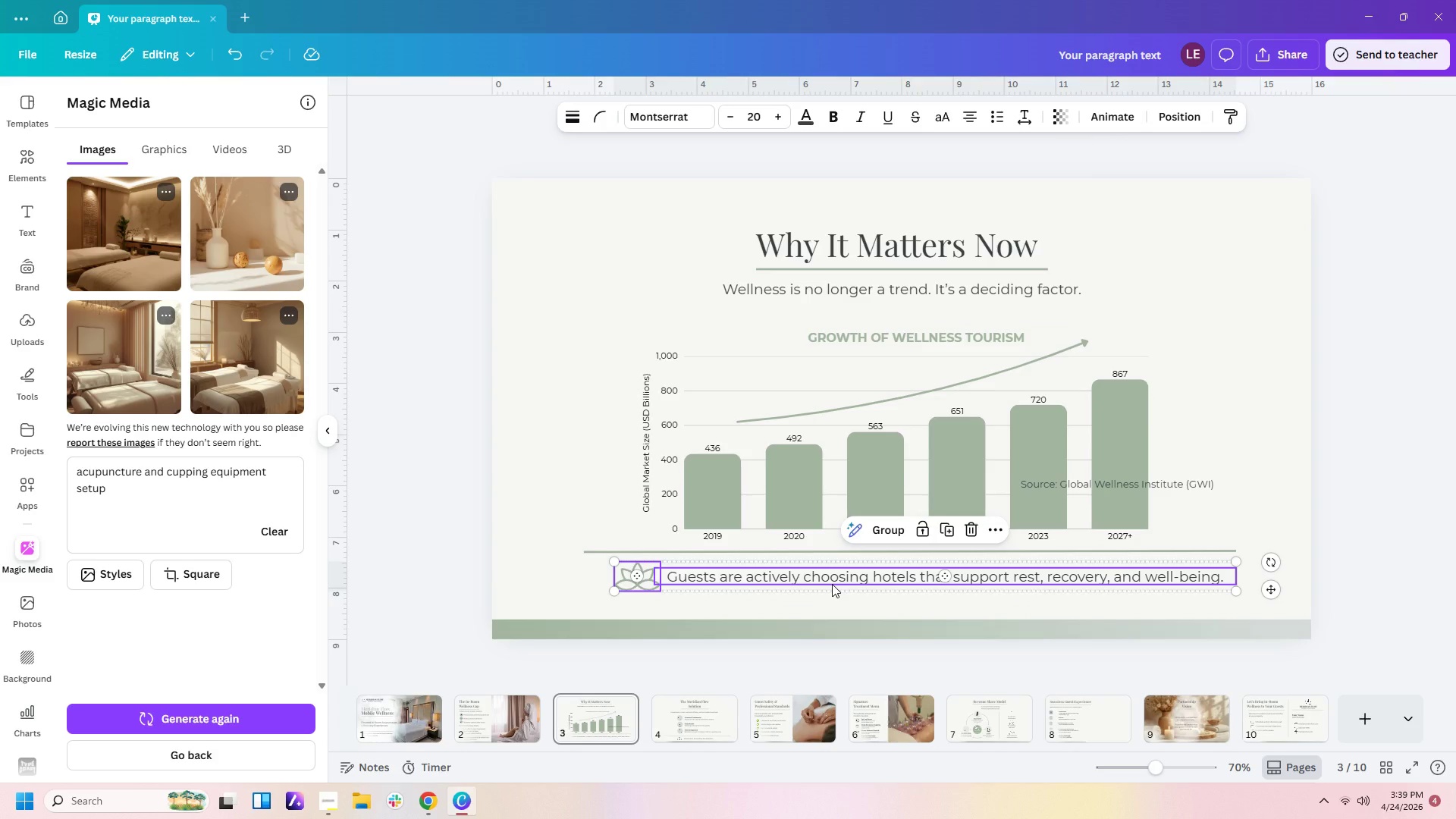 
left_click_drag(start_coordinate=[832, 584], to_coordinate=[833, 608])
 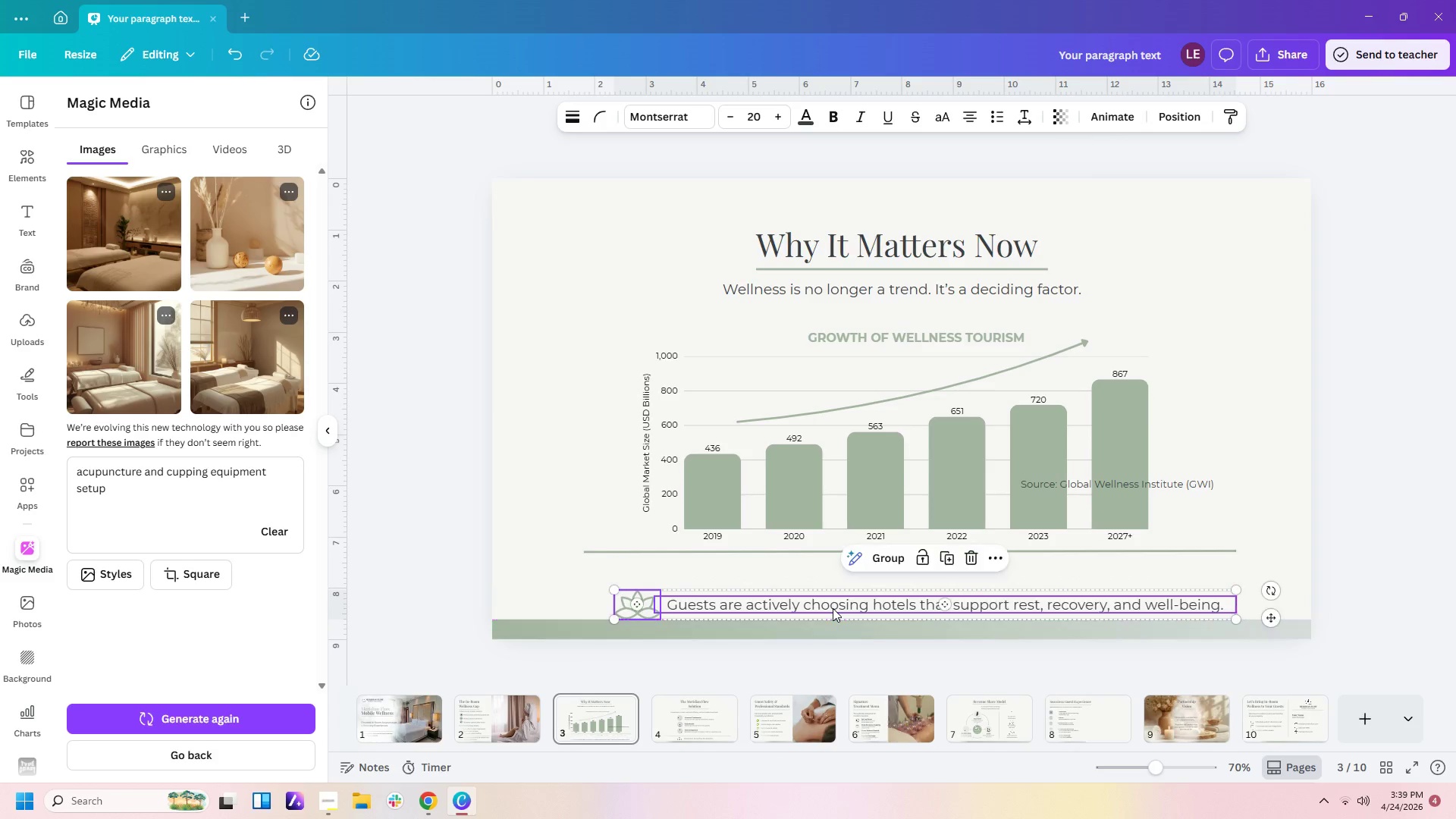 
left_click([833, 608])
 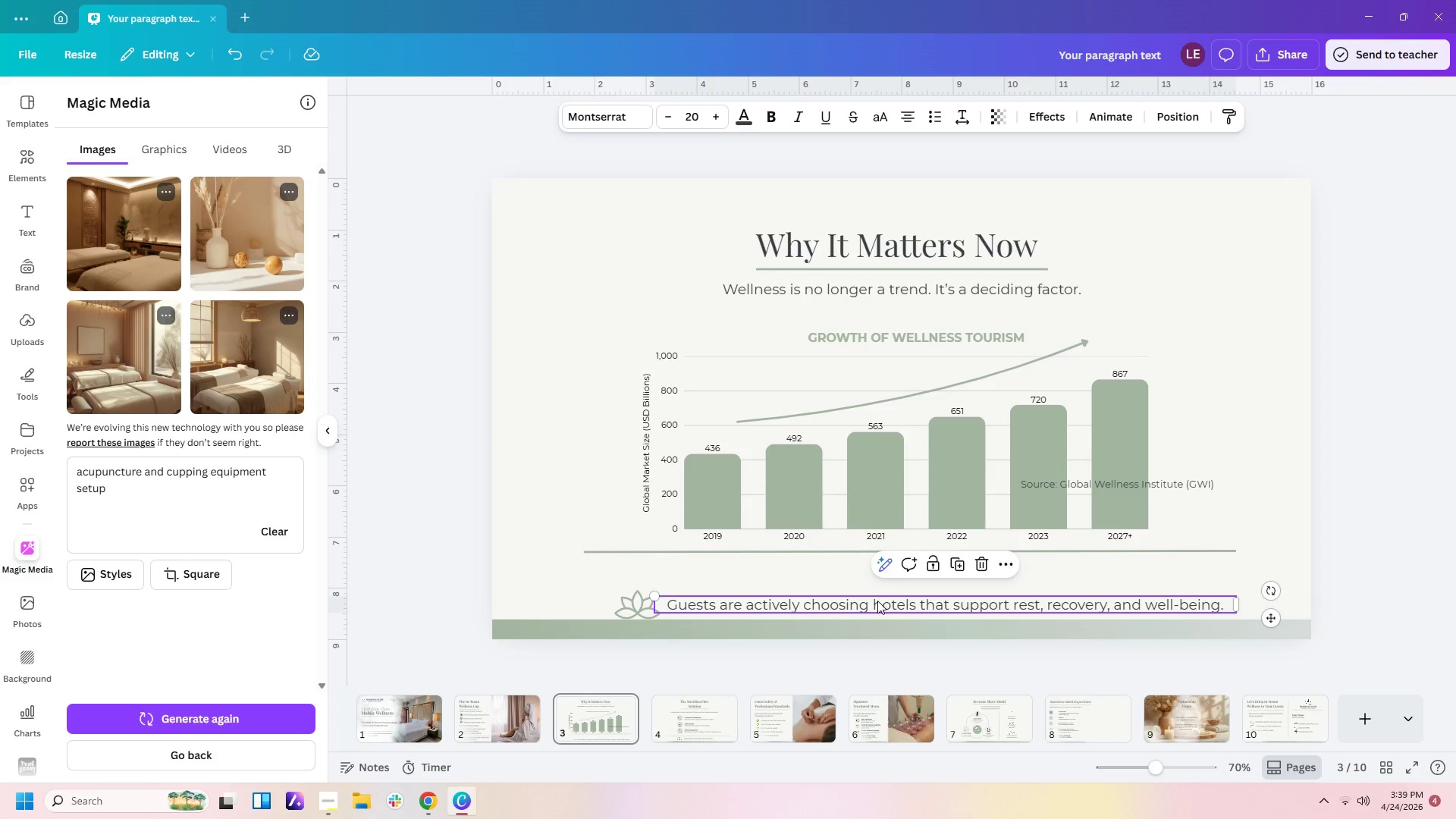 
left_click_drag(start_coordinate=[877, 601], to_coordinate=[877, 592])
 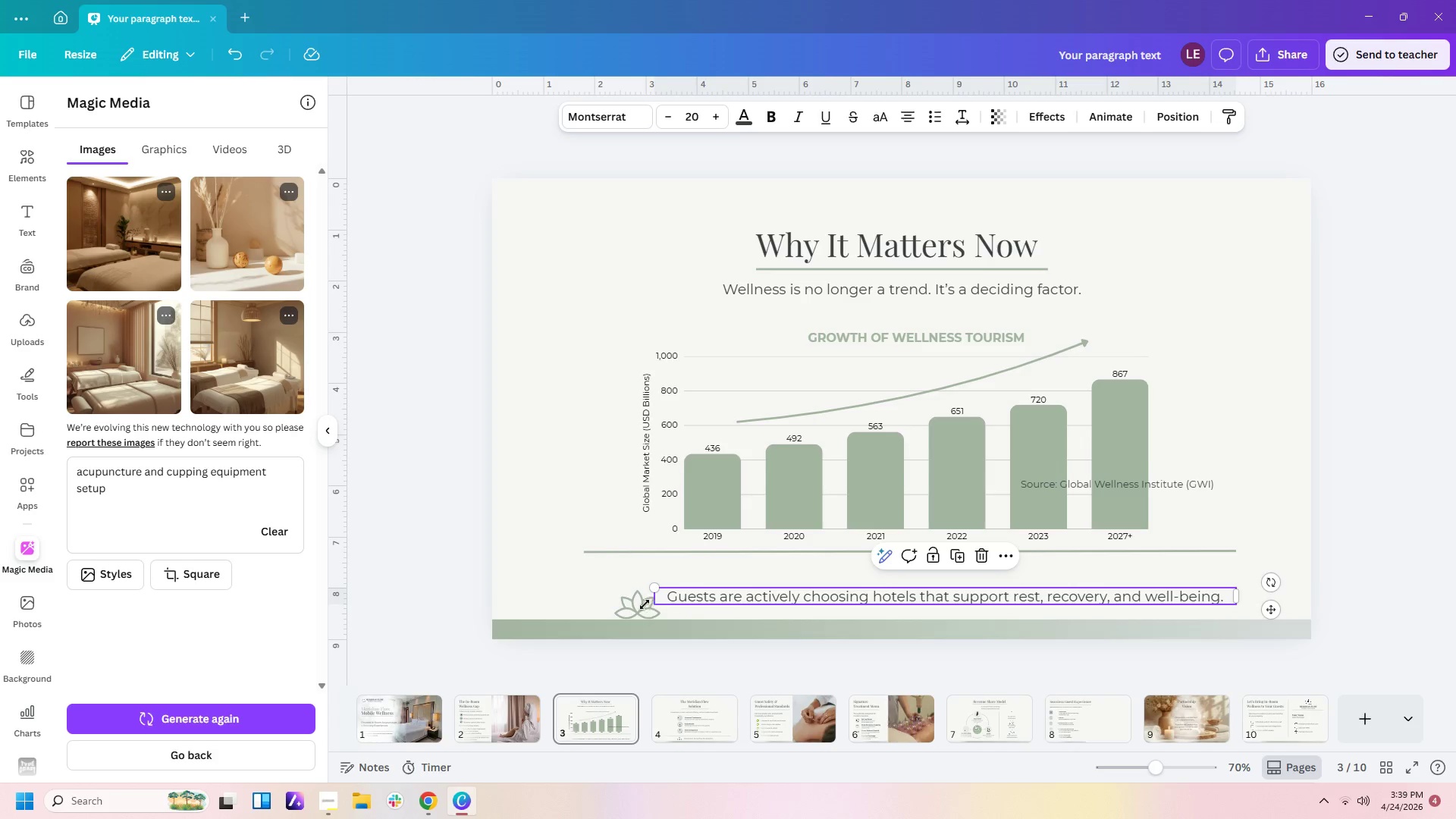 
left_click_drag(start_coordinate=[644, 604], to_coordinate=[643, 592])
 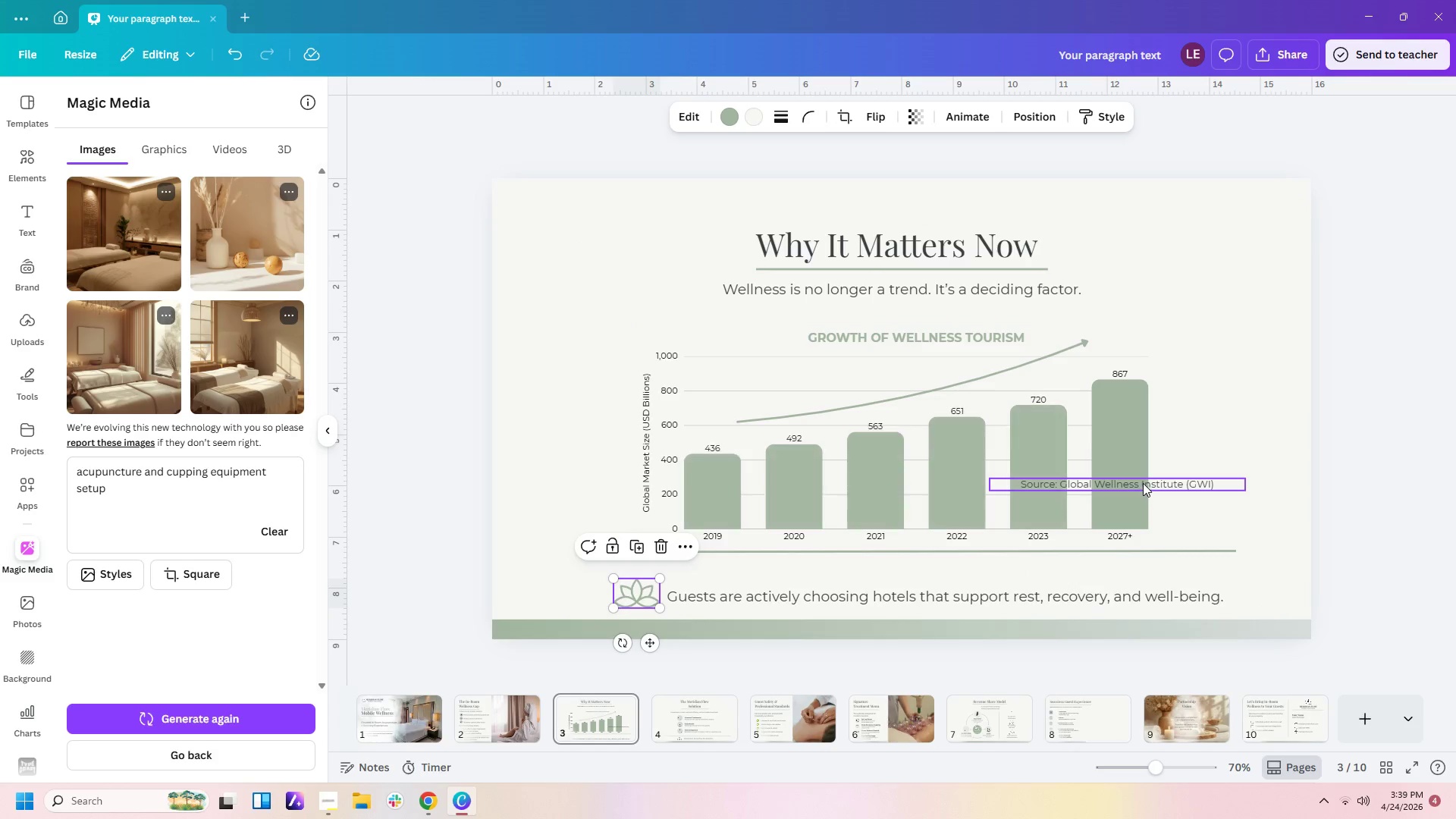 
left_click_drag(start_coordinate=[1144, 483], to_coordinate=[715, 564])
 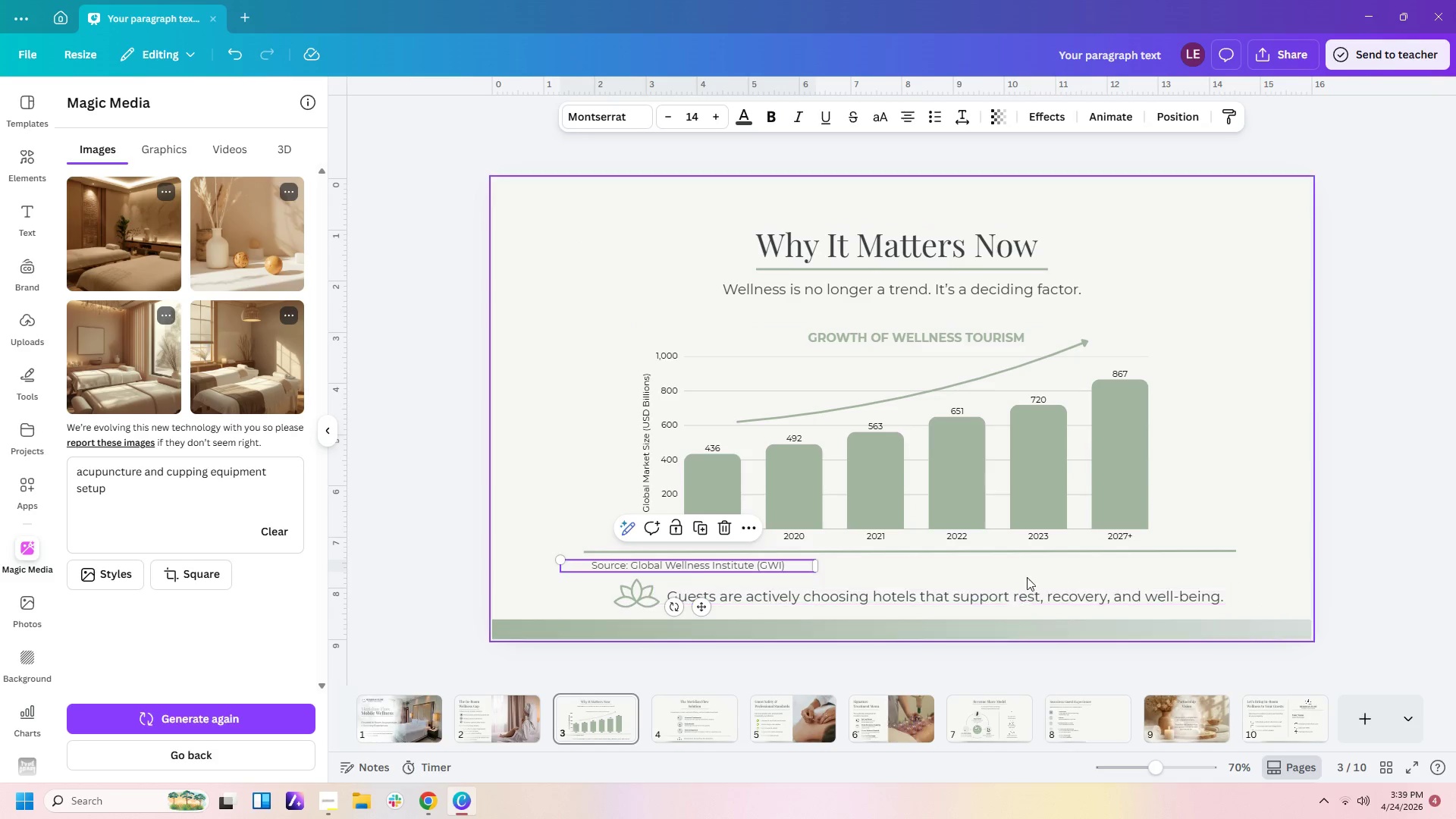 
left_click([1027, 577])
 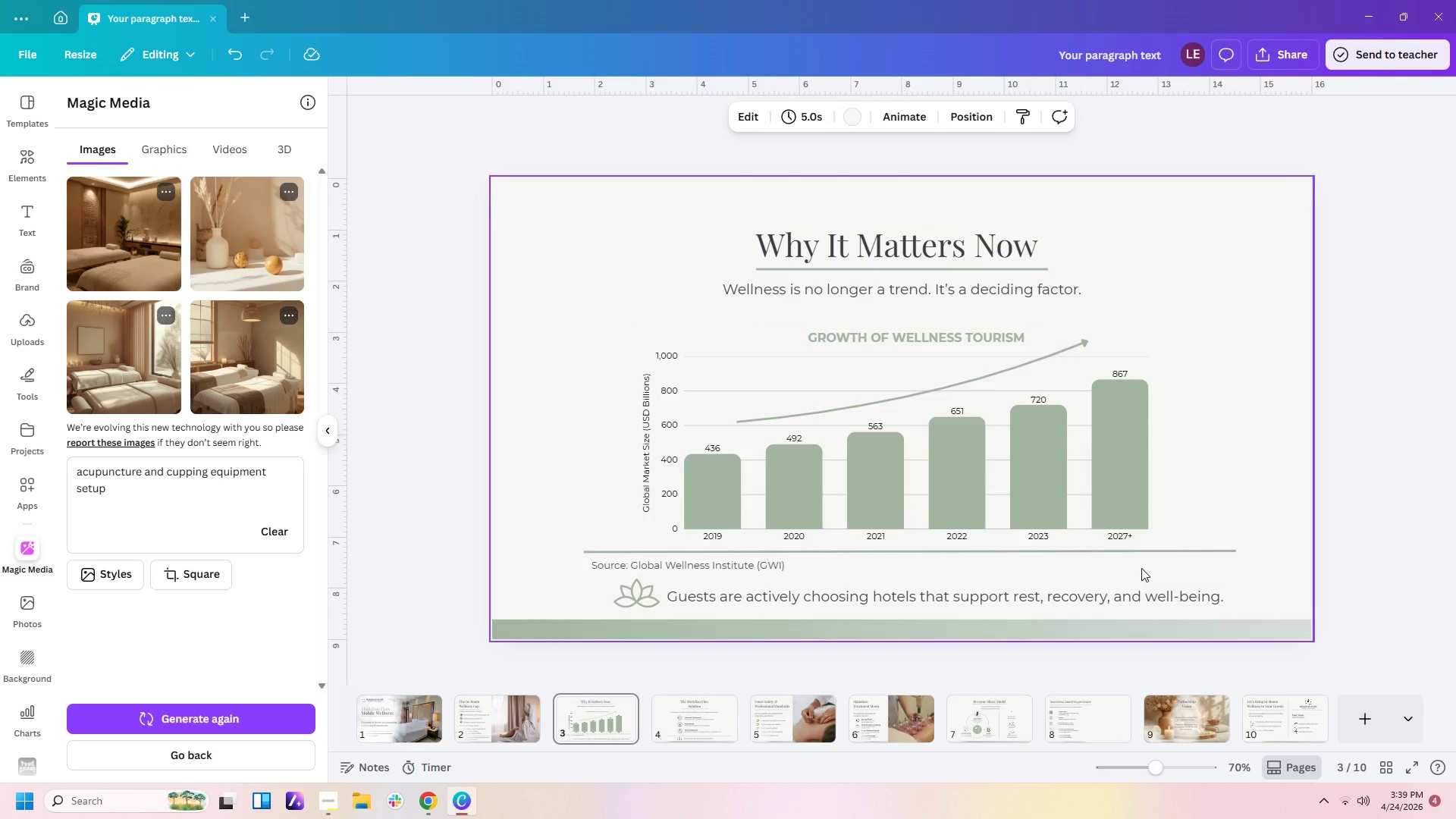 
wait(11.31)
 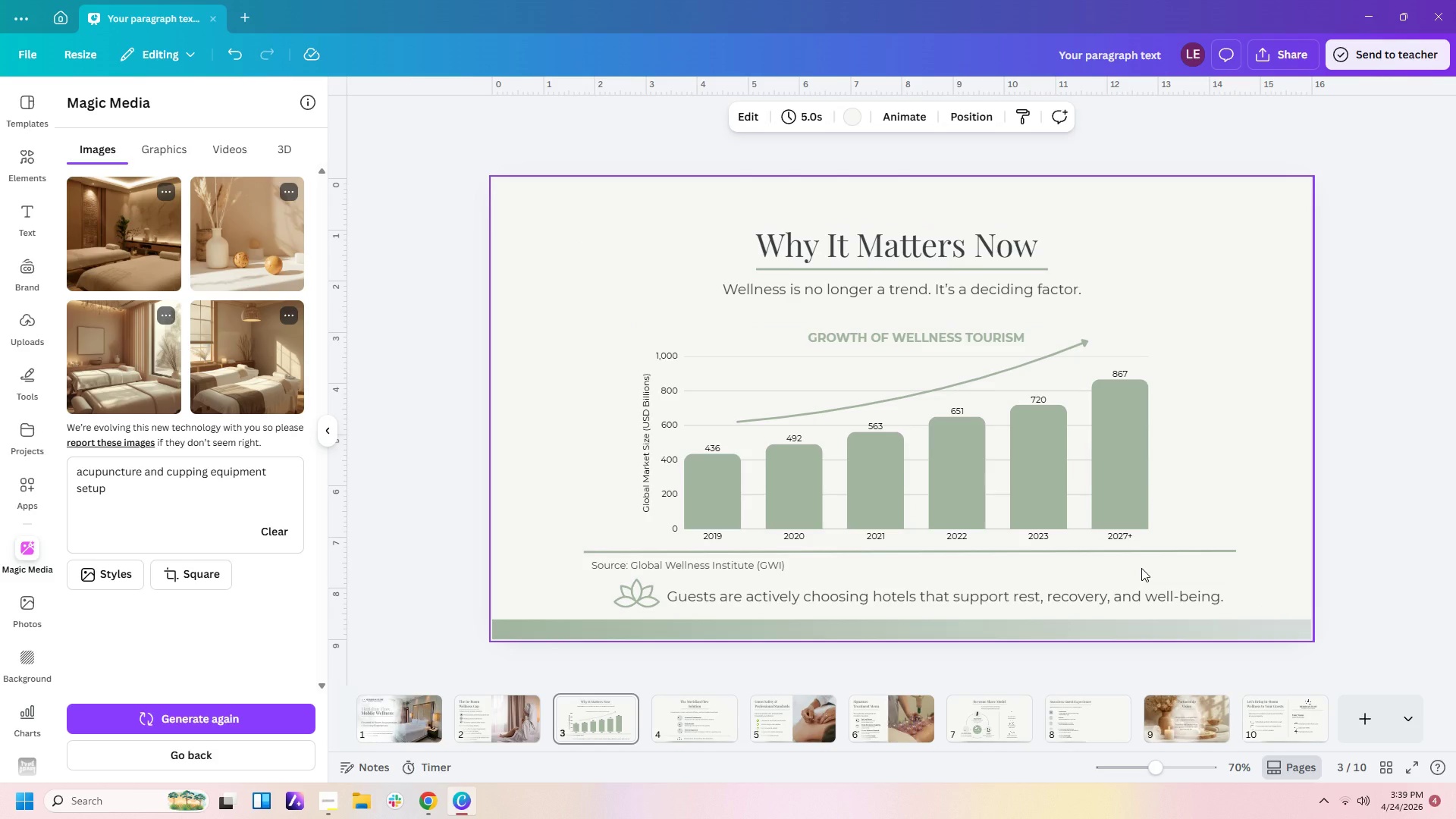 
left_click([1294, 565])
 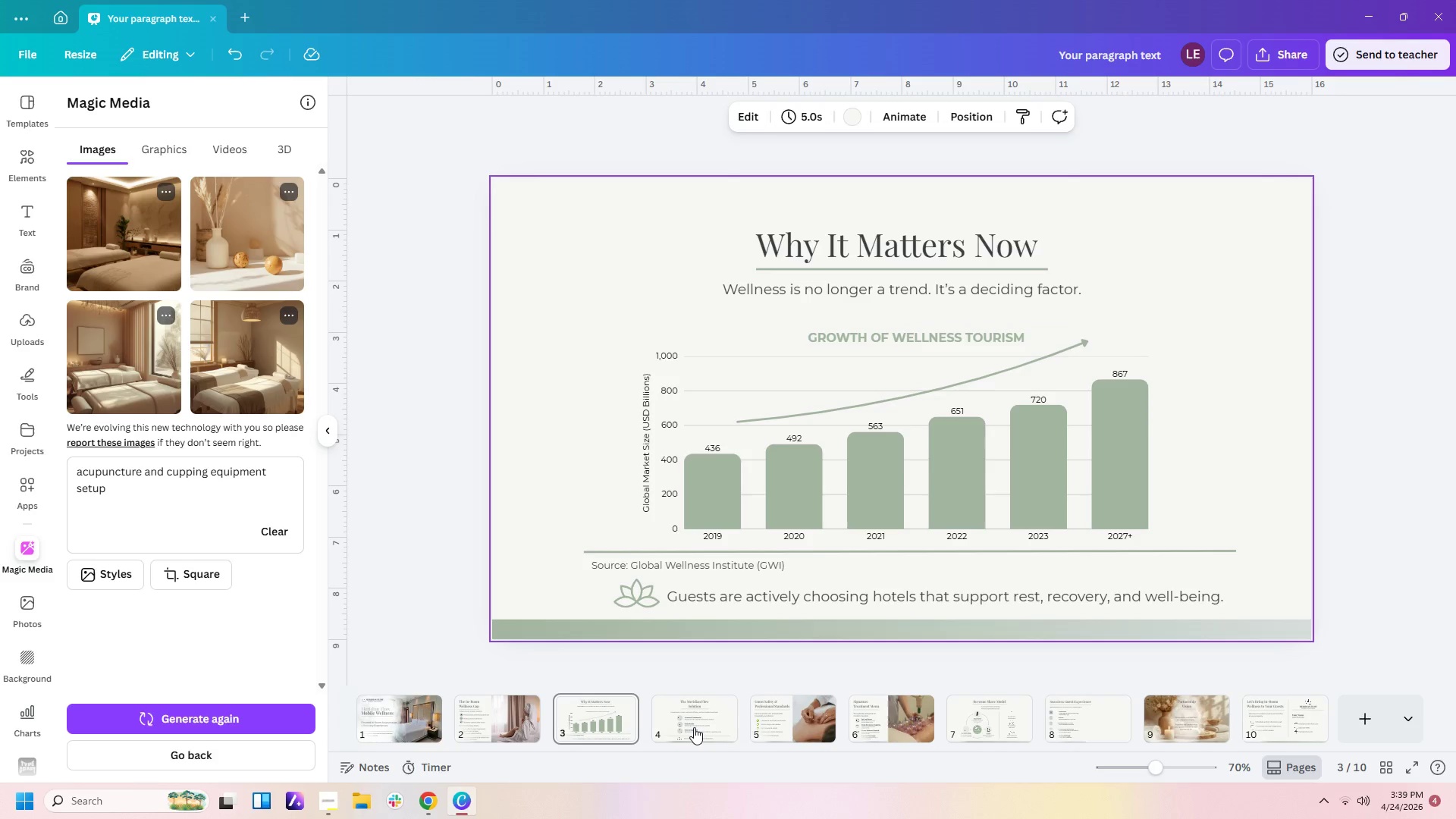 
left_click([182, 723])
 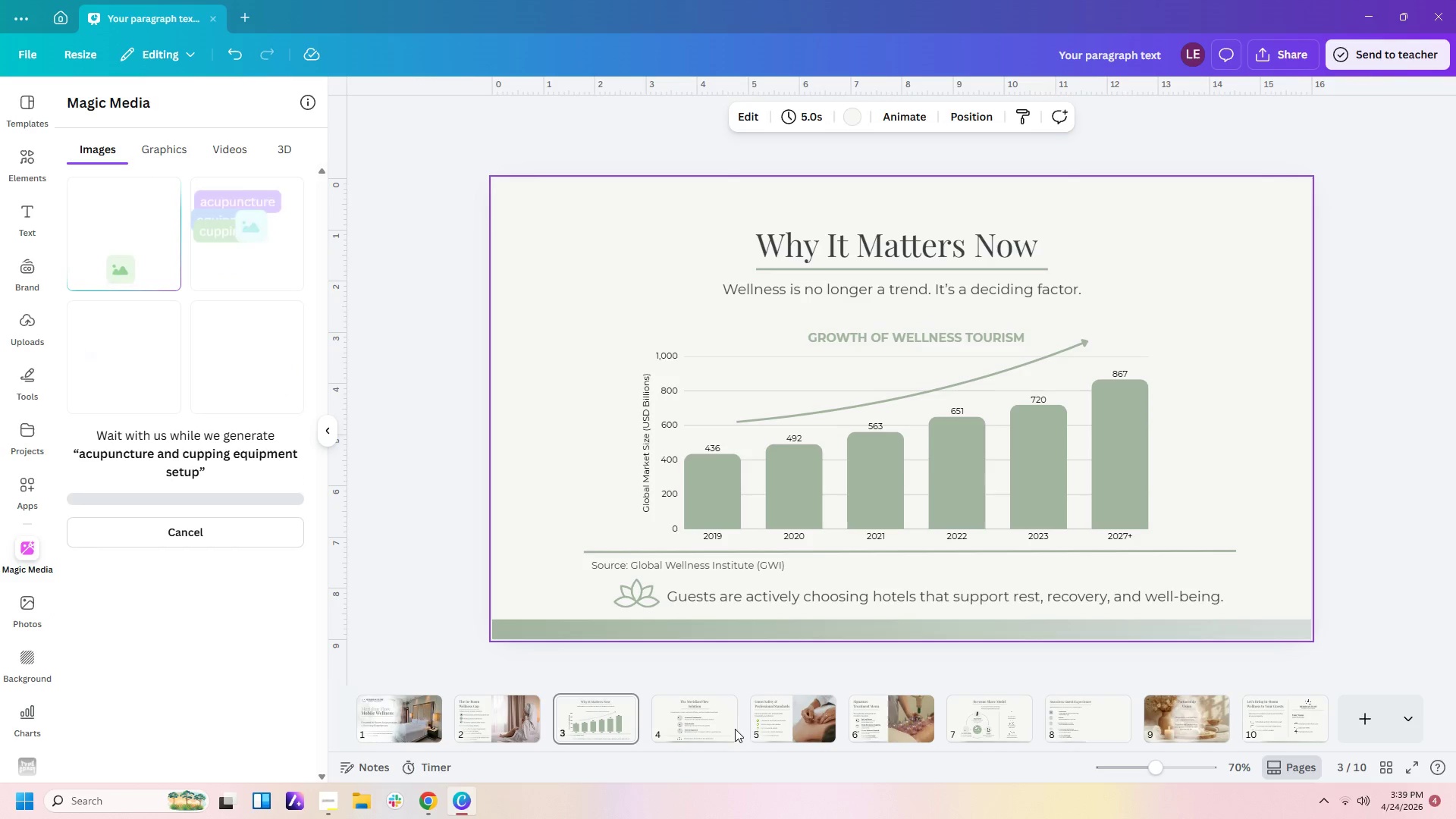 
left_click([713, 726])
 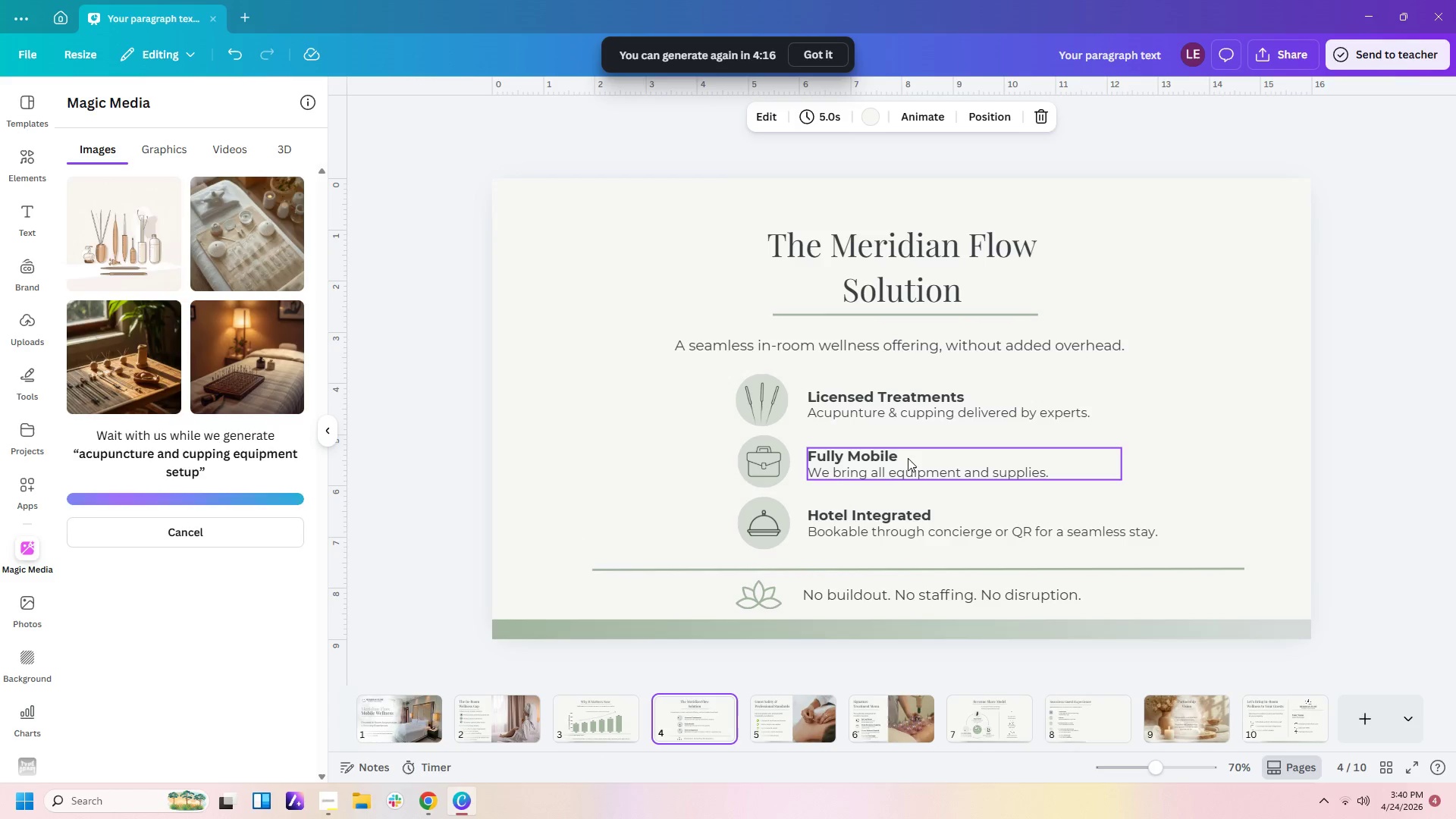 
wait(15.74)
 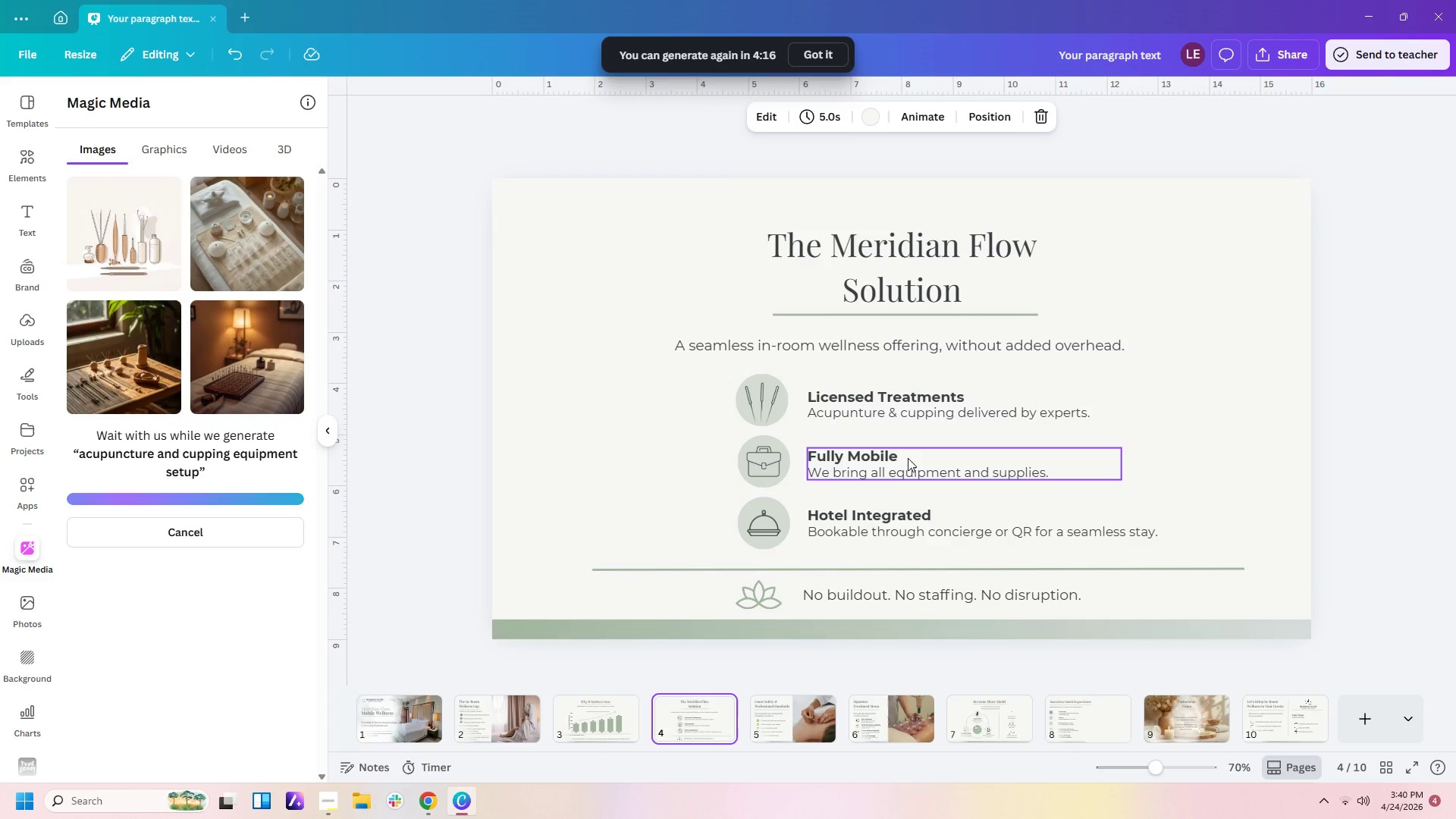 
left_click([1085, 714])
 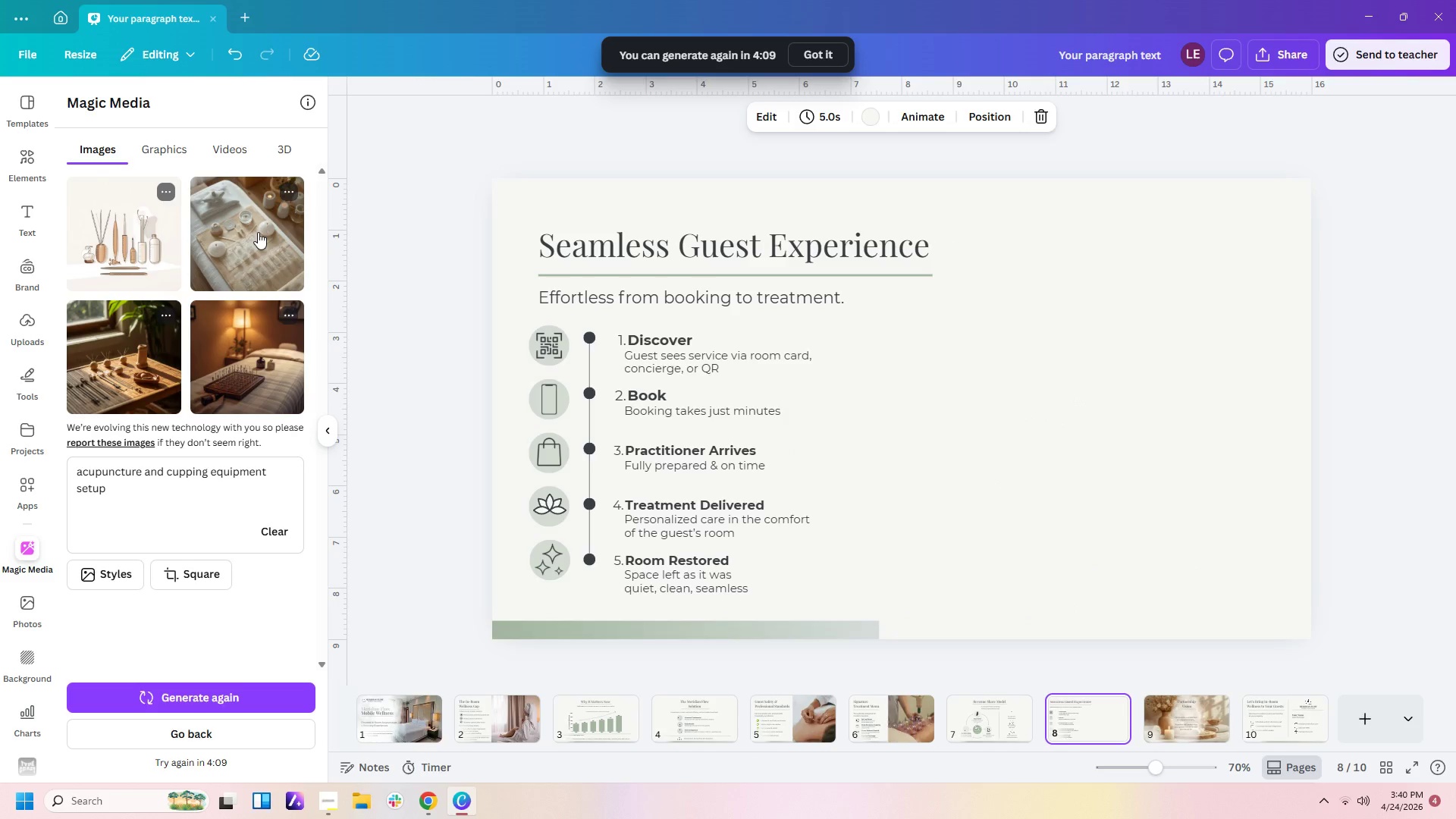 
left_click([258, 232])
 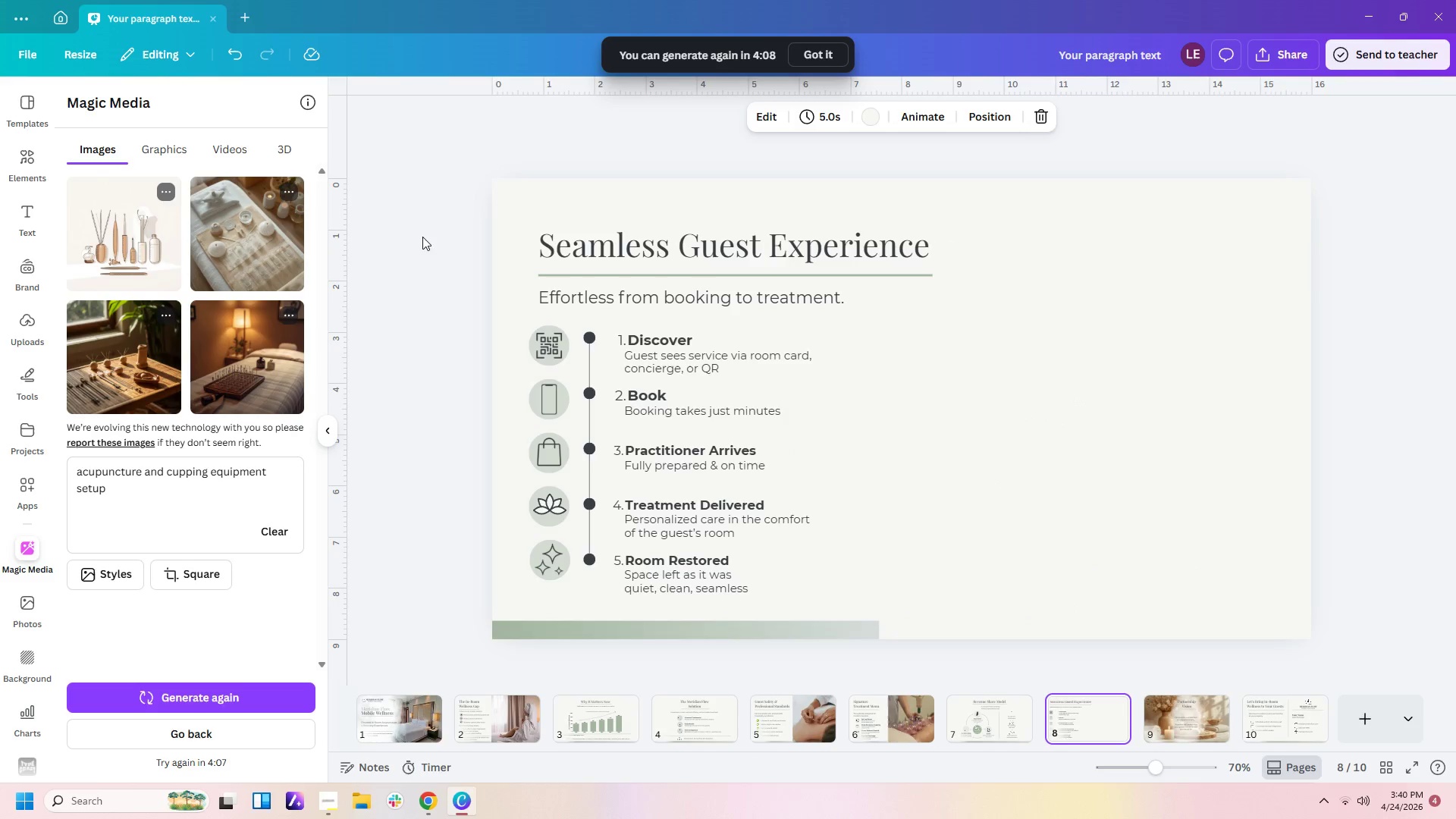 
mouse_move([740, 271])
 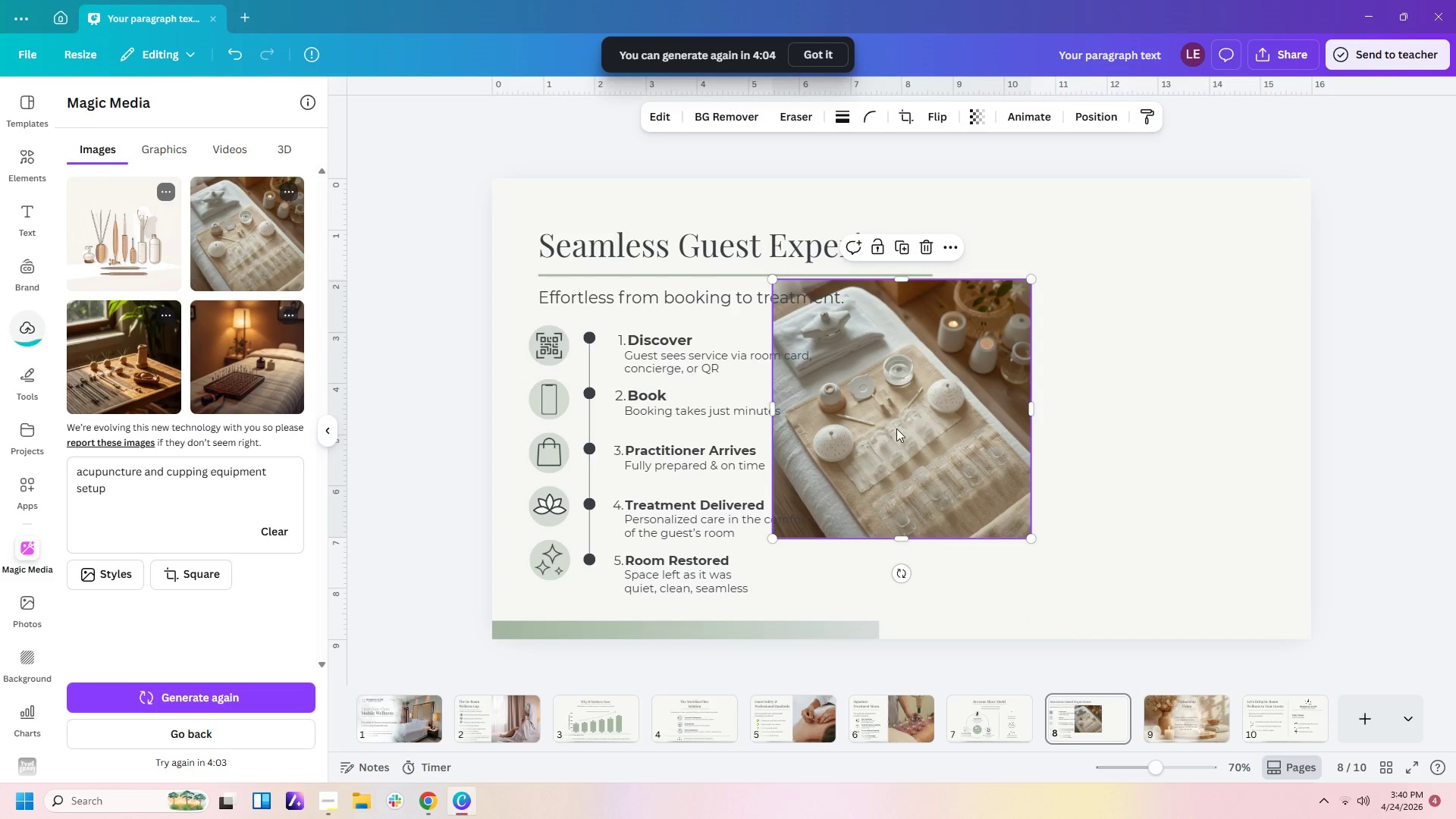 
left_click_drag(start_coordinate=[899, 430], to_coordinate=[1102, 365])
 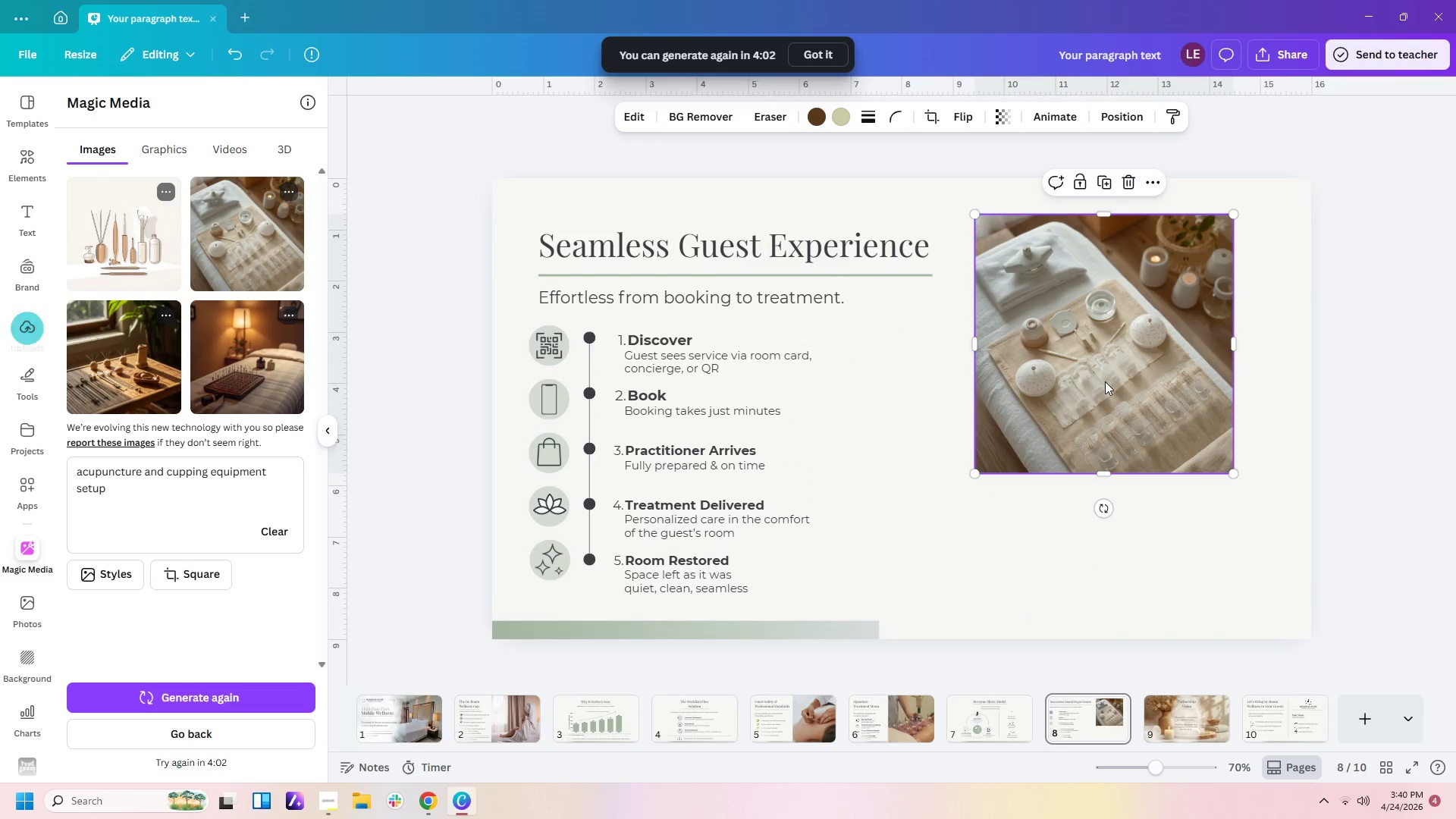 
left_click_drag(start_coordinate=[1105, 381], to_coordinate=[1183, 347])
 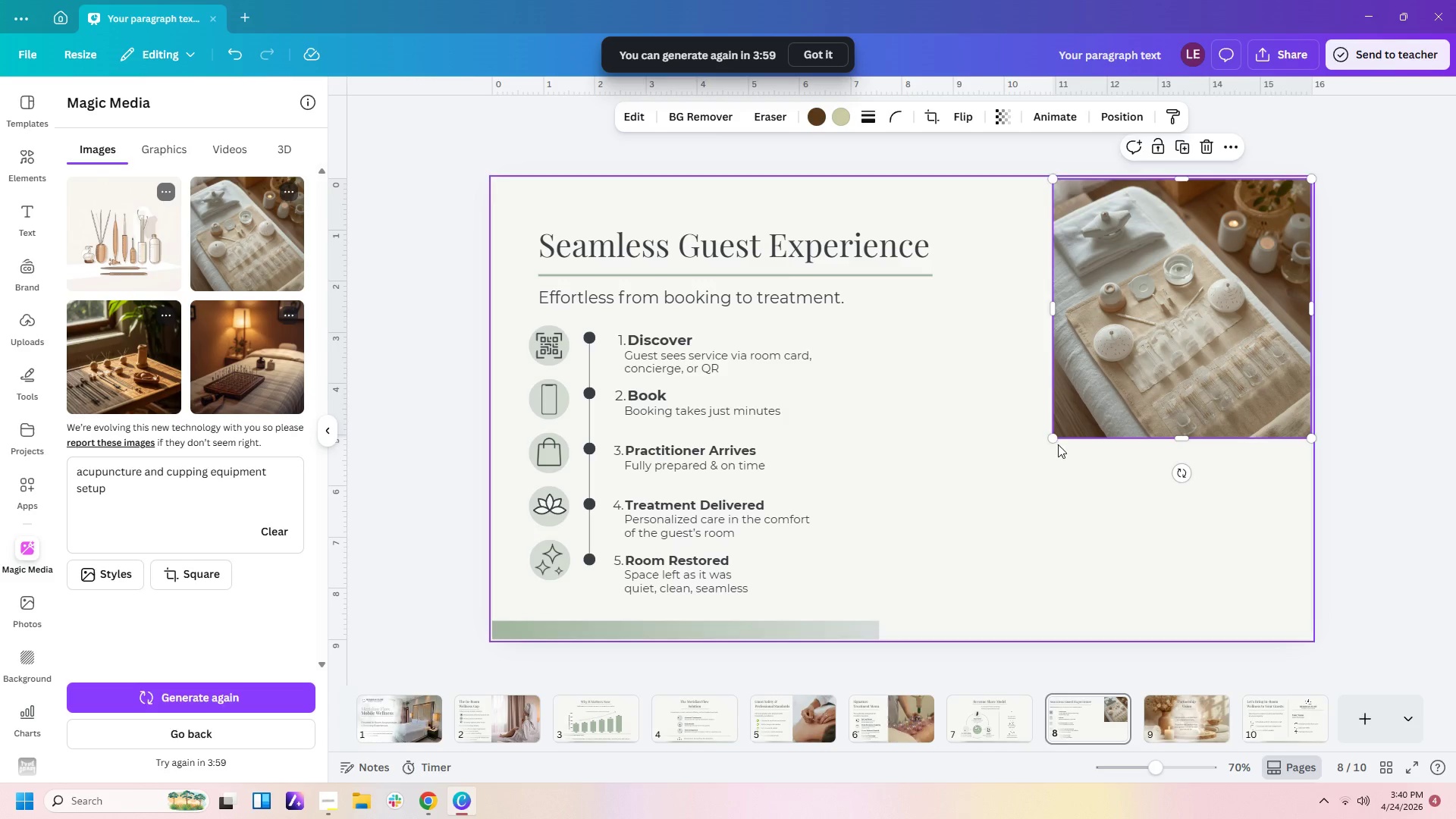 
left_click_drag(start_coordinate=[1056, 438], to_coordinate=[871, 561])
 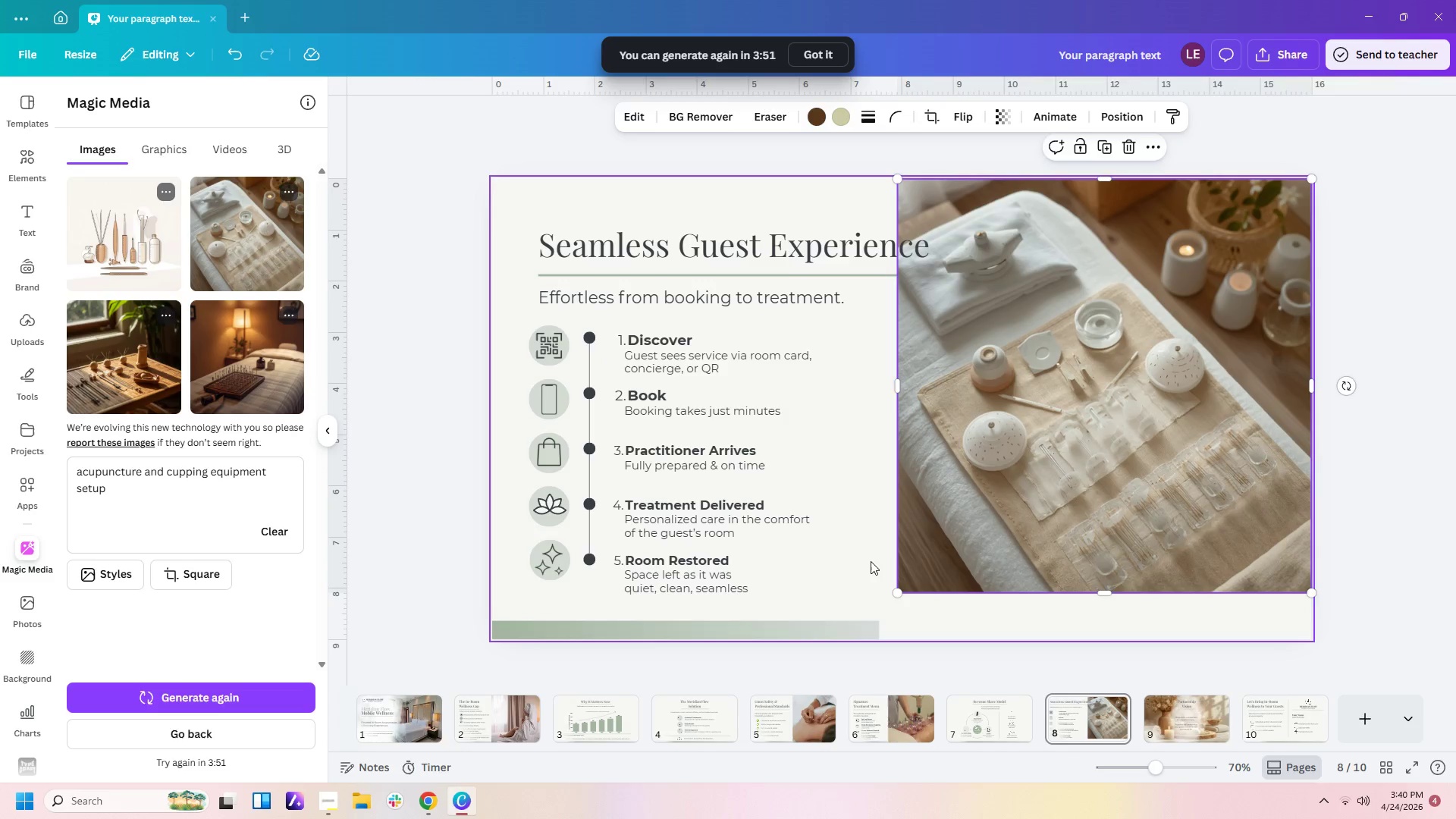 
left_click([871, 561])
 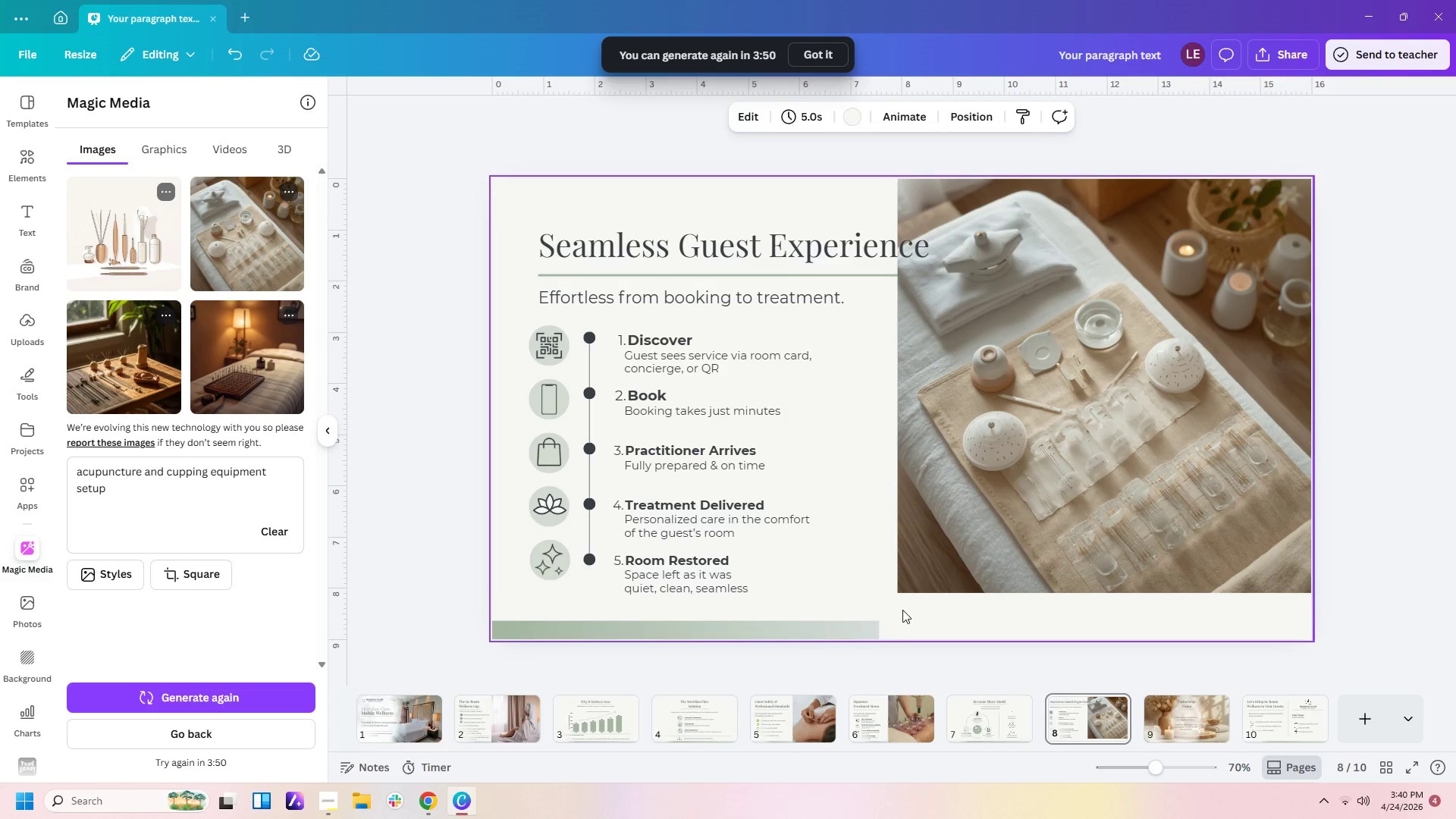 
left_click([929, 573])
 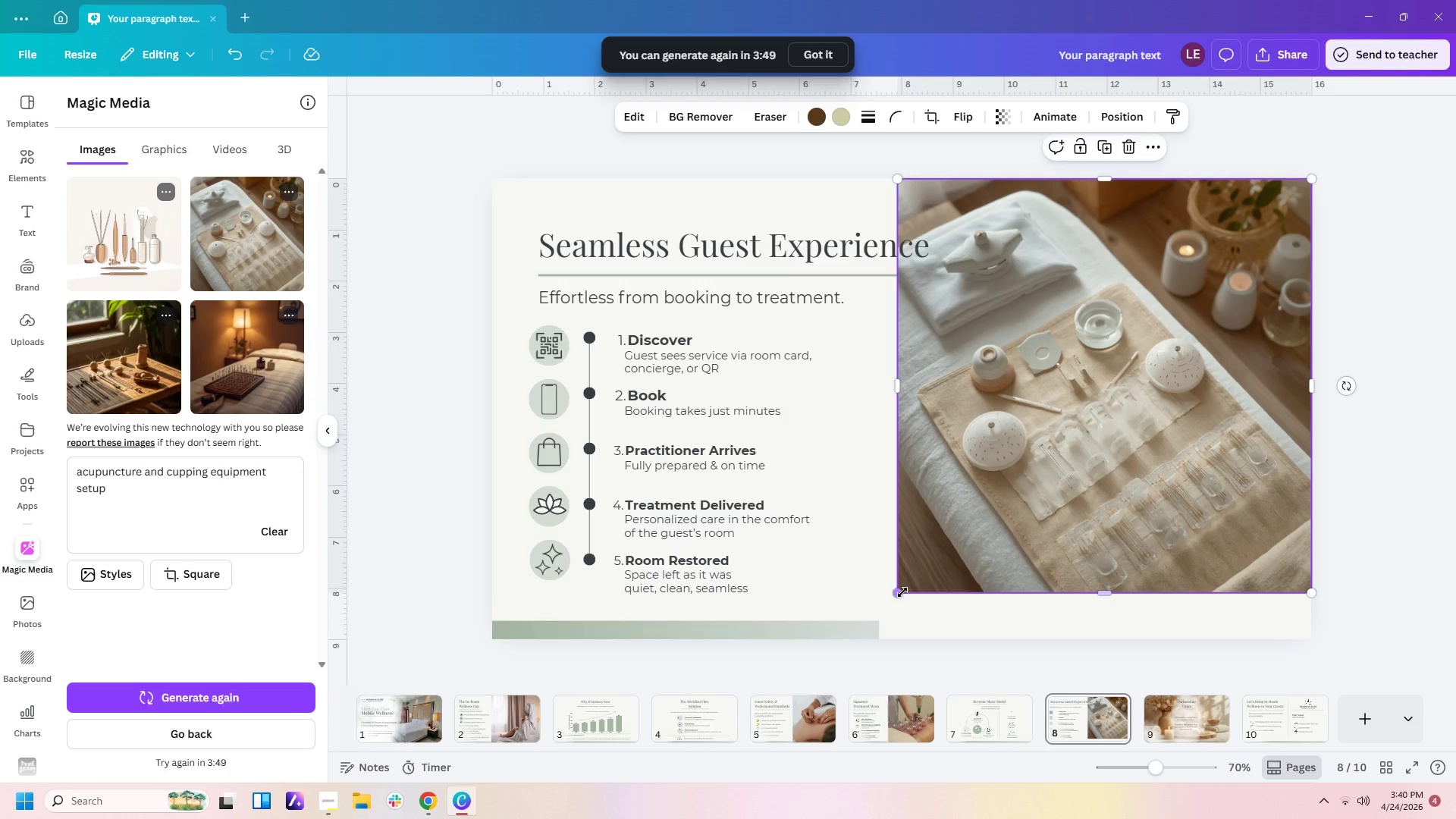 
left_click_drag(start_coordinate=[900, 593], to_coordinate=[868, 652])
 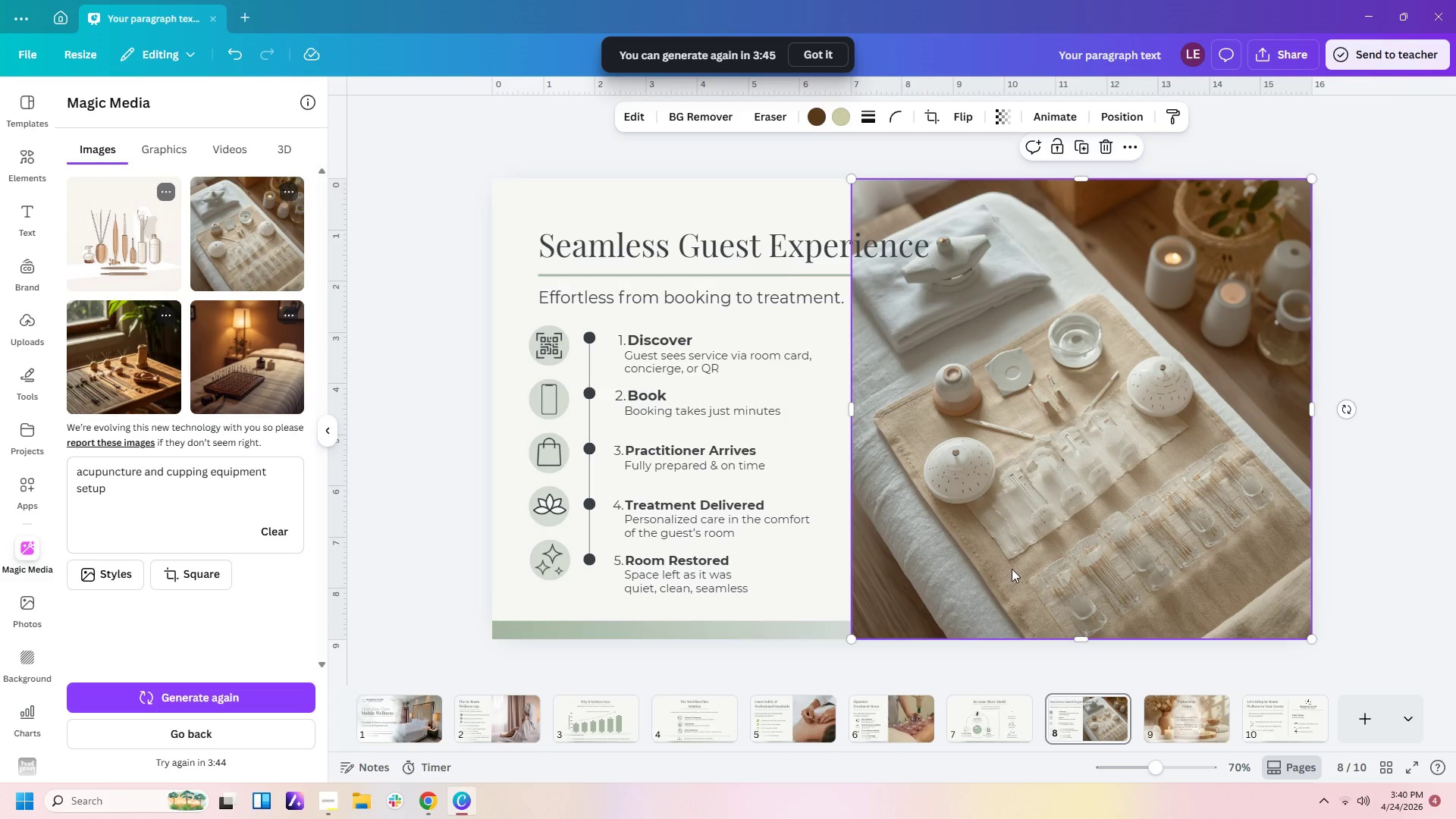 
left_click_drag(start_coordinate=[1012, 569], to_coordinate=[1041, 570])
 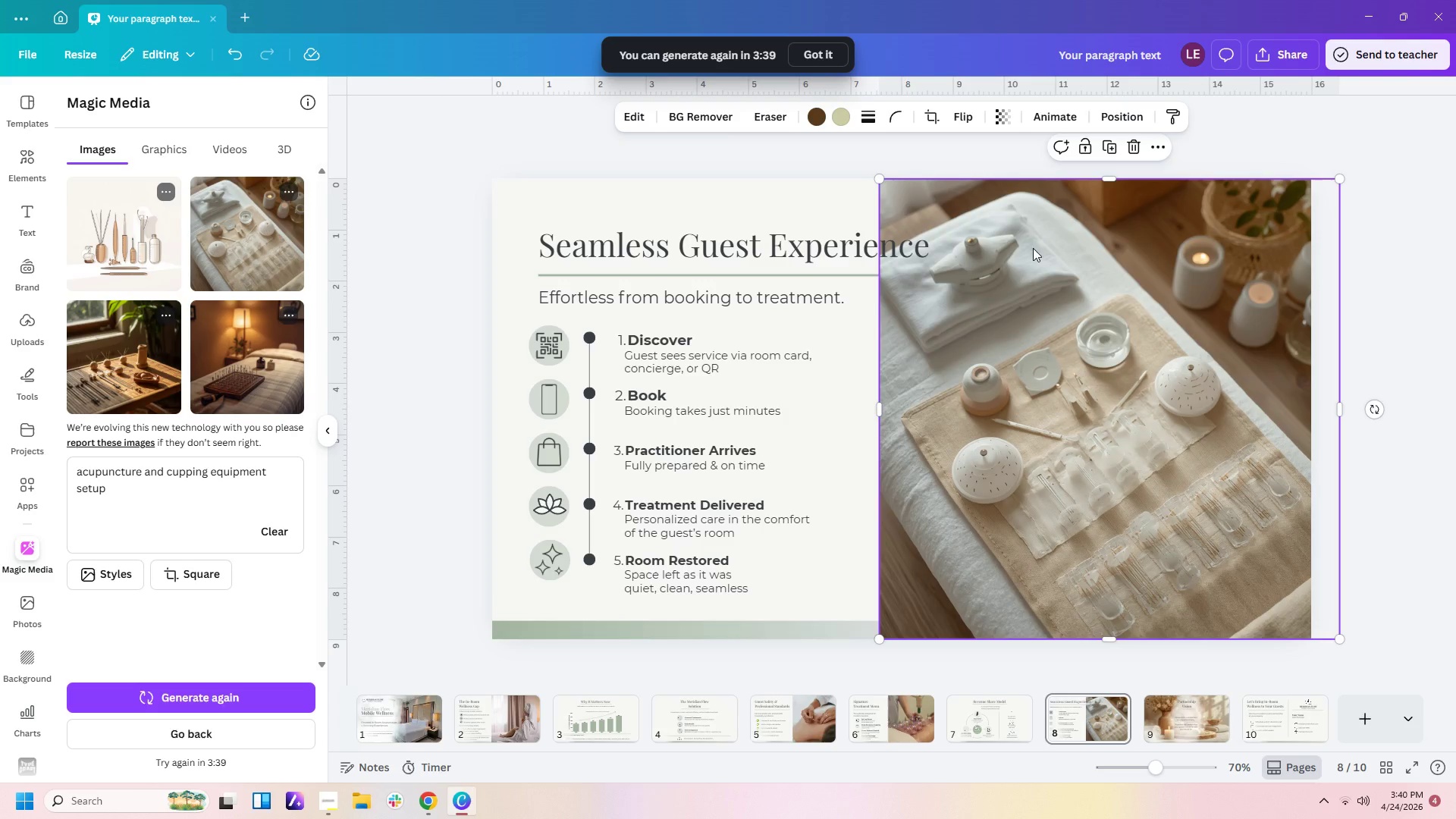 
left_click([1123, 120])
 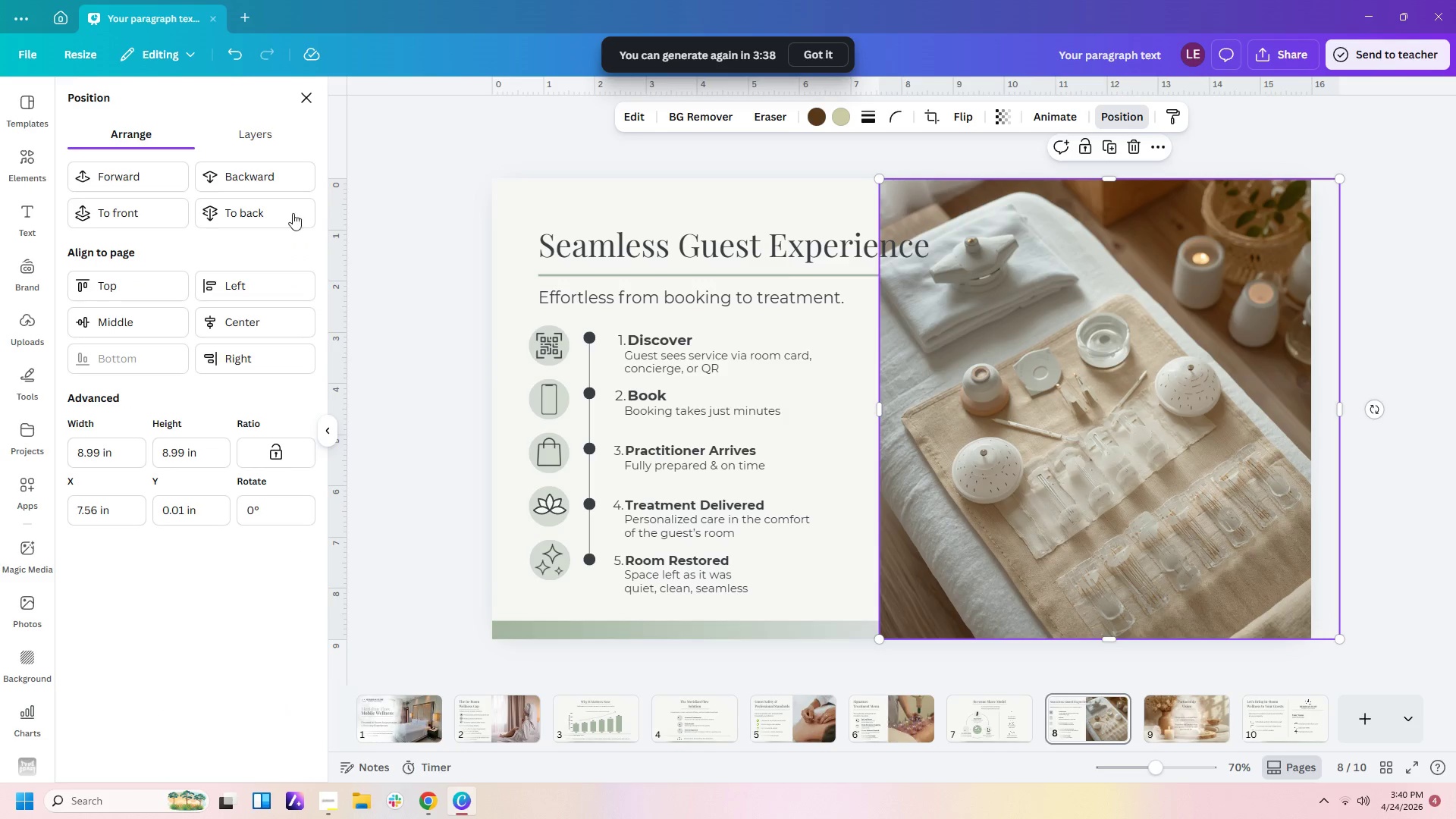 
left_click([280, 221])
 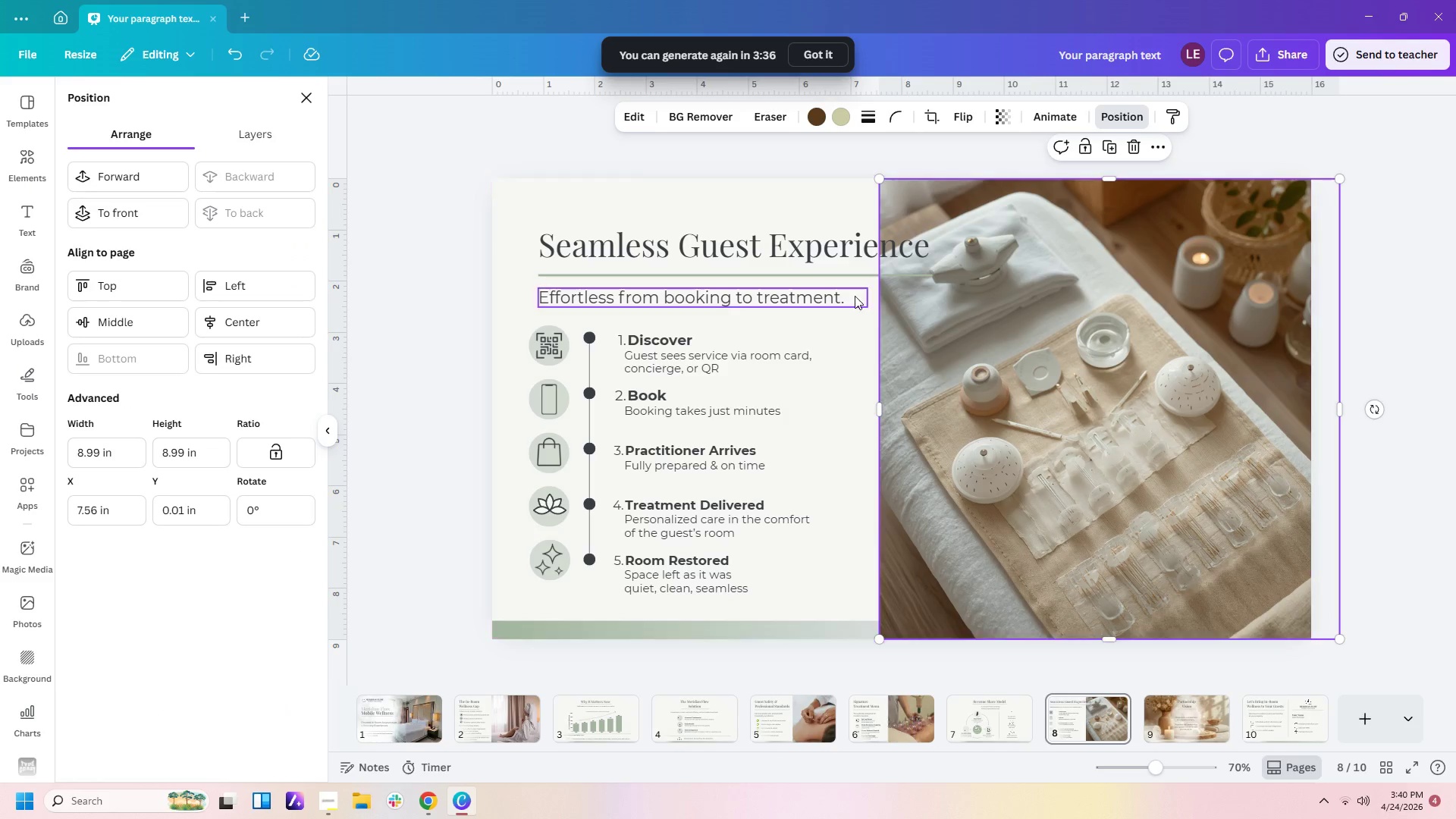 
left_click([855, 280])
 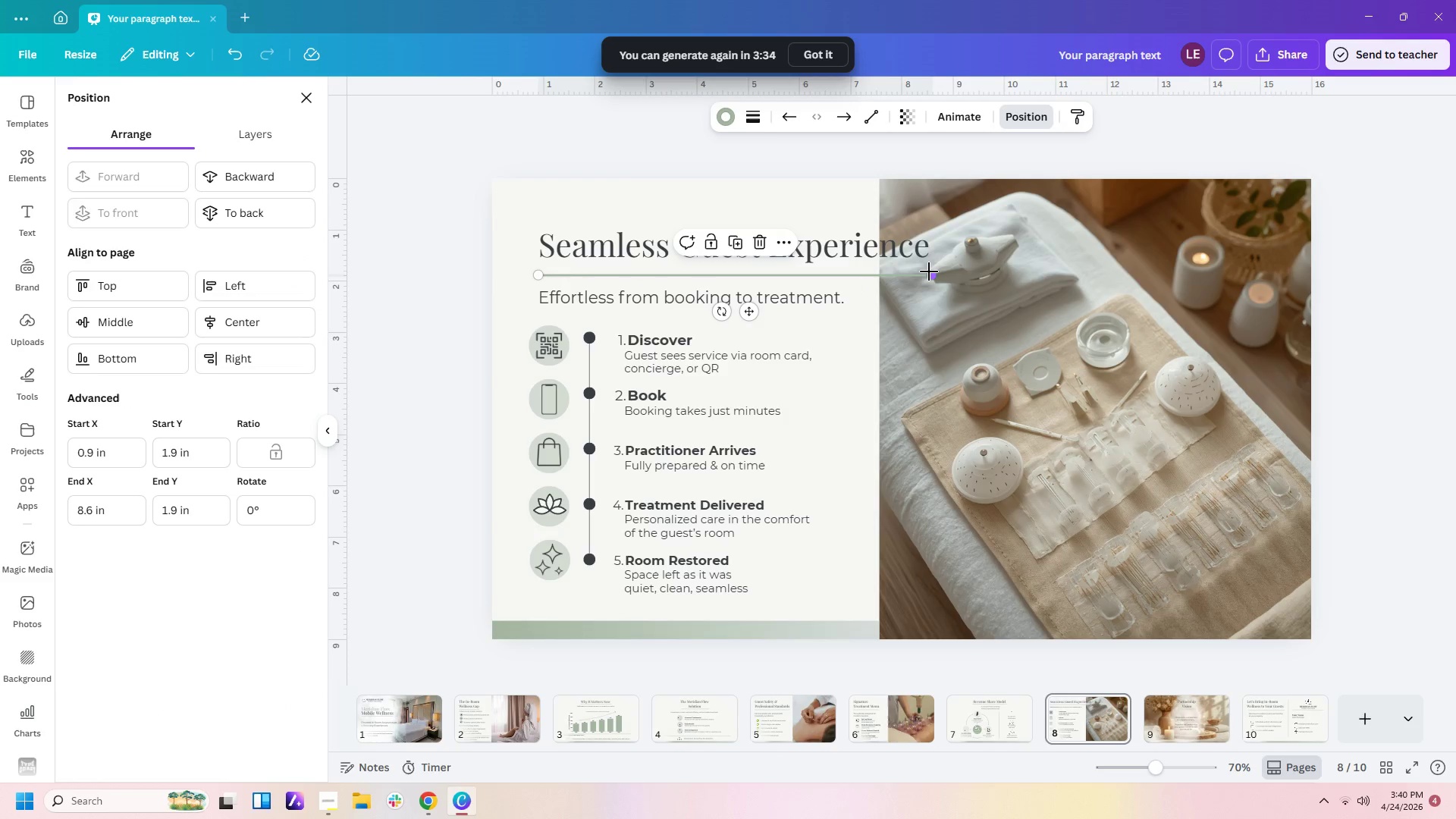 
left_click_drag(start_coordinate=[930, 271], to_coordinate=[866, 275])
 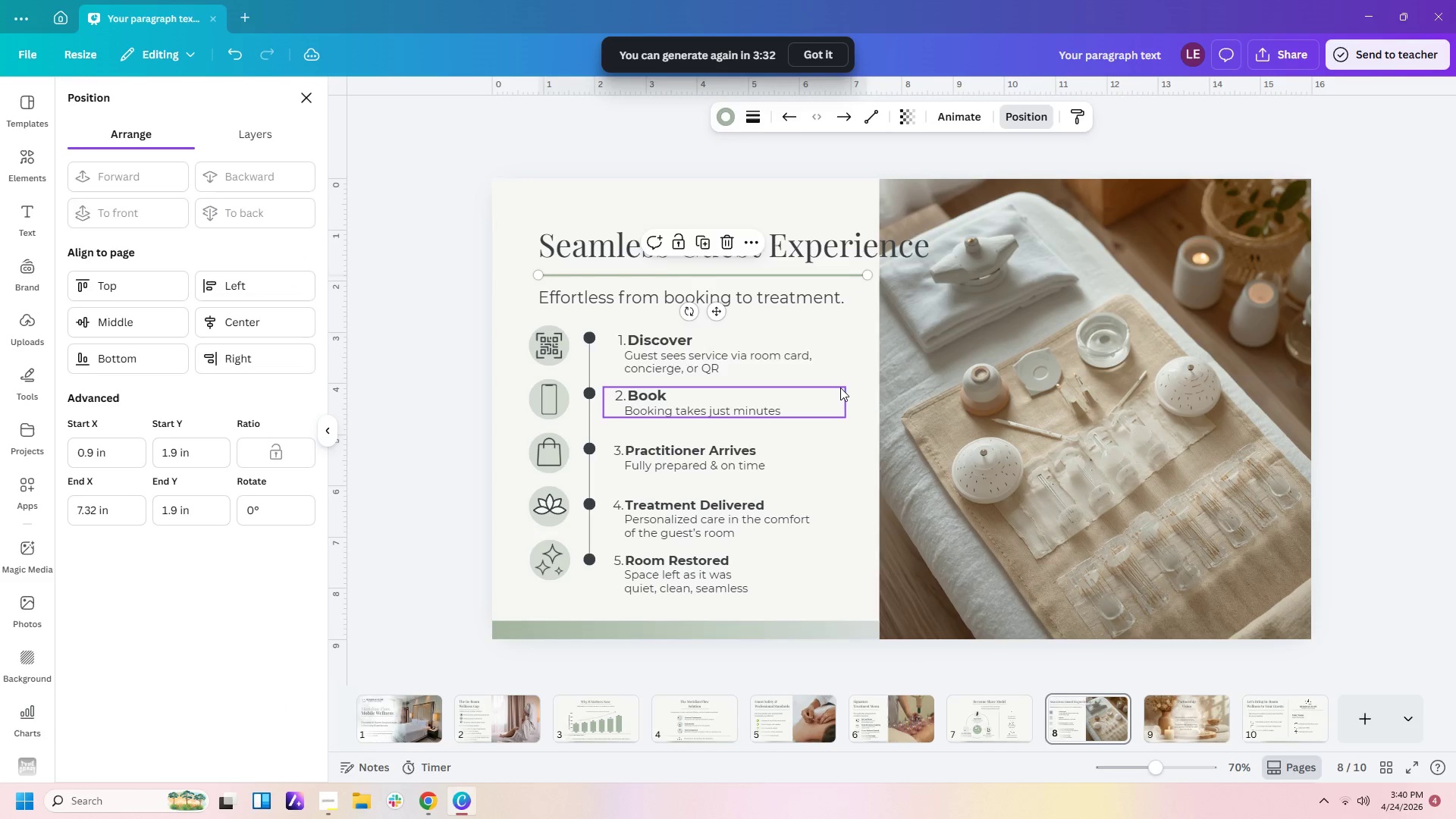 
left_click([840, 388])
 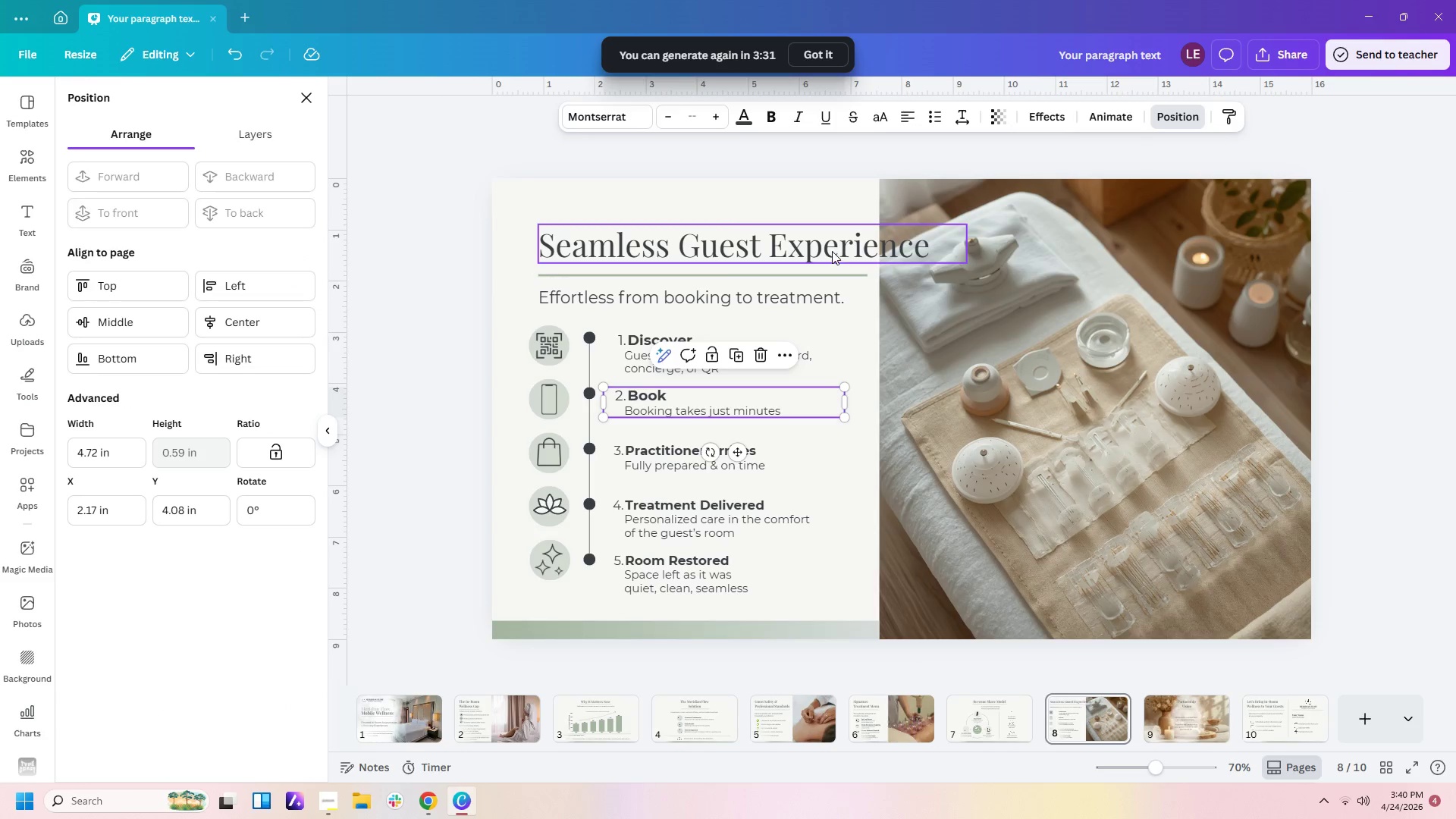 
left_click([832, 251])
 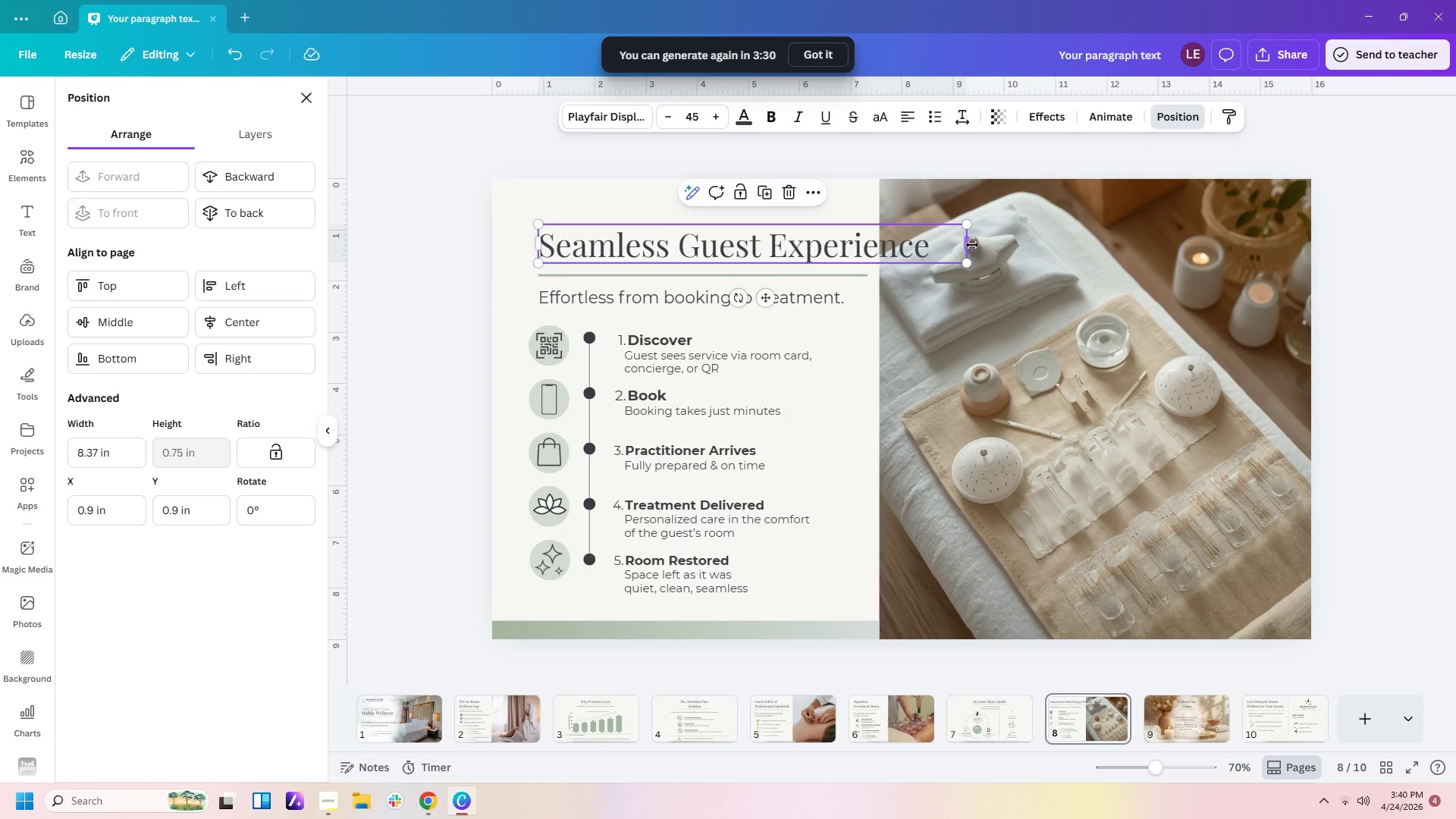 
left_click_drag(start_coordinate=[969, 244], to_coordinate=[827, 276])
 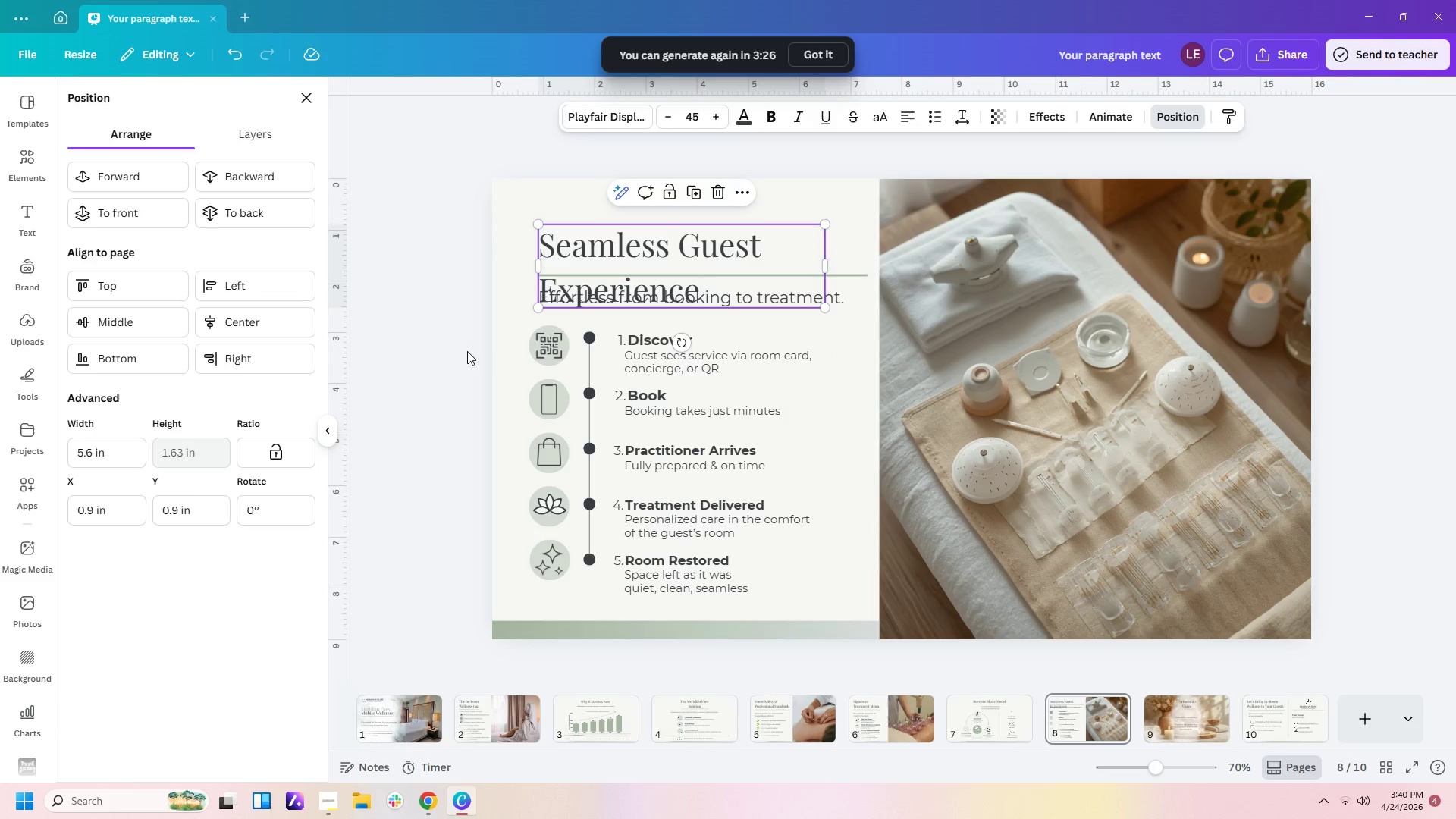 
left_click_drag(start_coordinate=[478, 320], to_coordinate=[733, 574])
 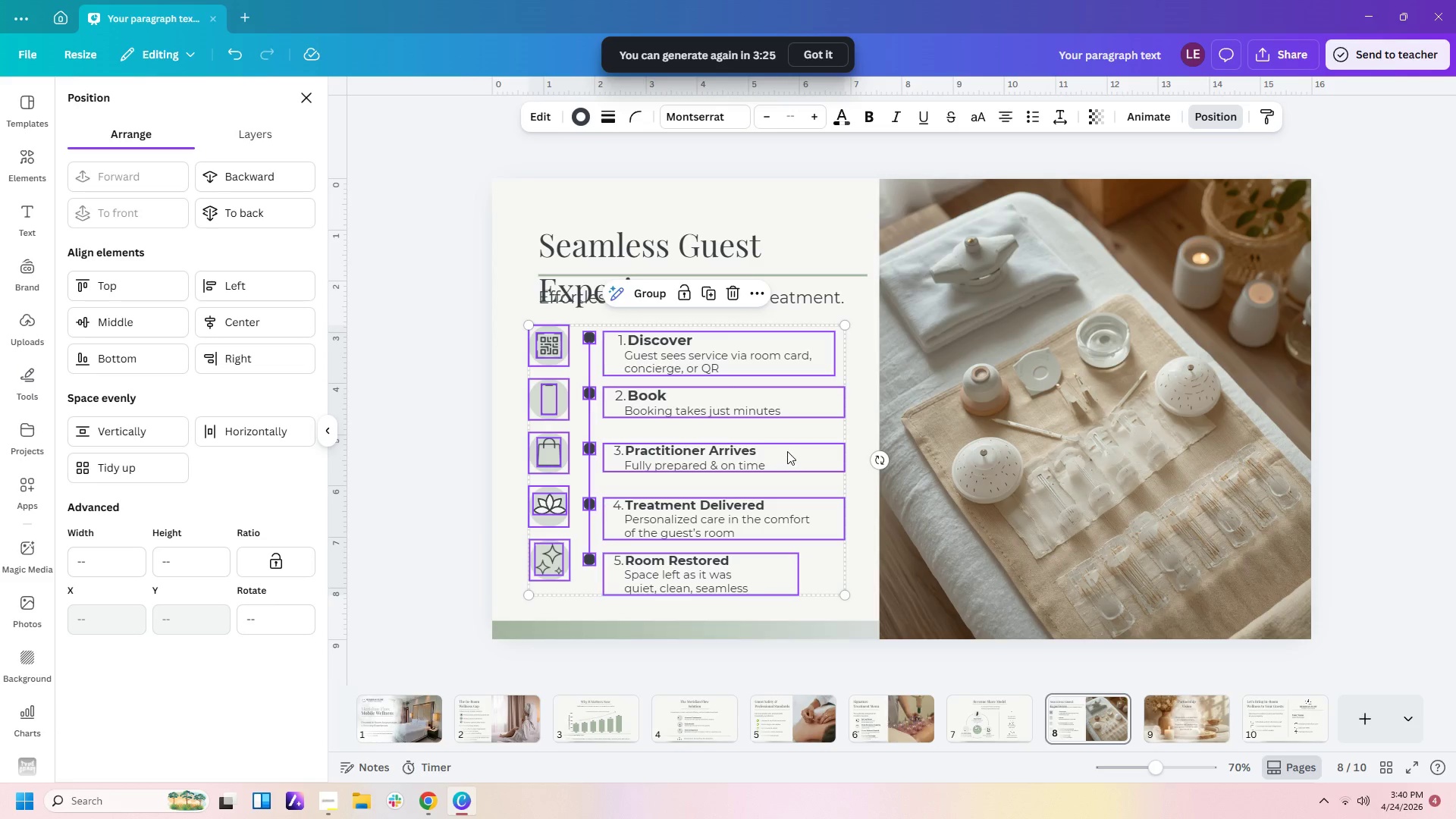 
left_click_drag(start_coordinate=[787, 451], to_coordinate=[791, 470])
 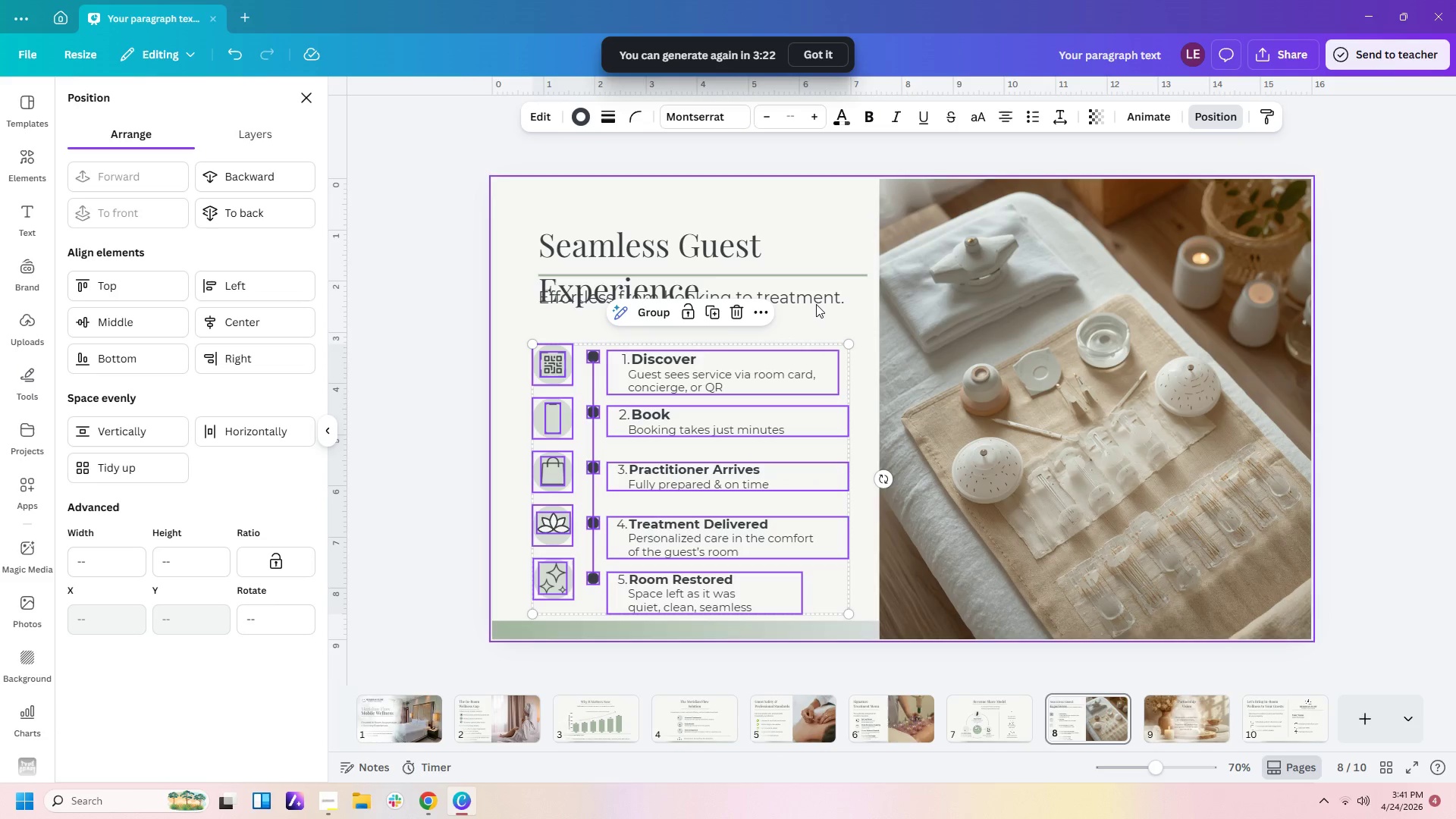 
left_click([817, 303])
 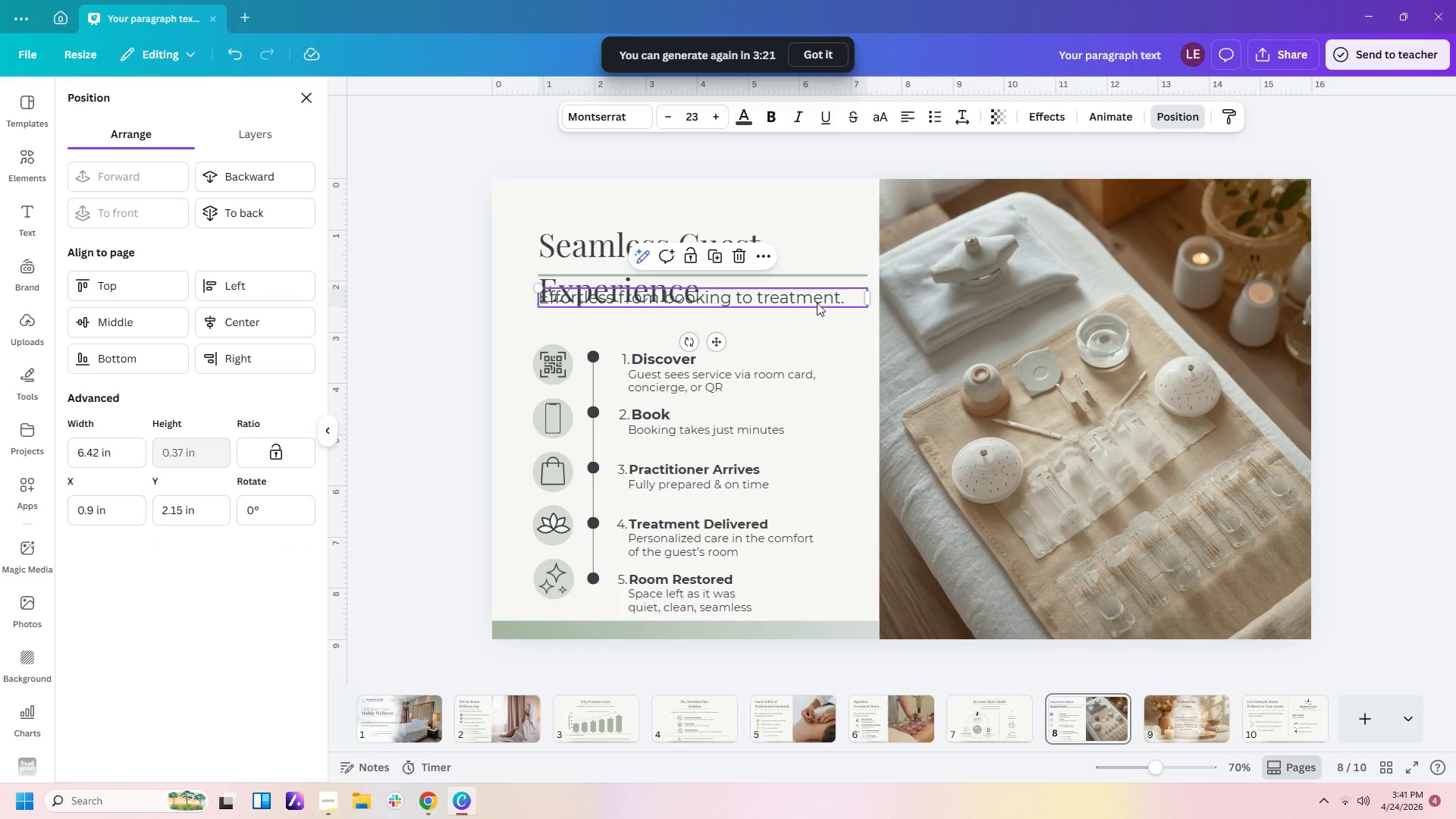 
left_click_drag(start_coordinate=[817, 303], to_coordinate=[814, 331])
 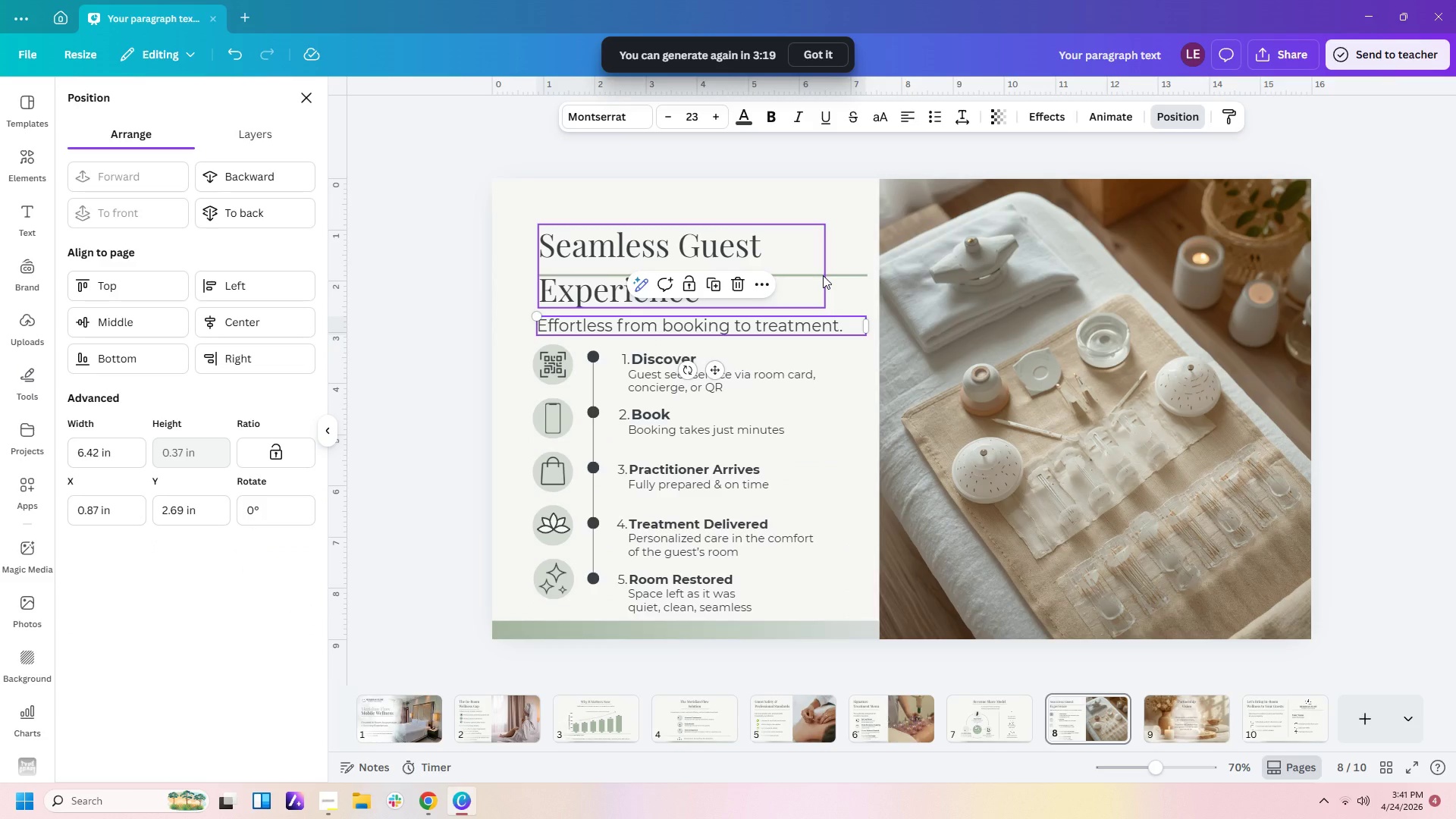 
left_click([823, 275])
 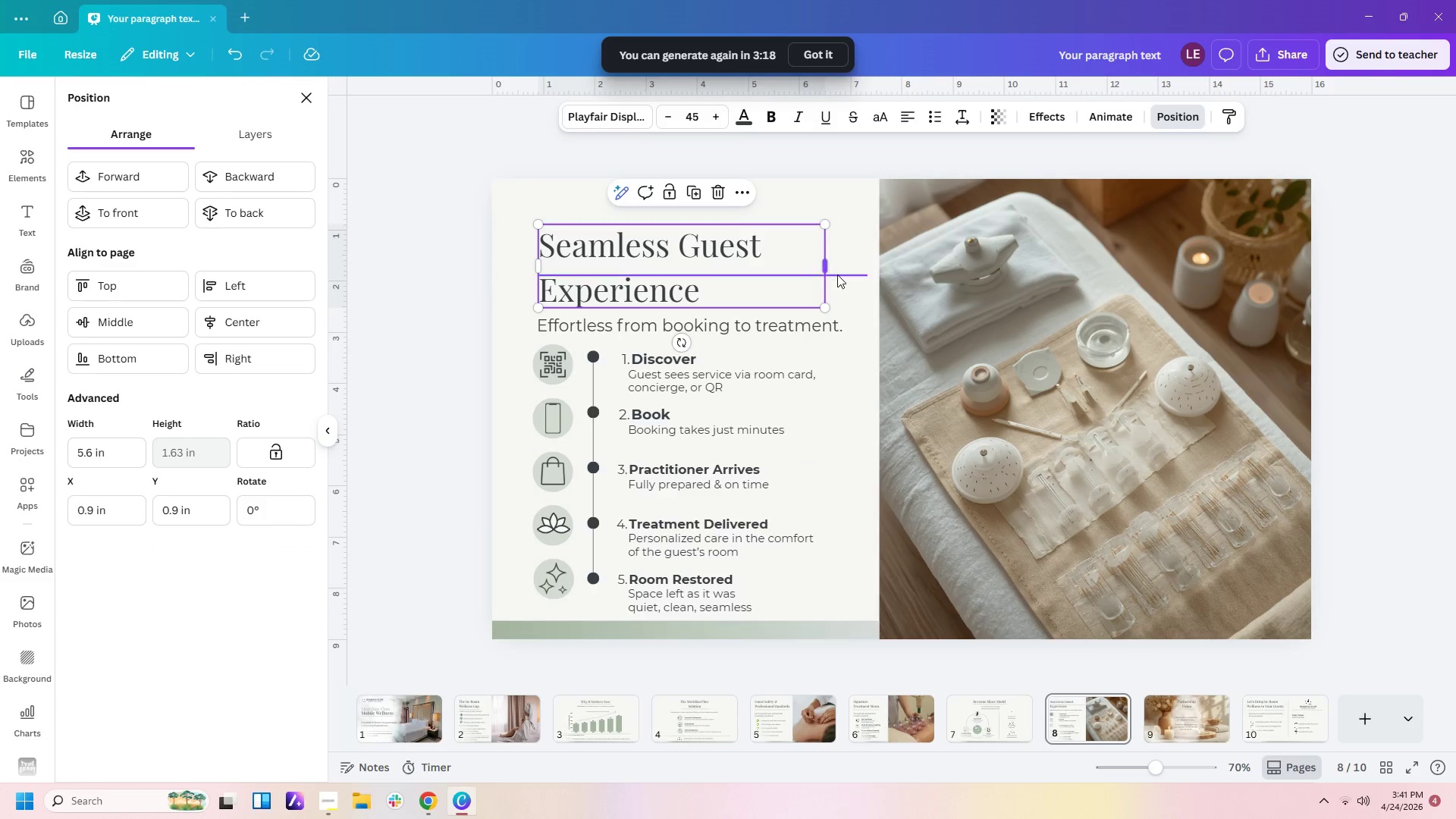 
left_click([837, 275])
 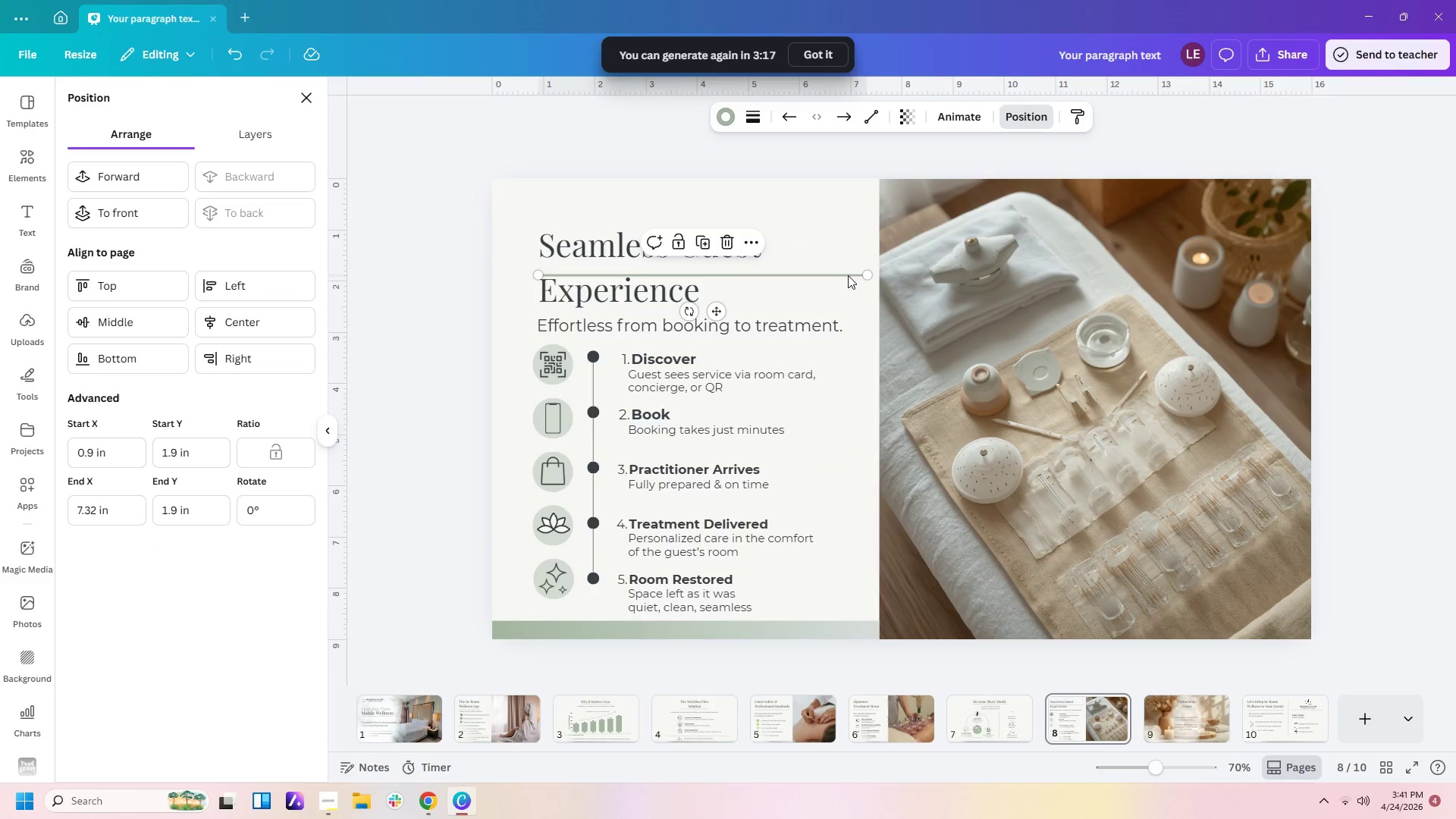 
left_click_drag(start_coordinate=[846, 275], to_coordinate=[839, 312])
 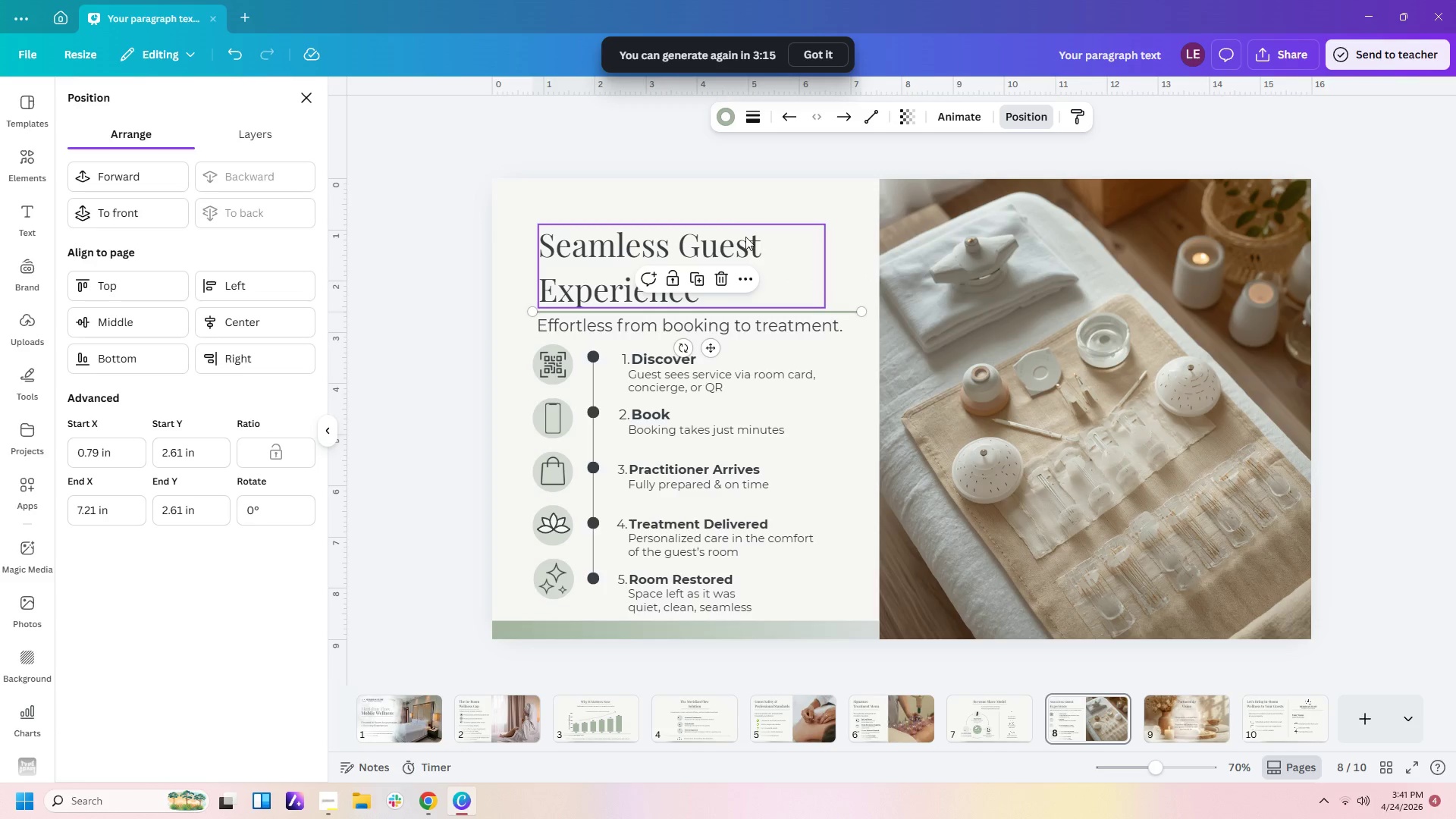 
left_click([740, 237])
 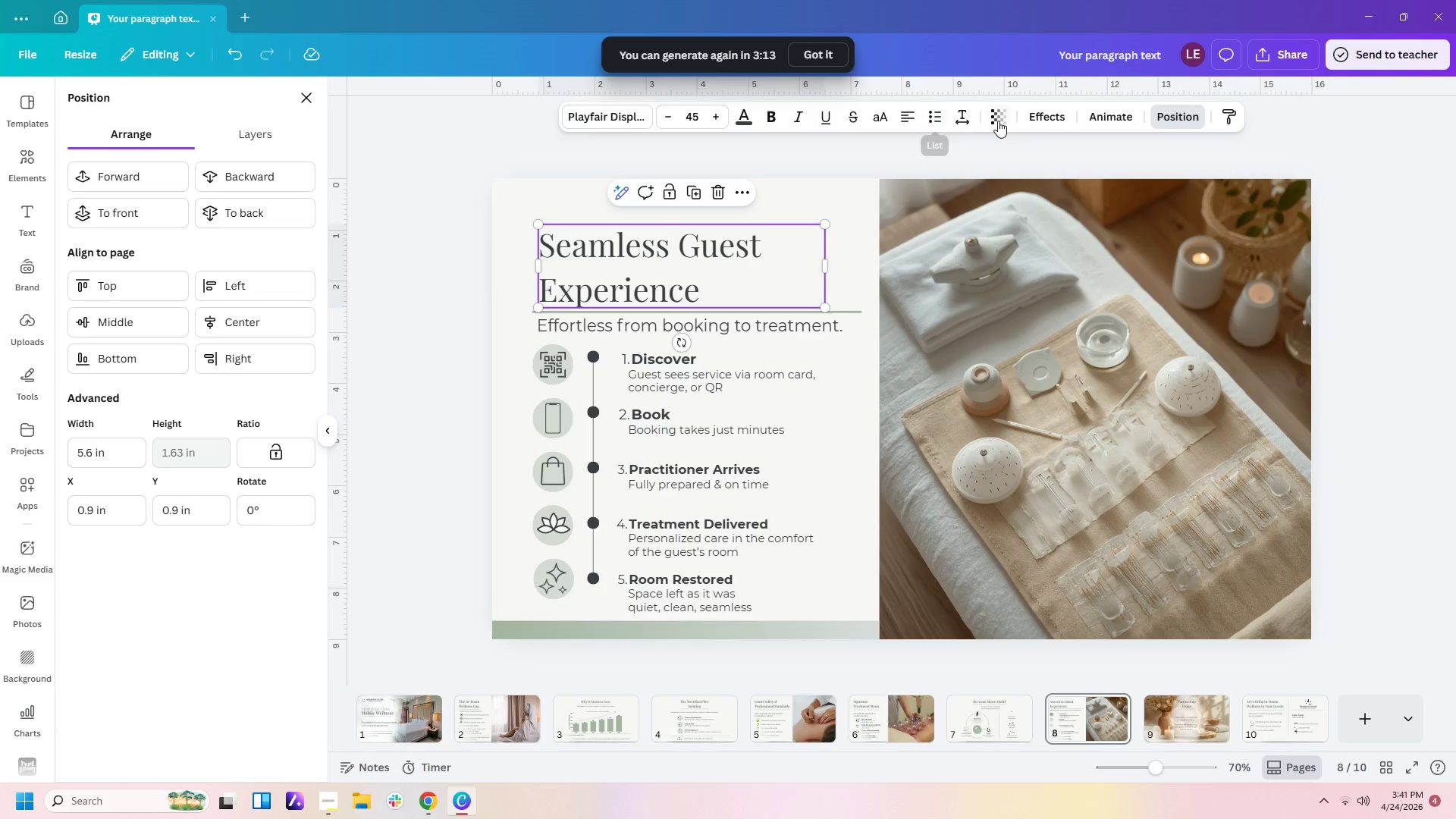 
left_click([962, 121])
 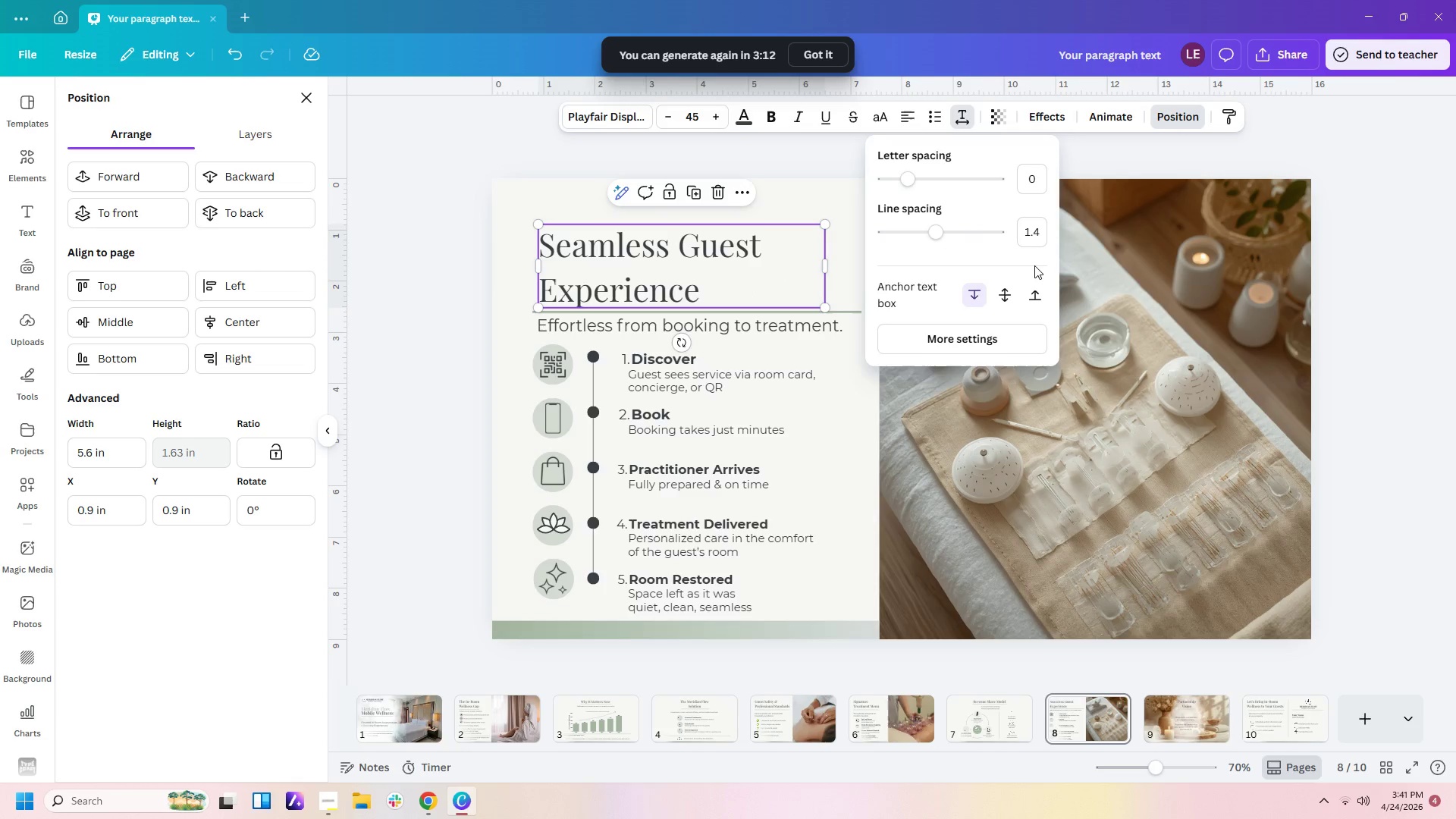 
left_click([1036, 244])
 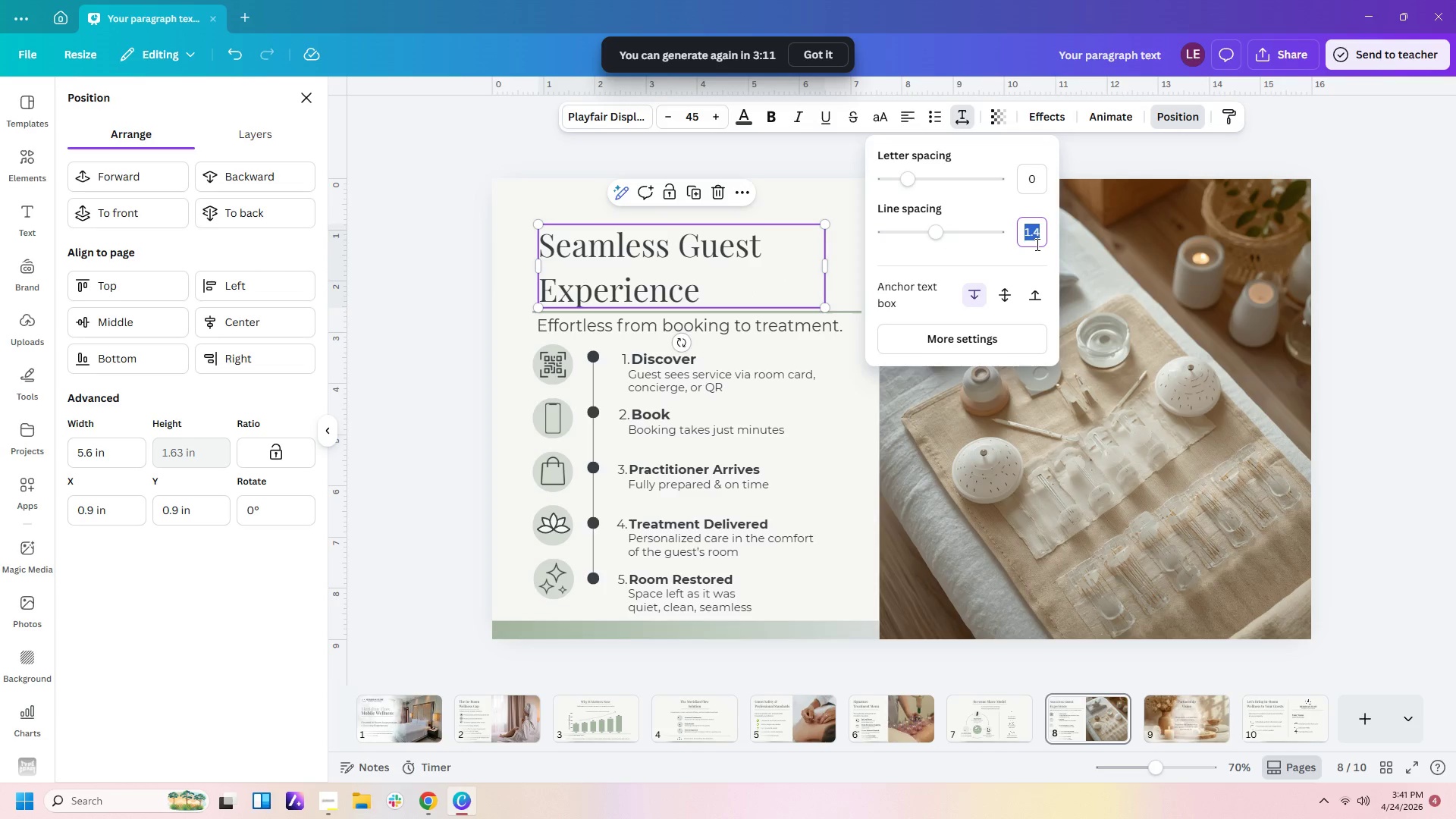 
key(Numpad1)
 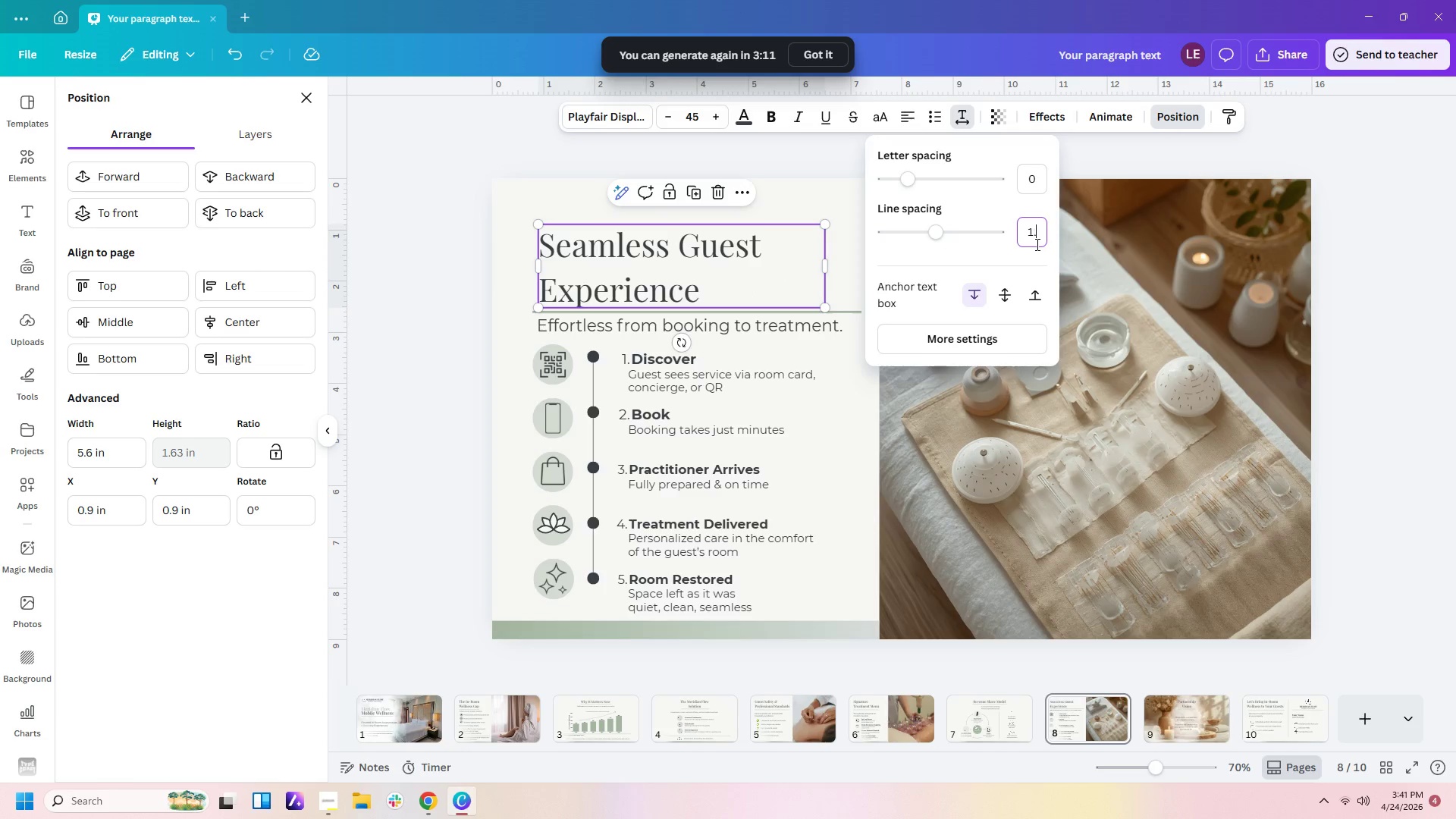 
key(NumpadDecimal)
 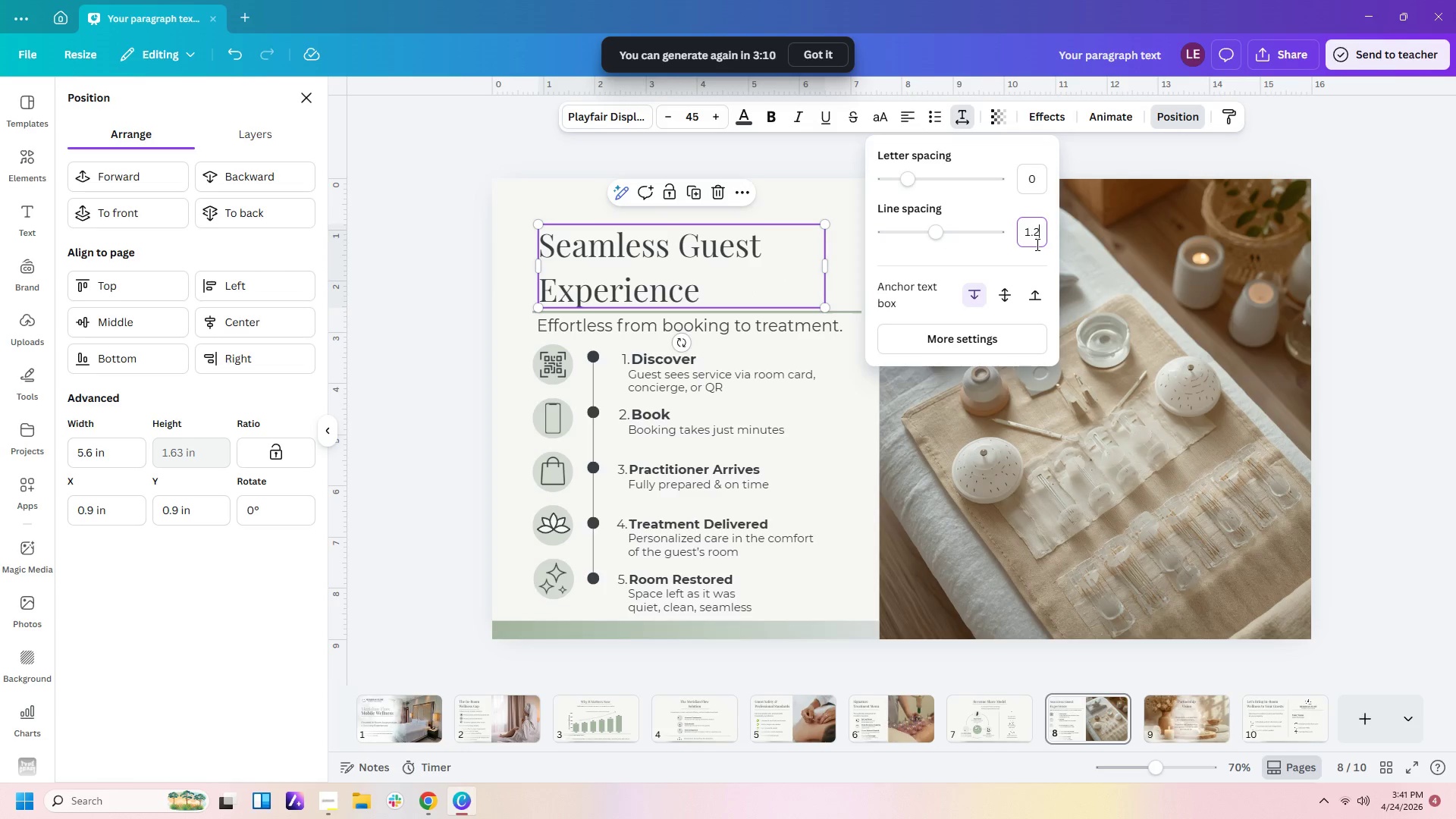 
key(Numpad2)
 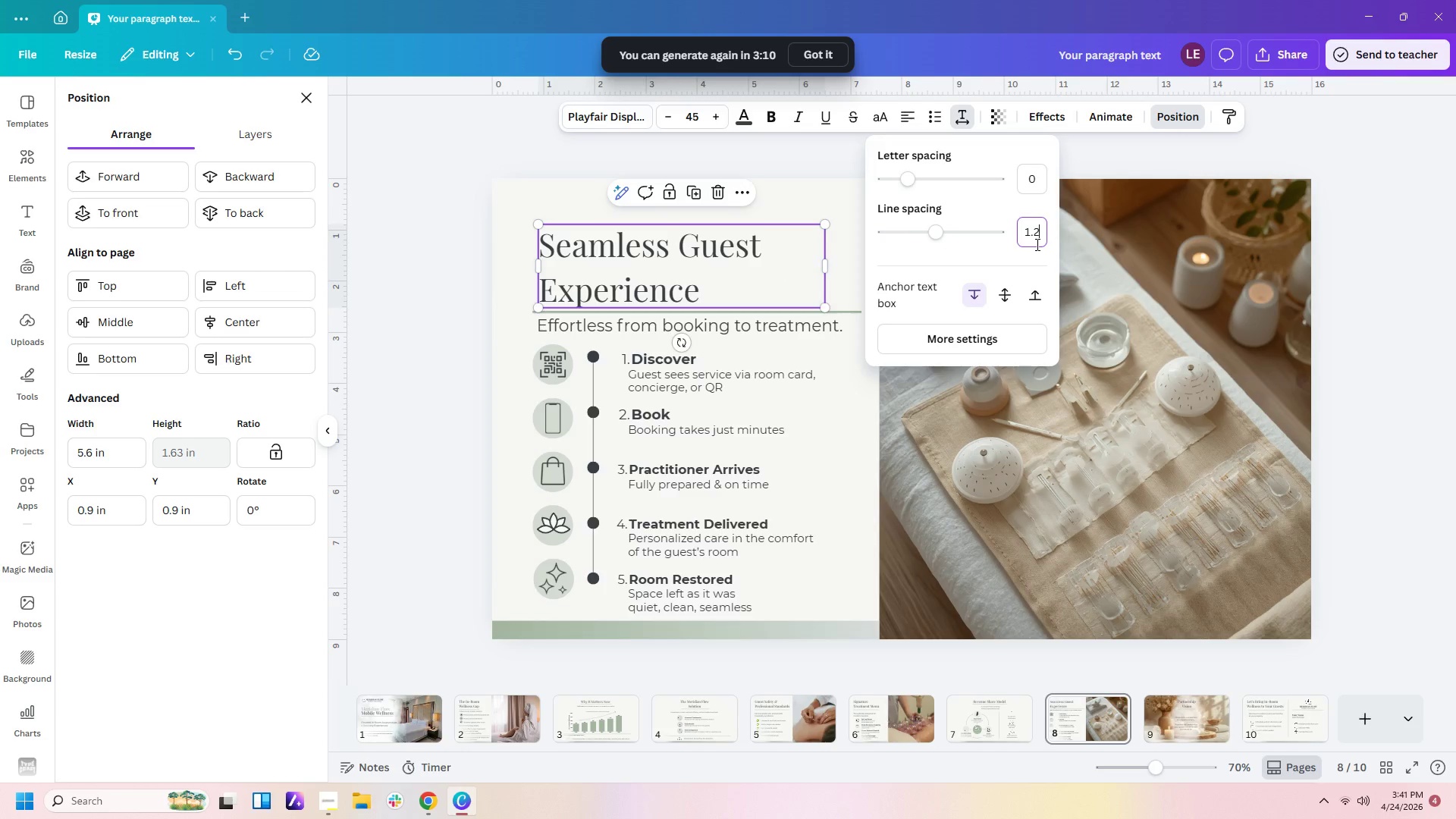 
key(NumpadEnter)
 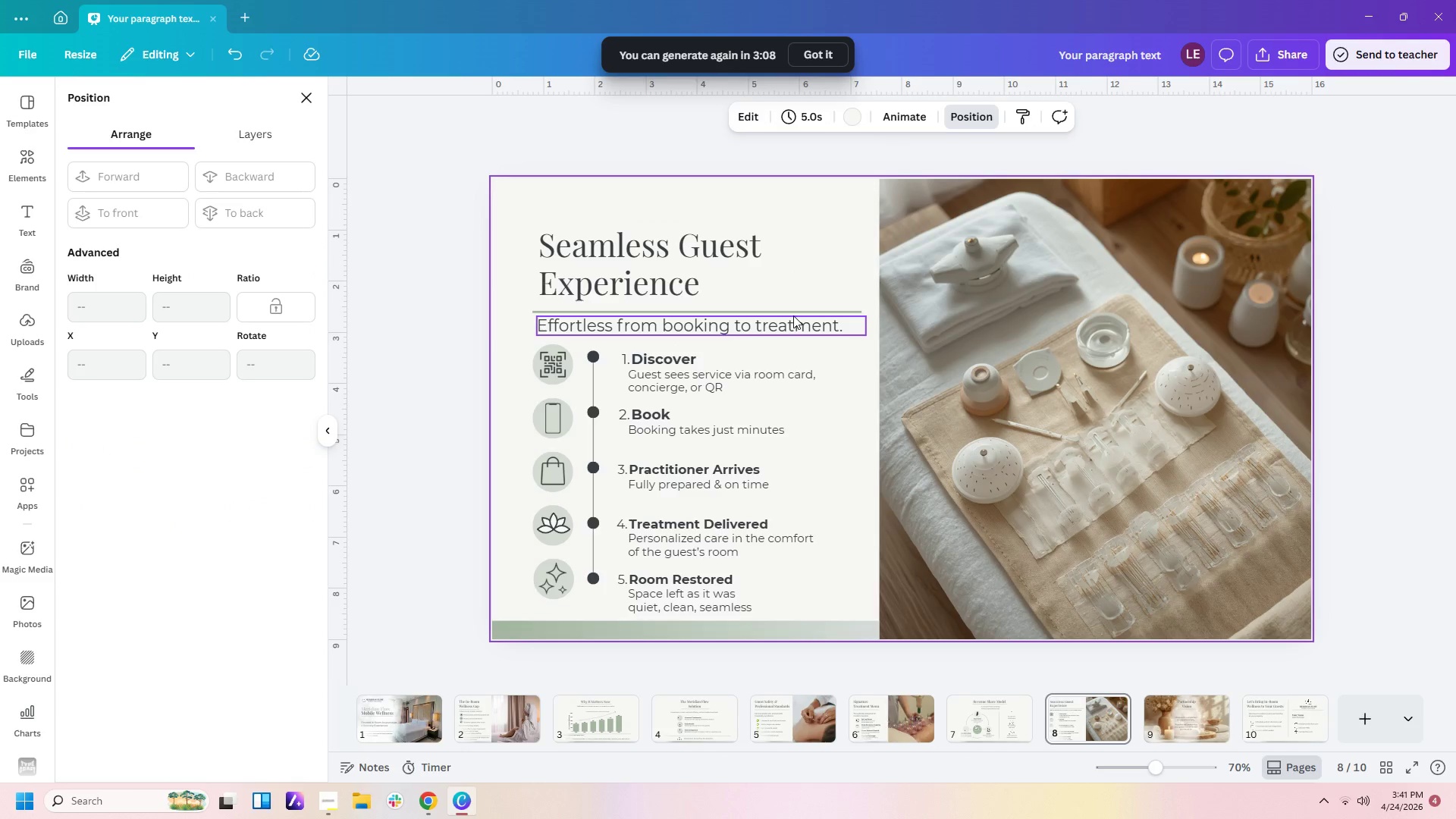 
left_click([817, 399])
 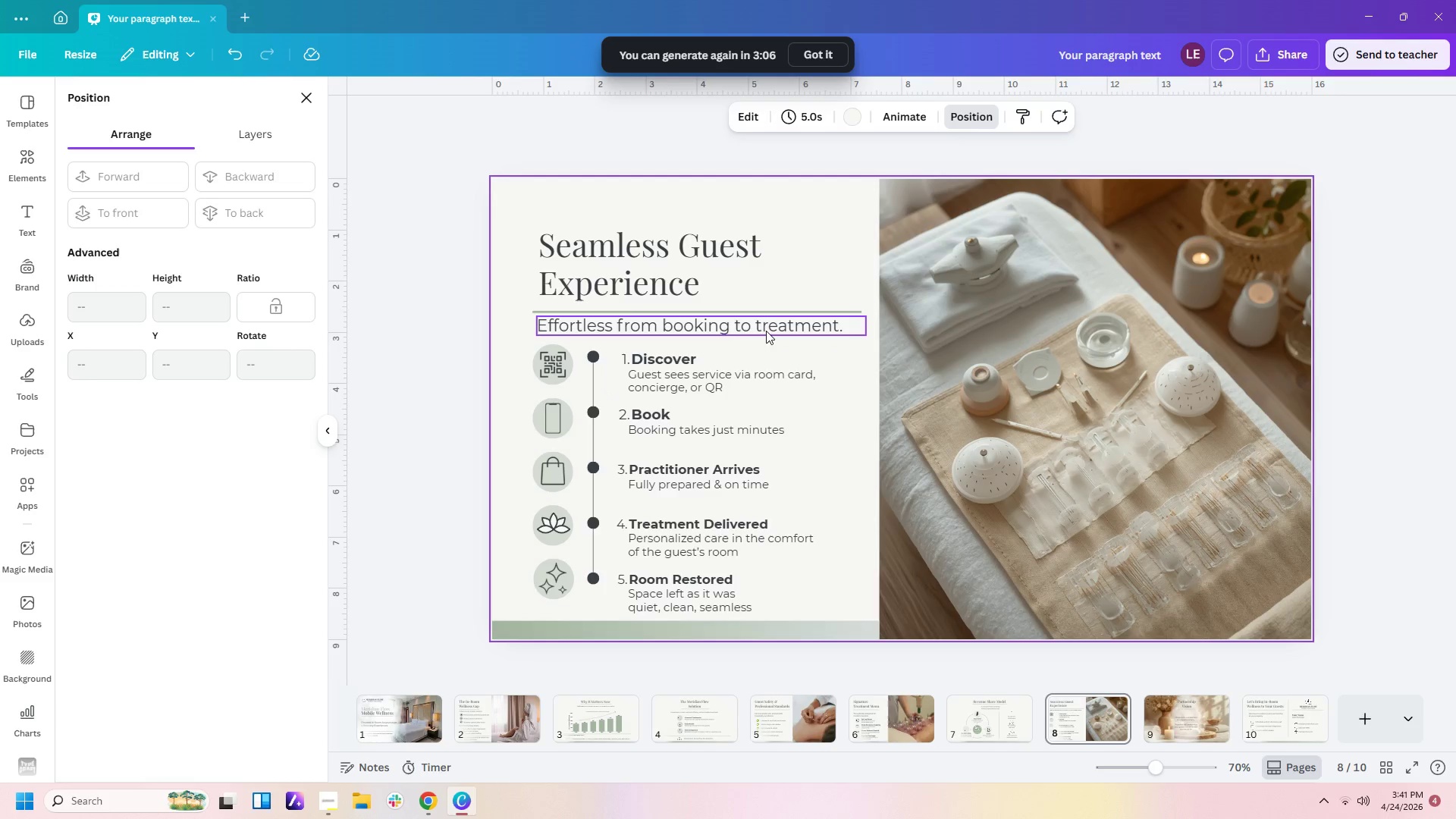 
left_click_drag(start_coordinate=[766, 325], to_coordinate=[759, 326])
 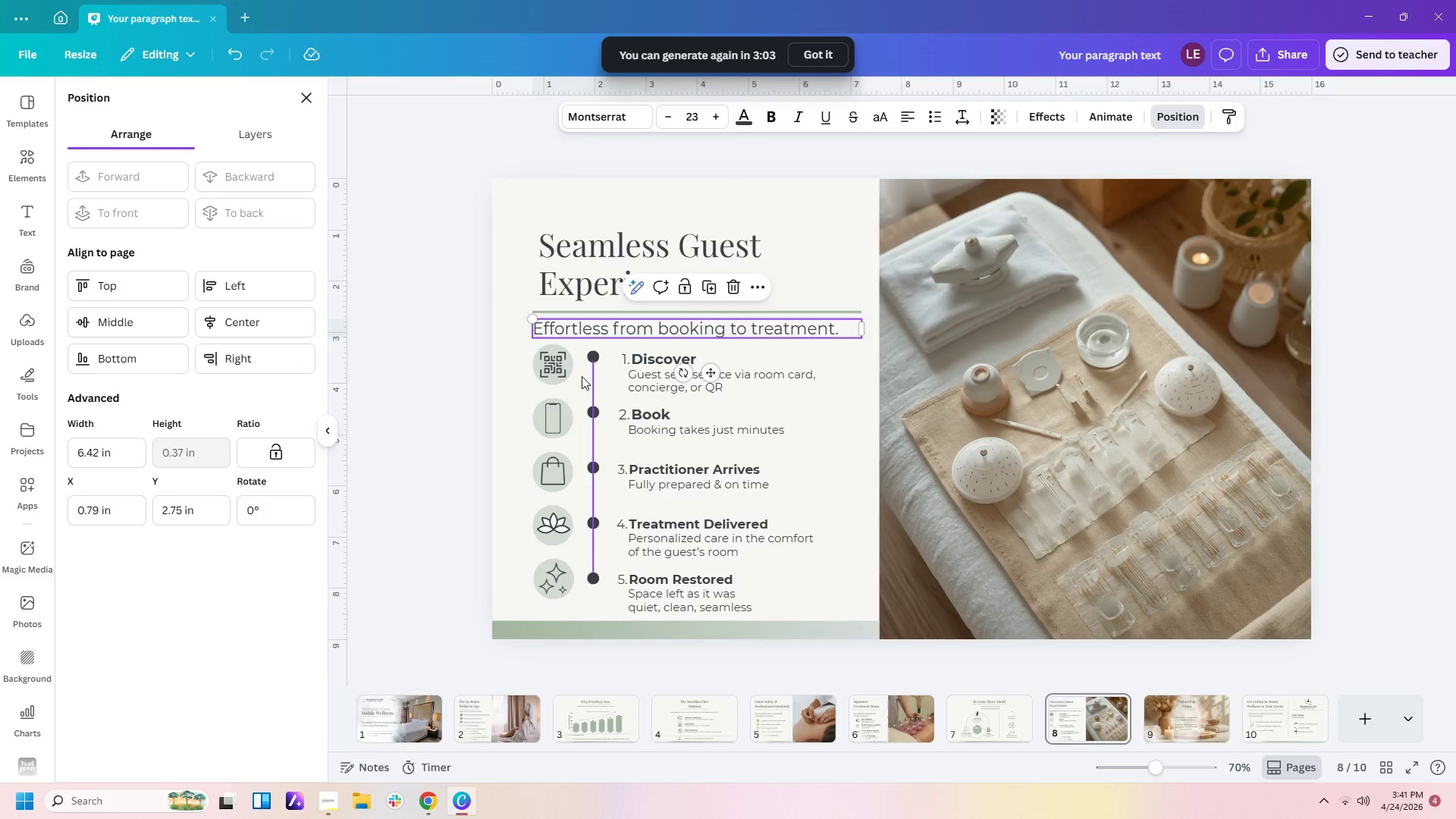 
left_click_drag(start_coordinate=[511, 356], to_coordinate=[774, 628])
 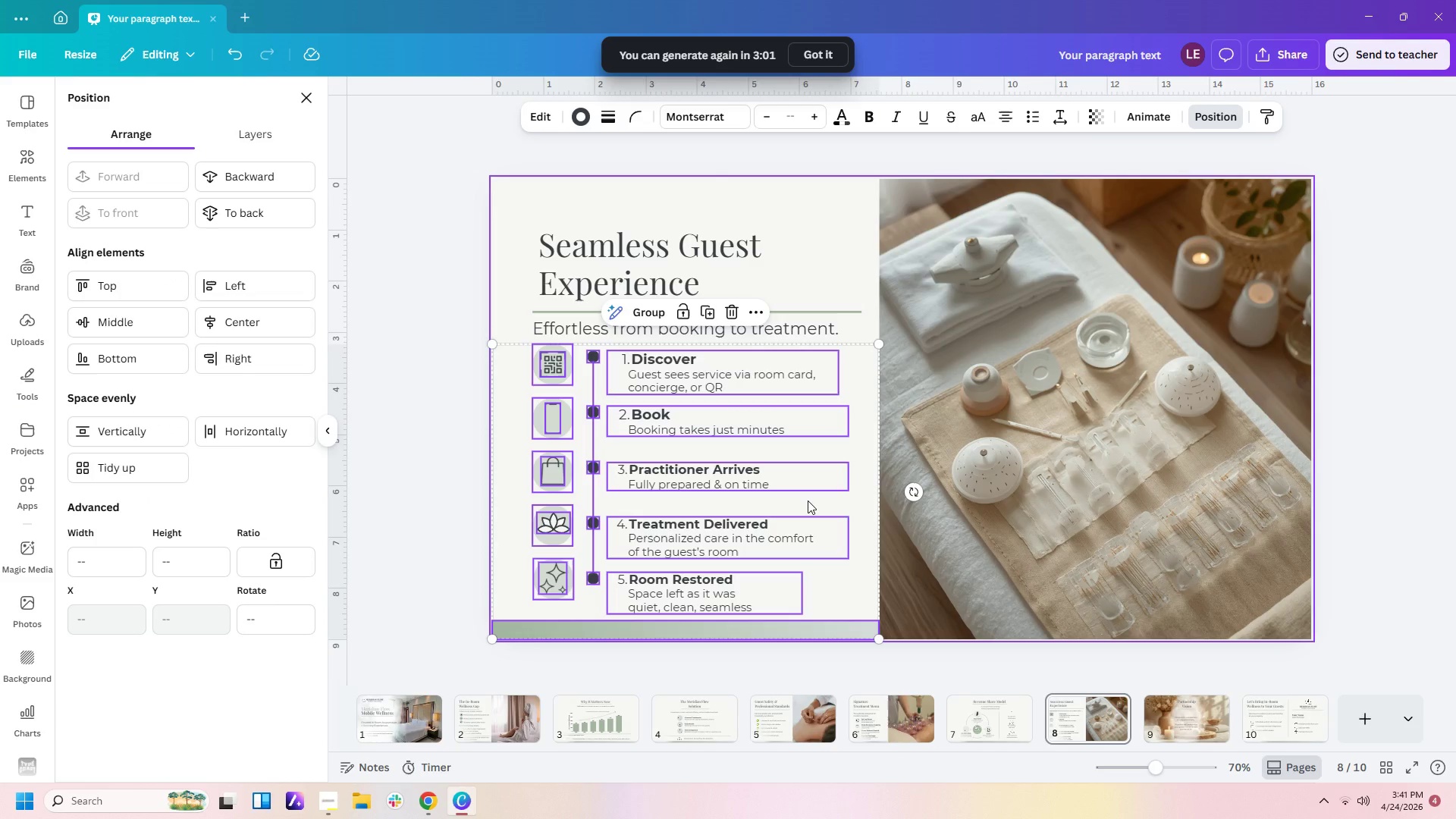 
left_click_drag(start_coordinate=[808, 500], to_coordinate=[814, 507])
 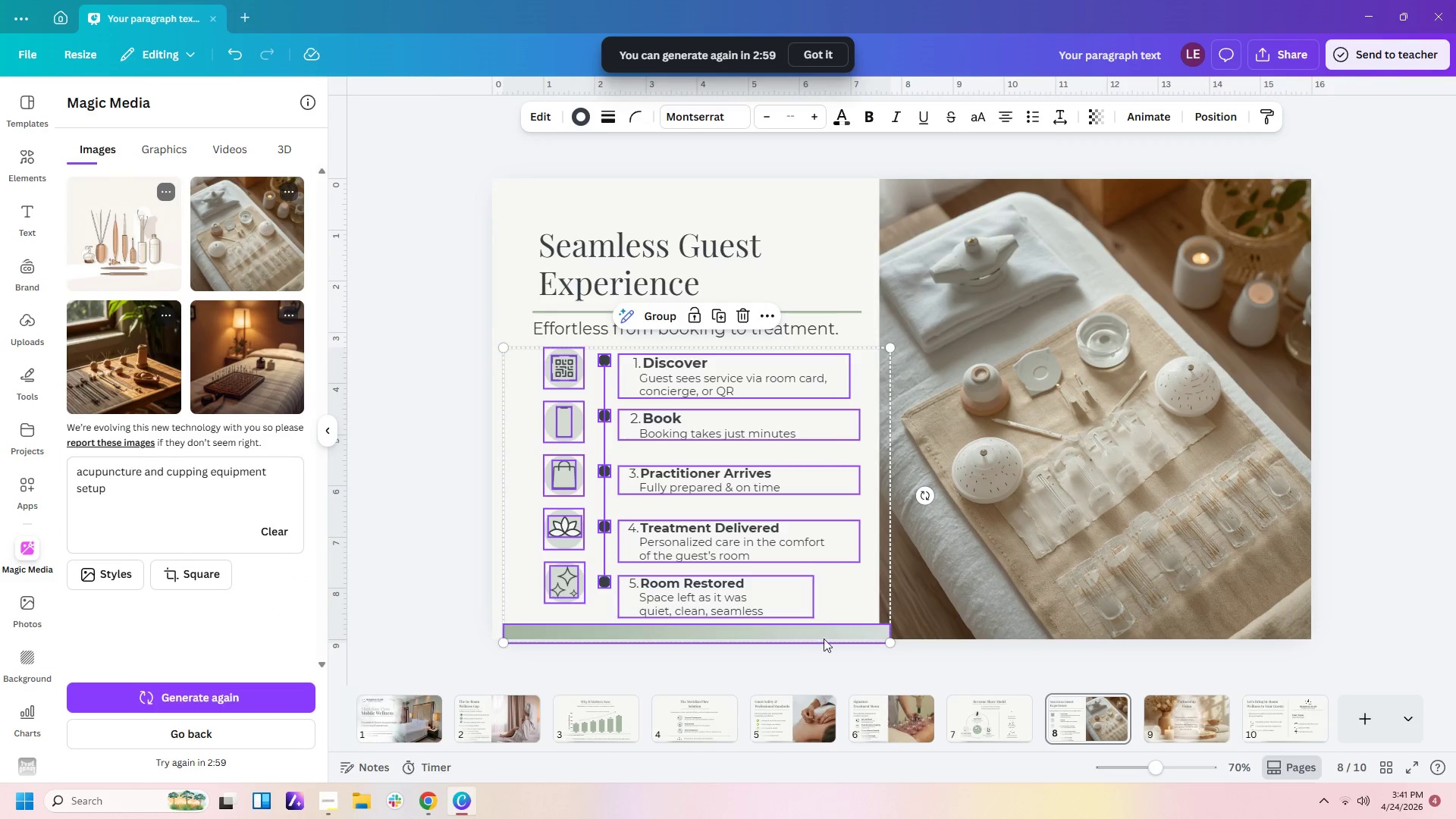 
left_click([824, 629])
 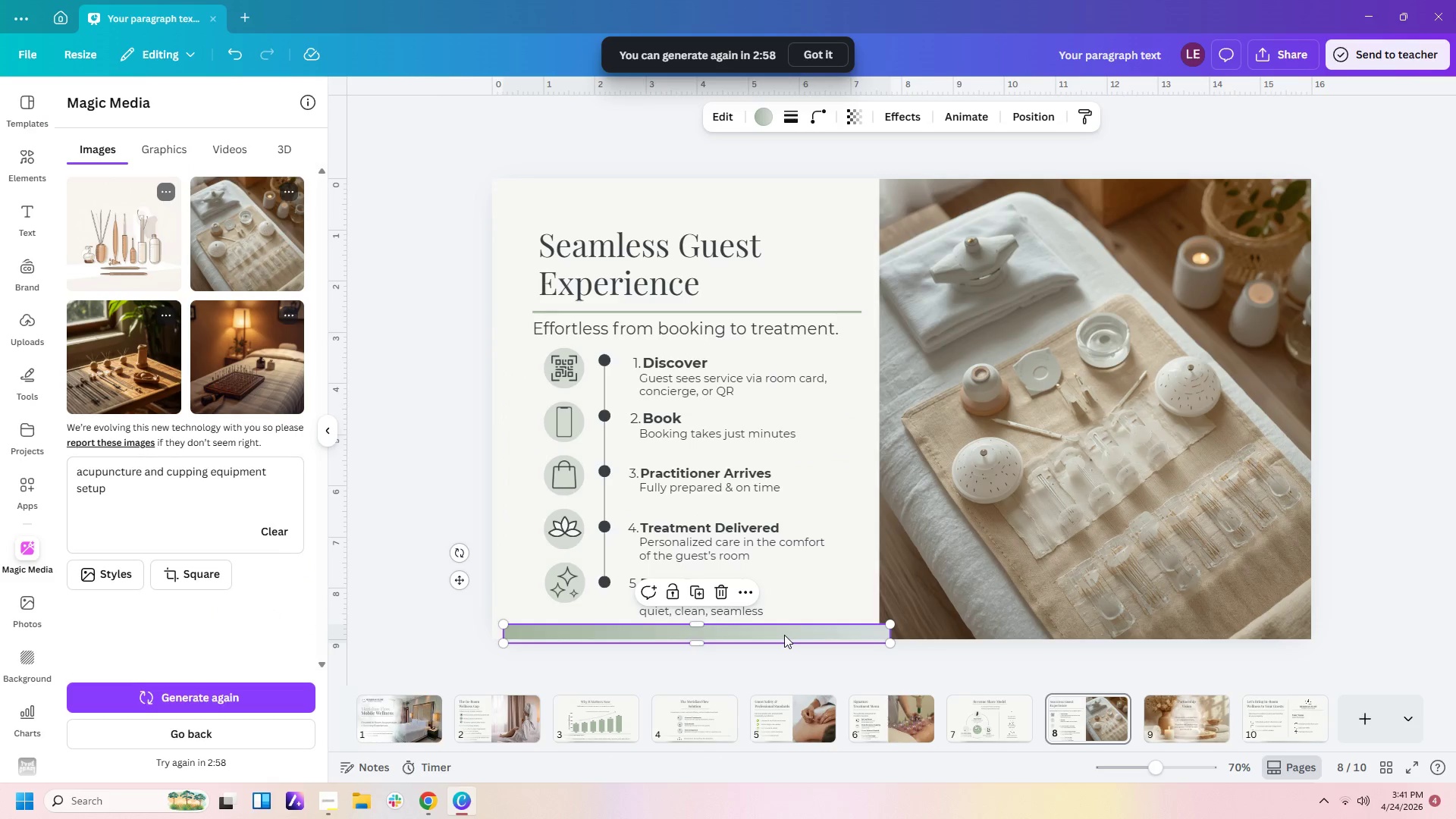 
left_click_drag(start_coordinate=[784, 635], to_coordinate=[773, 633])
 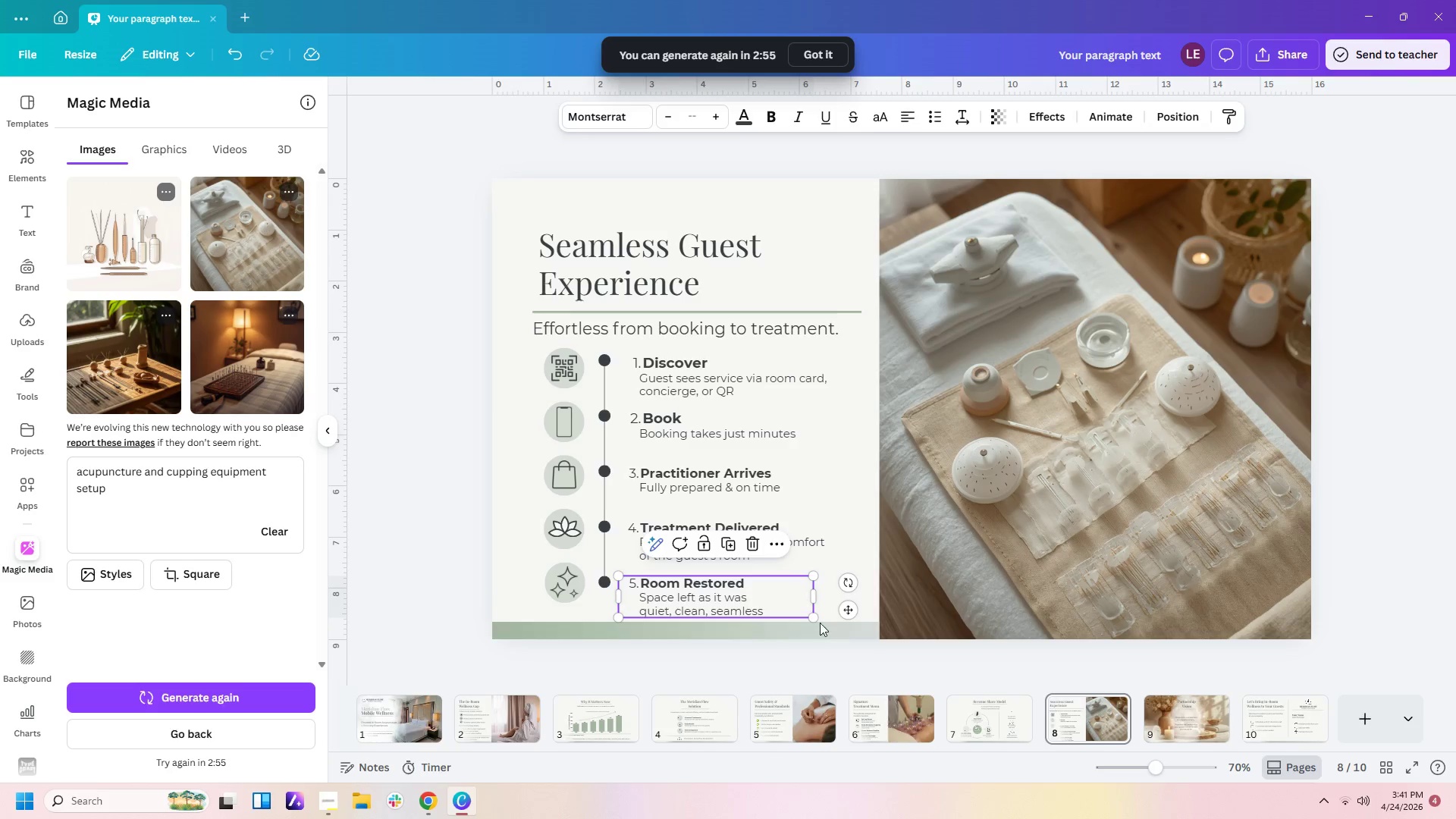 
double_click([836, 684])
 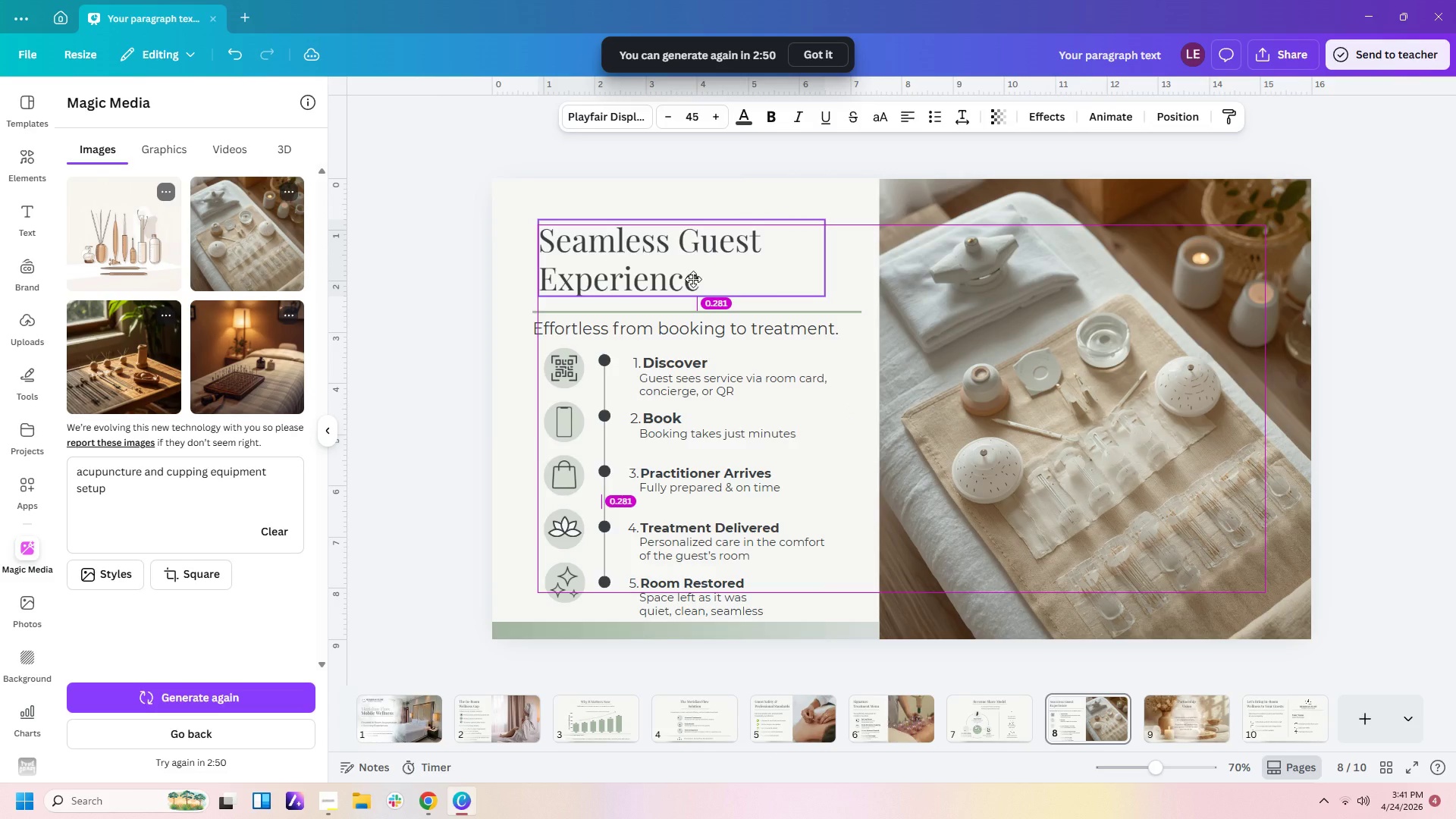 
wait(6.44)
 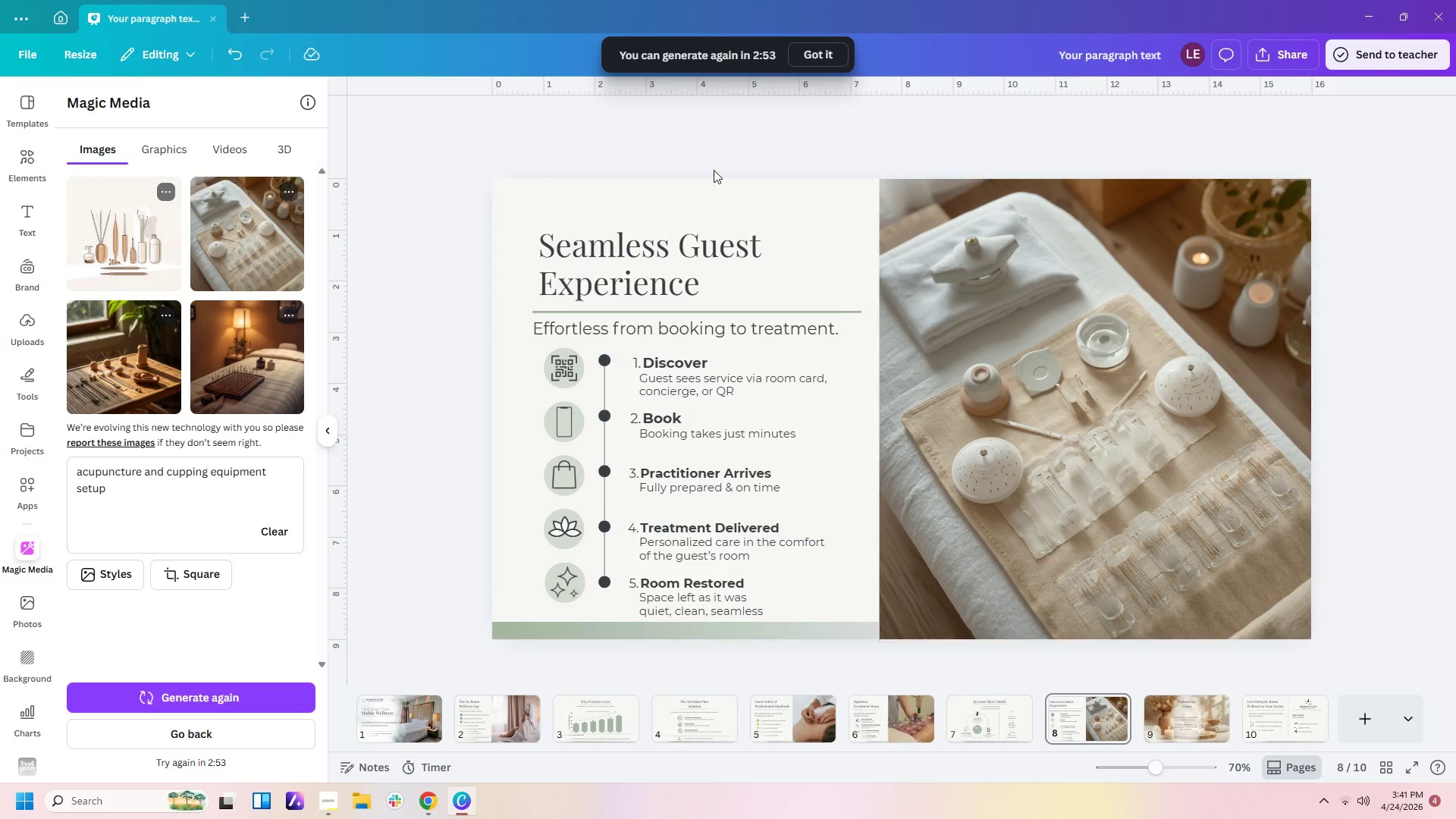 
left_click([693, 284])
 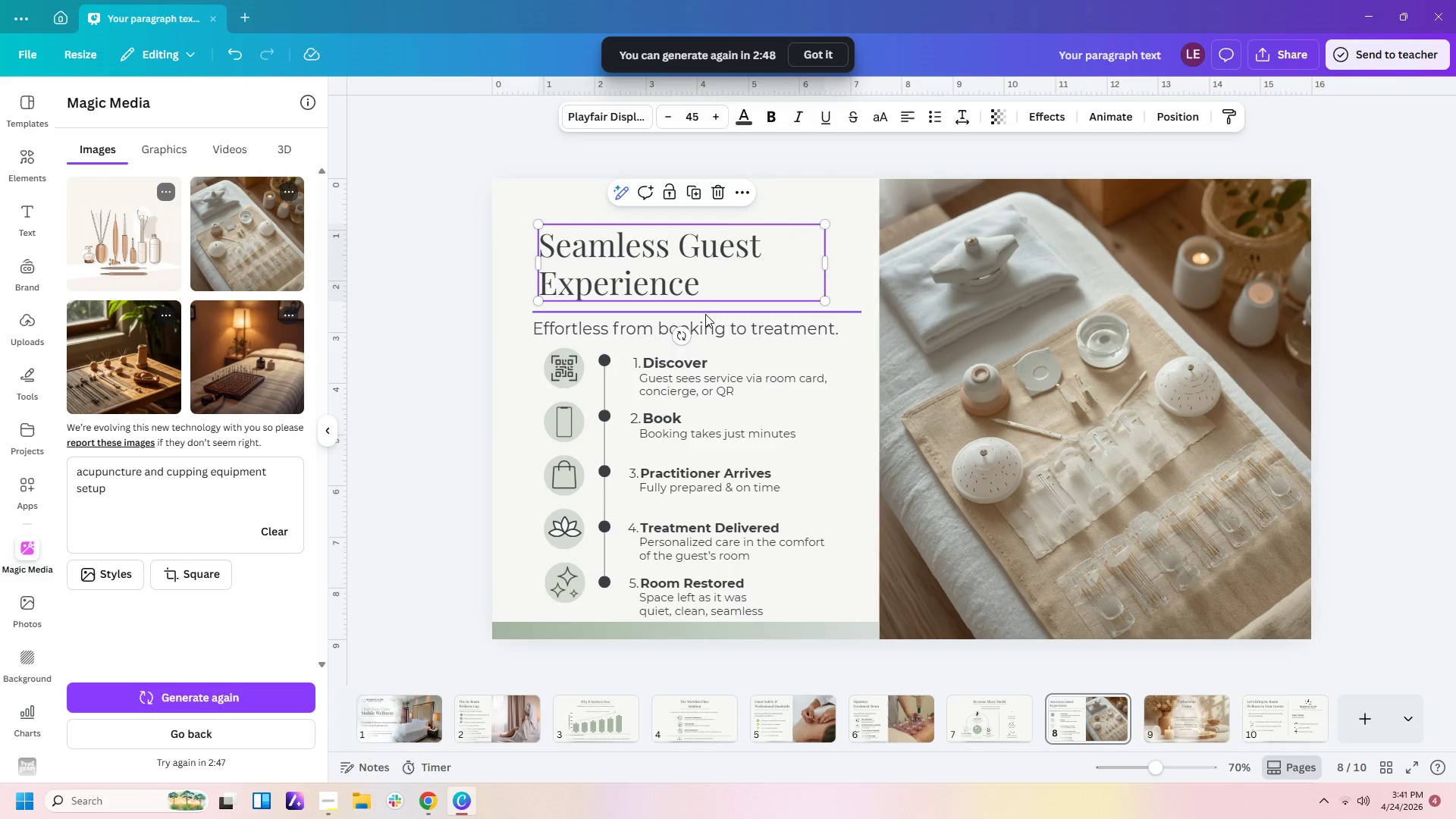 
left_click_drag(start_coordinate=[705, 314], to_coordinate=[706, 308])
 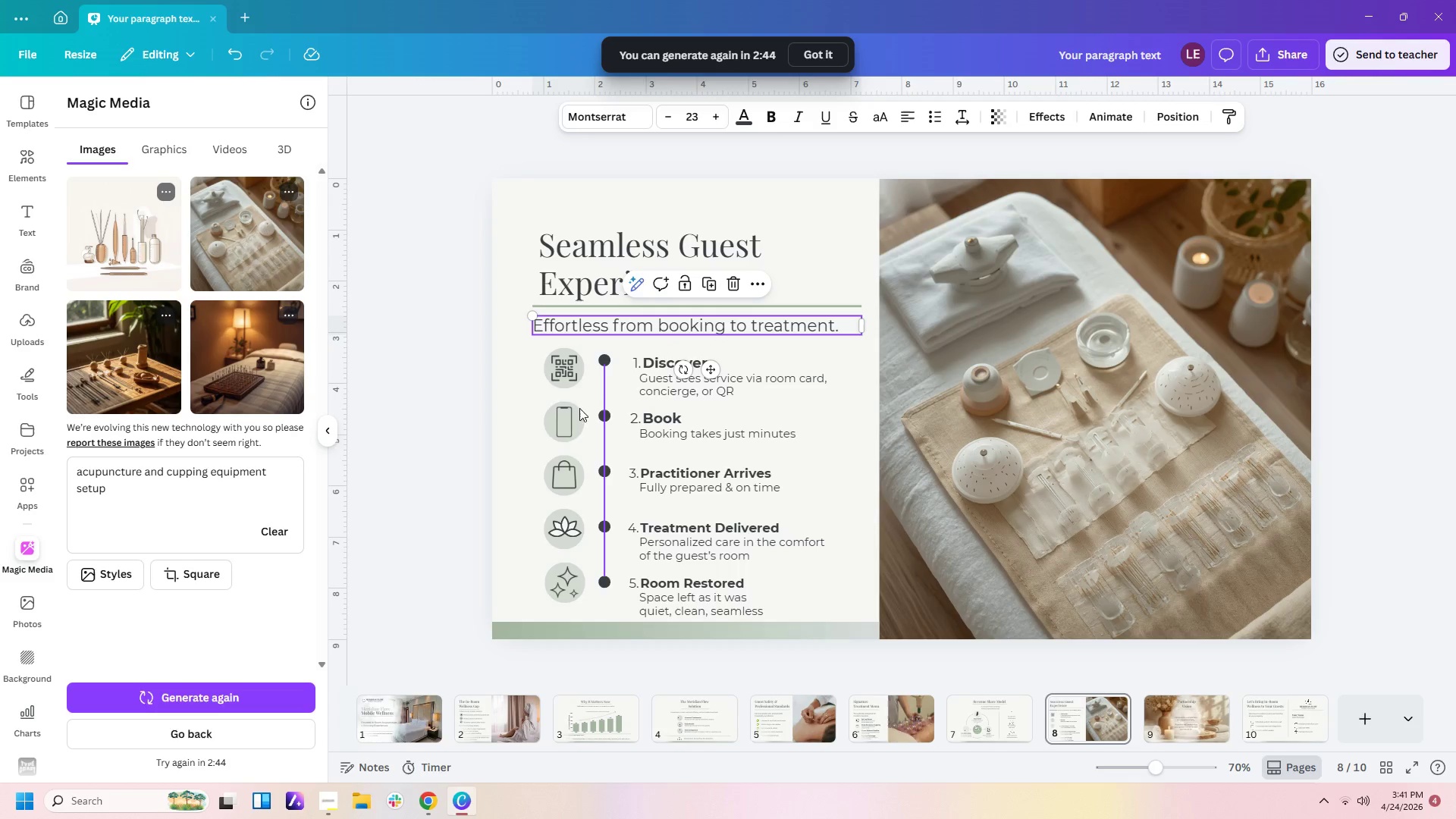 
left_click_drag(start_coordinate=[525, 362], to_coordinate=[772, 603])
 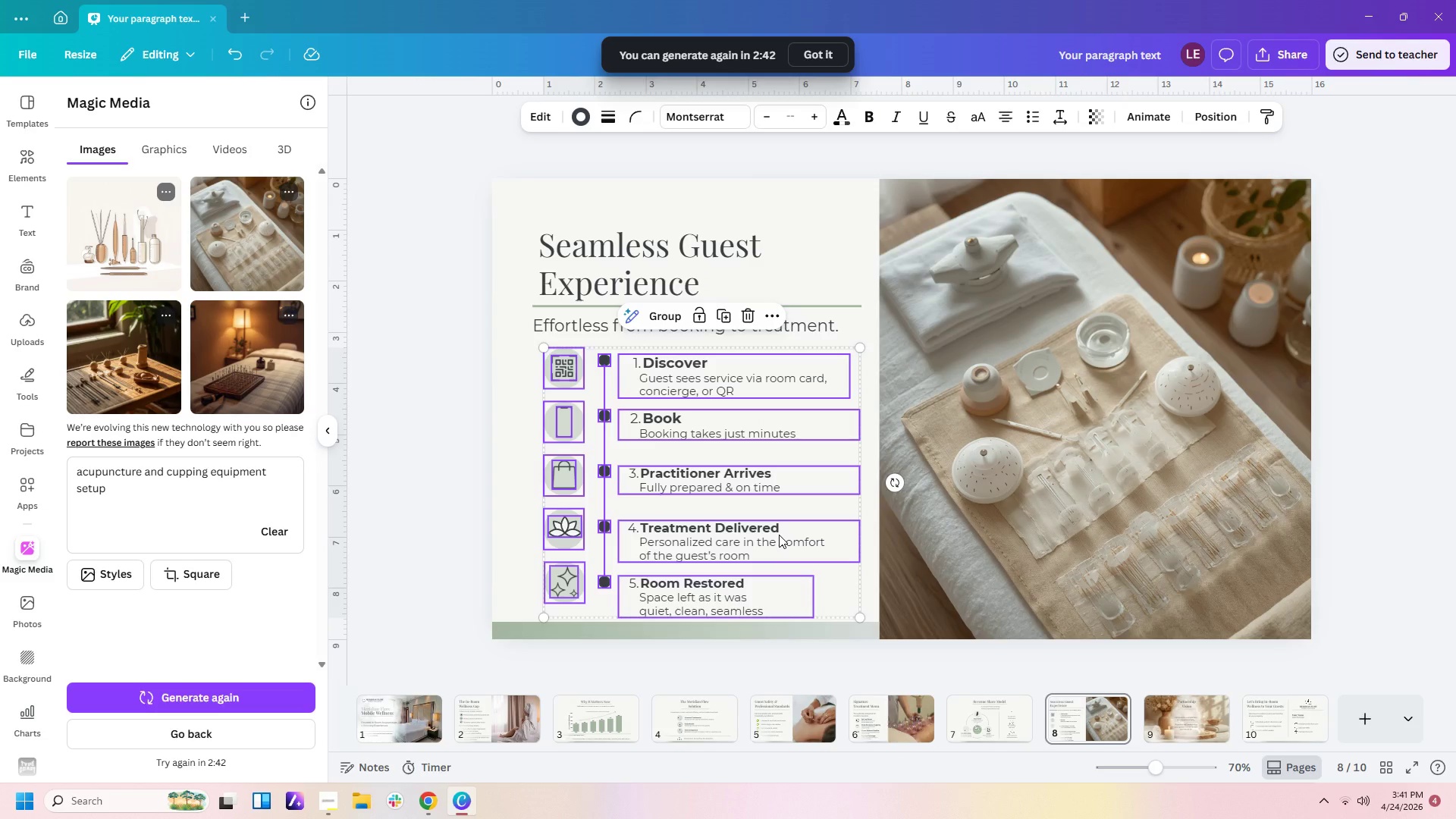 
left_click_drag(start_coordinate=[779, 535], to_coordinate=[780, 531])
 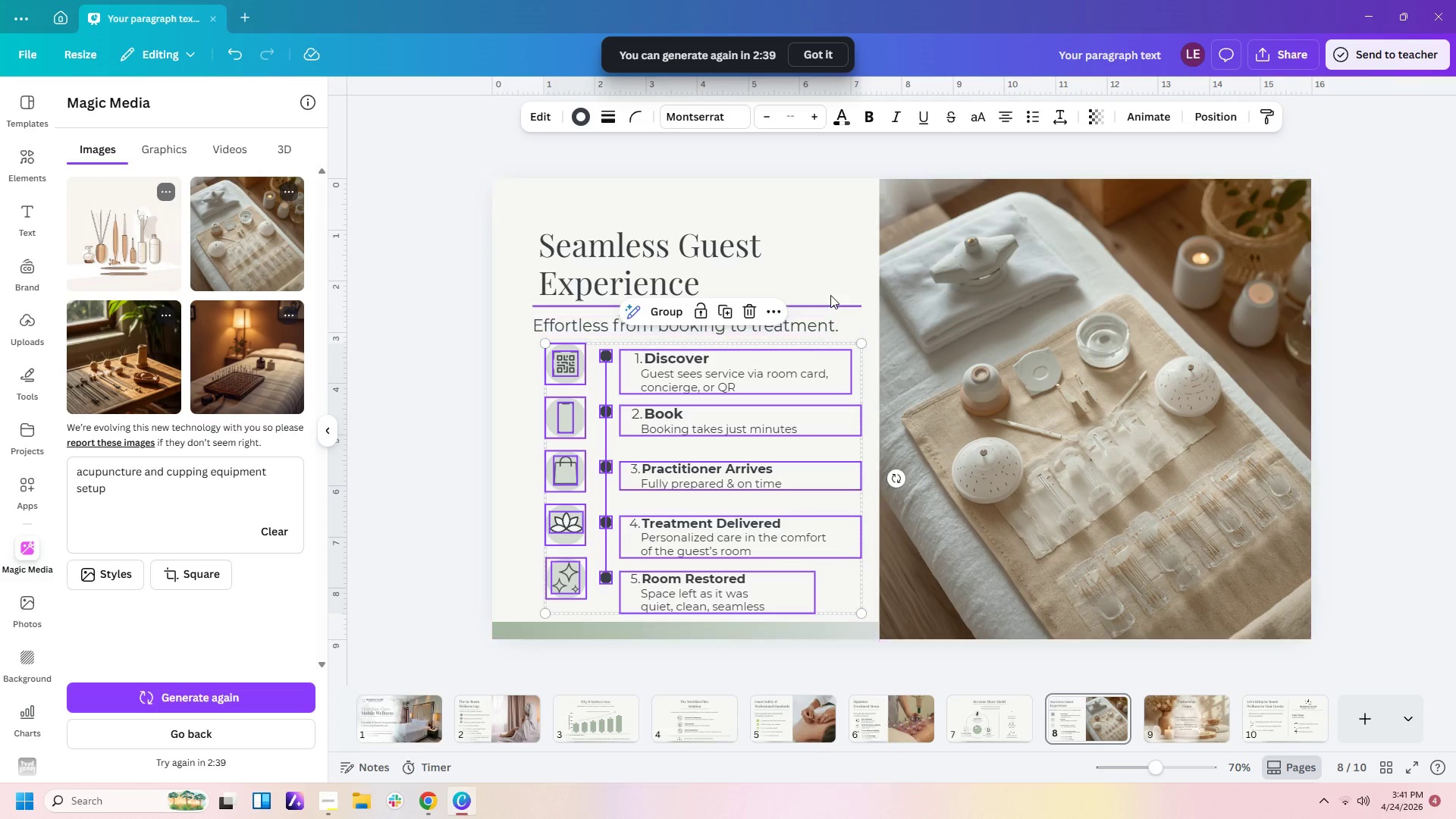 
left_click([832, 236])
 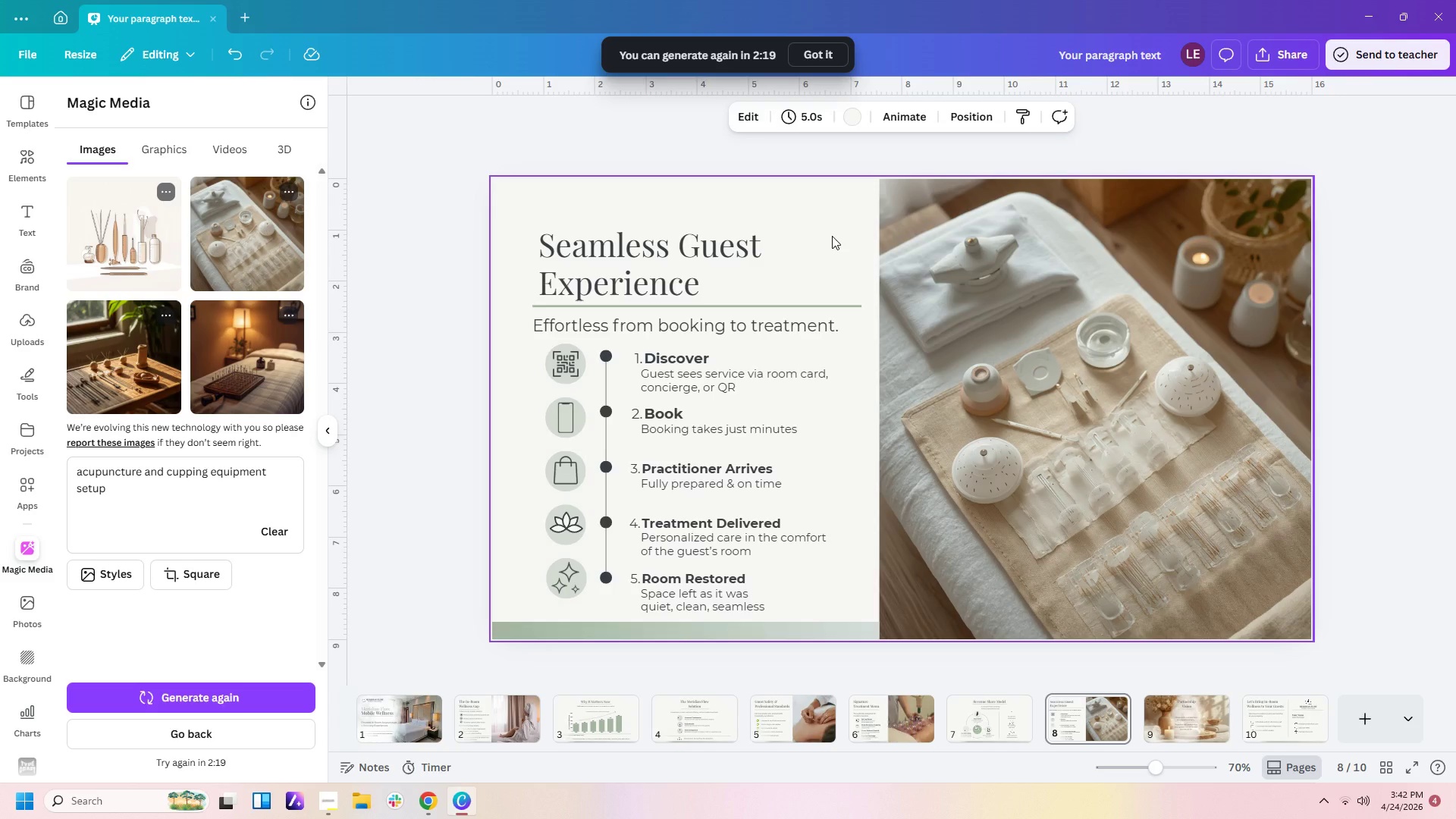 
wait(24.31)
 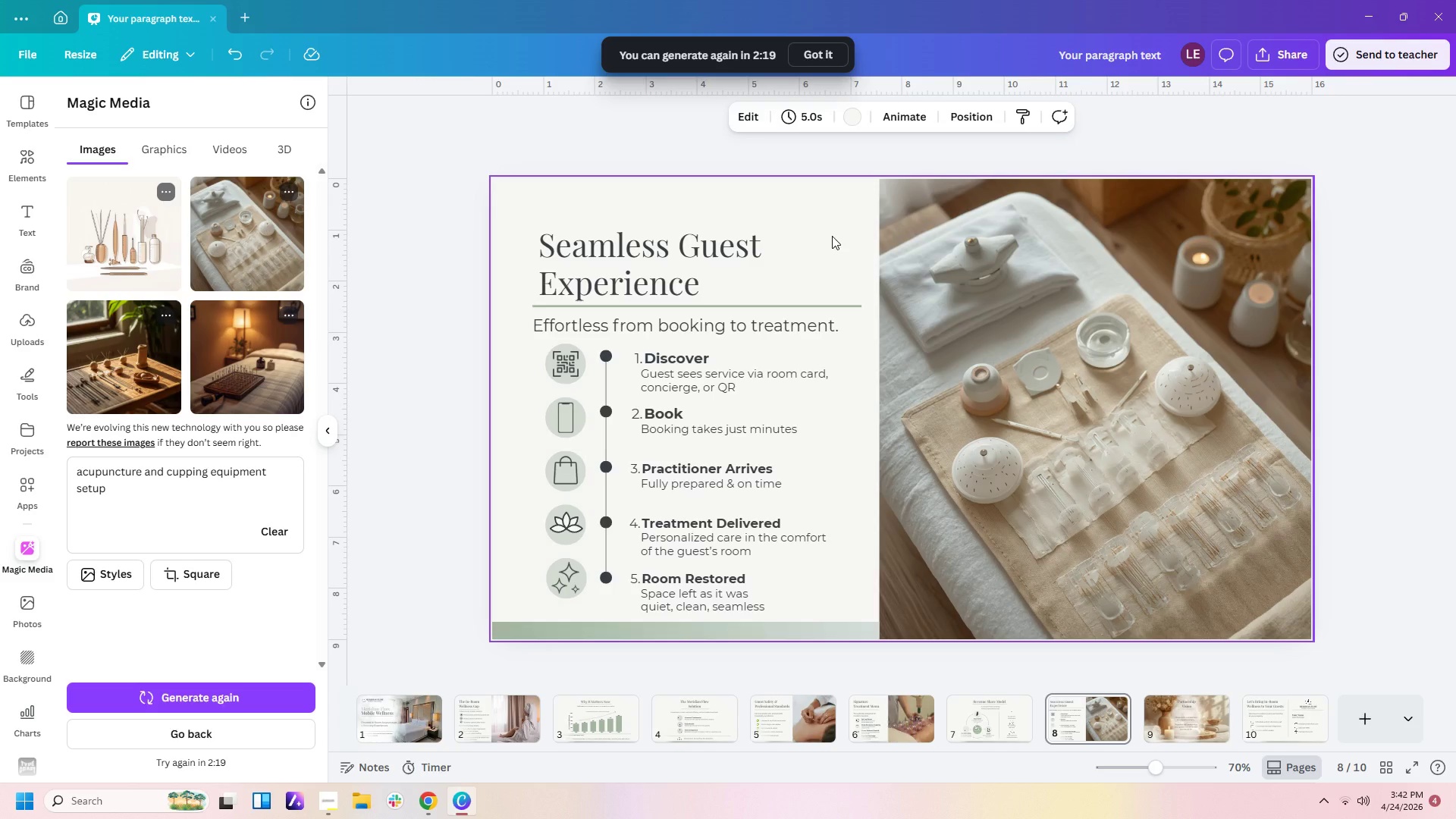 
left_click([211, 473])
 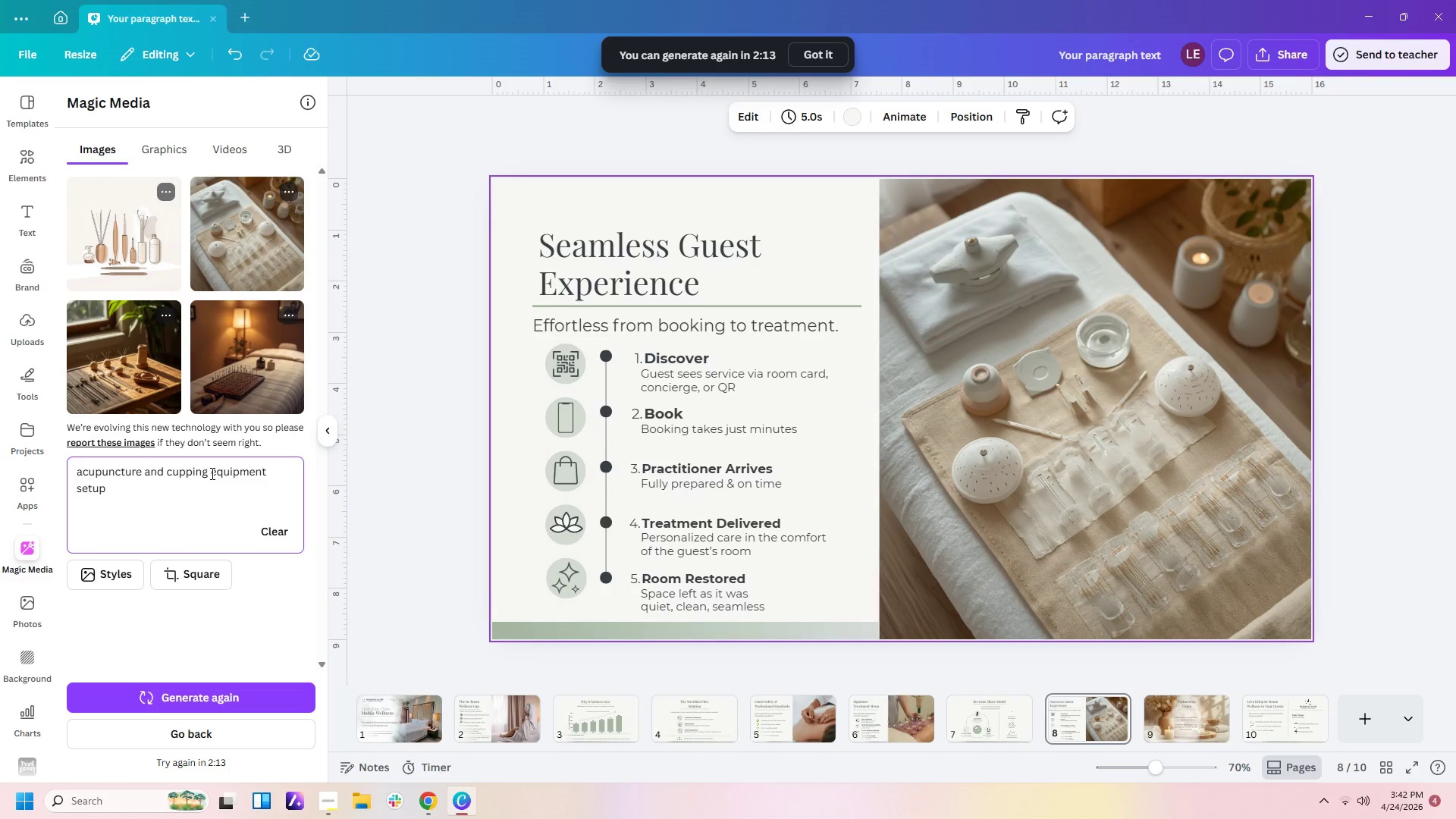 
type(theap)
key(Backspace)
key(Backspace)
type(rapy )
 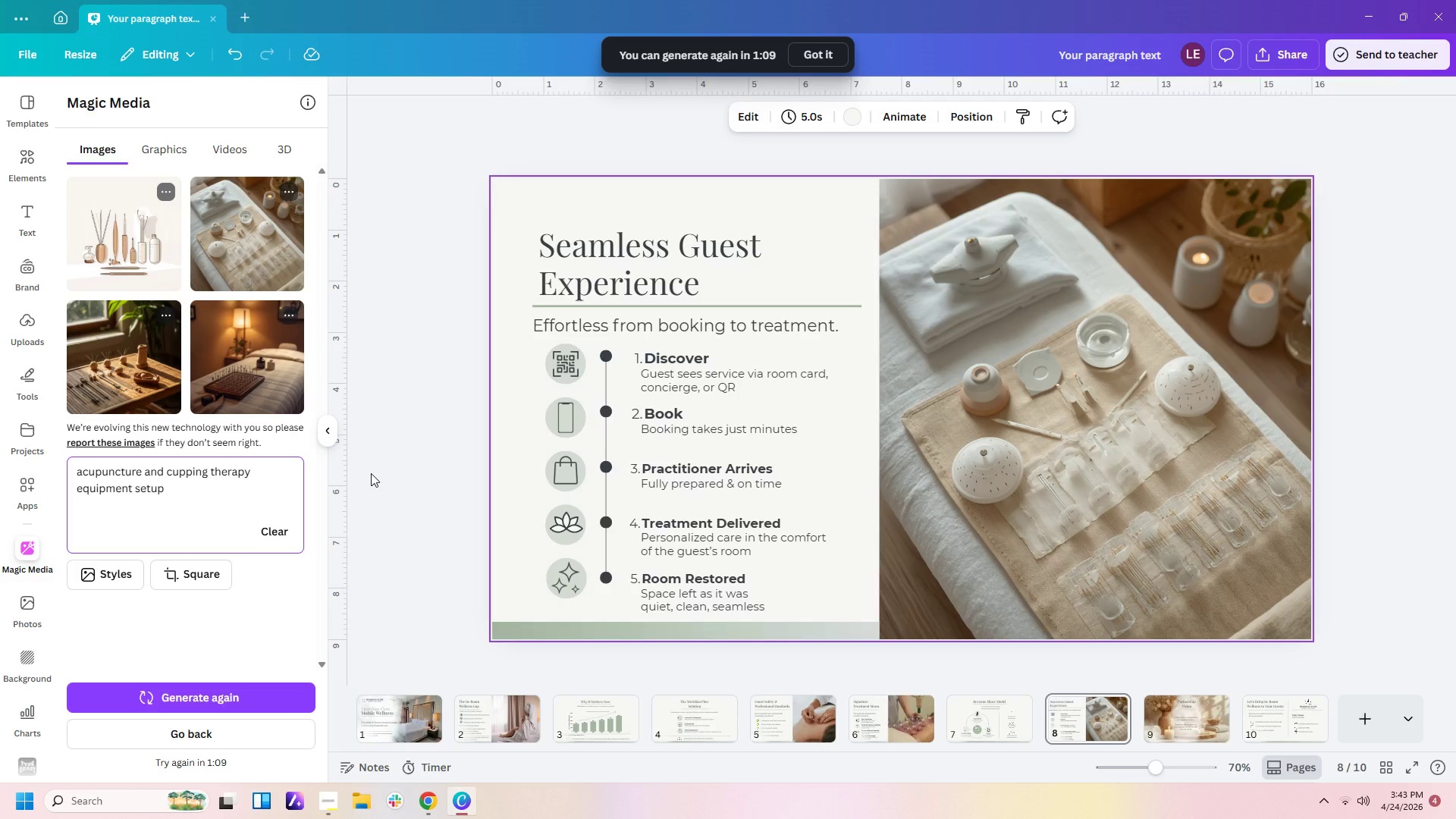 
wait(63.12)
 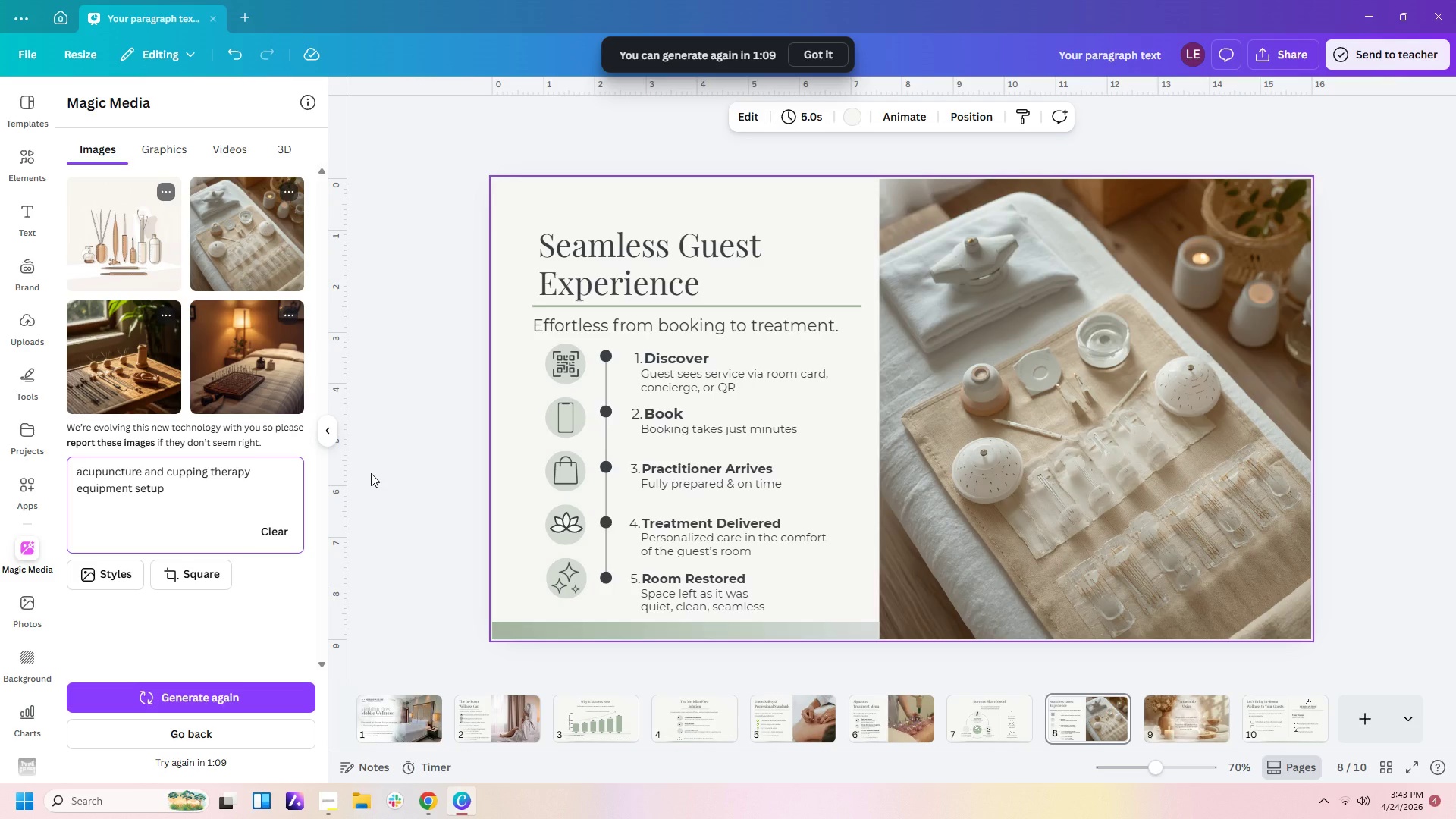 
left_click([571, 522])
 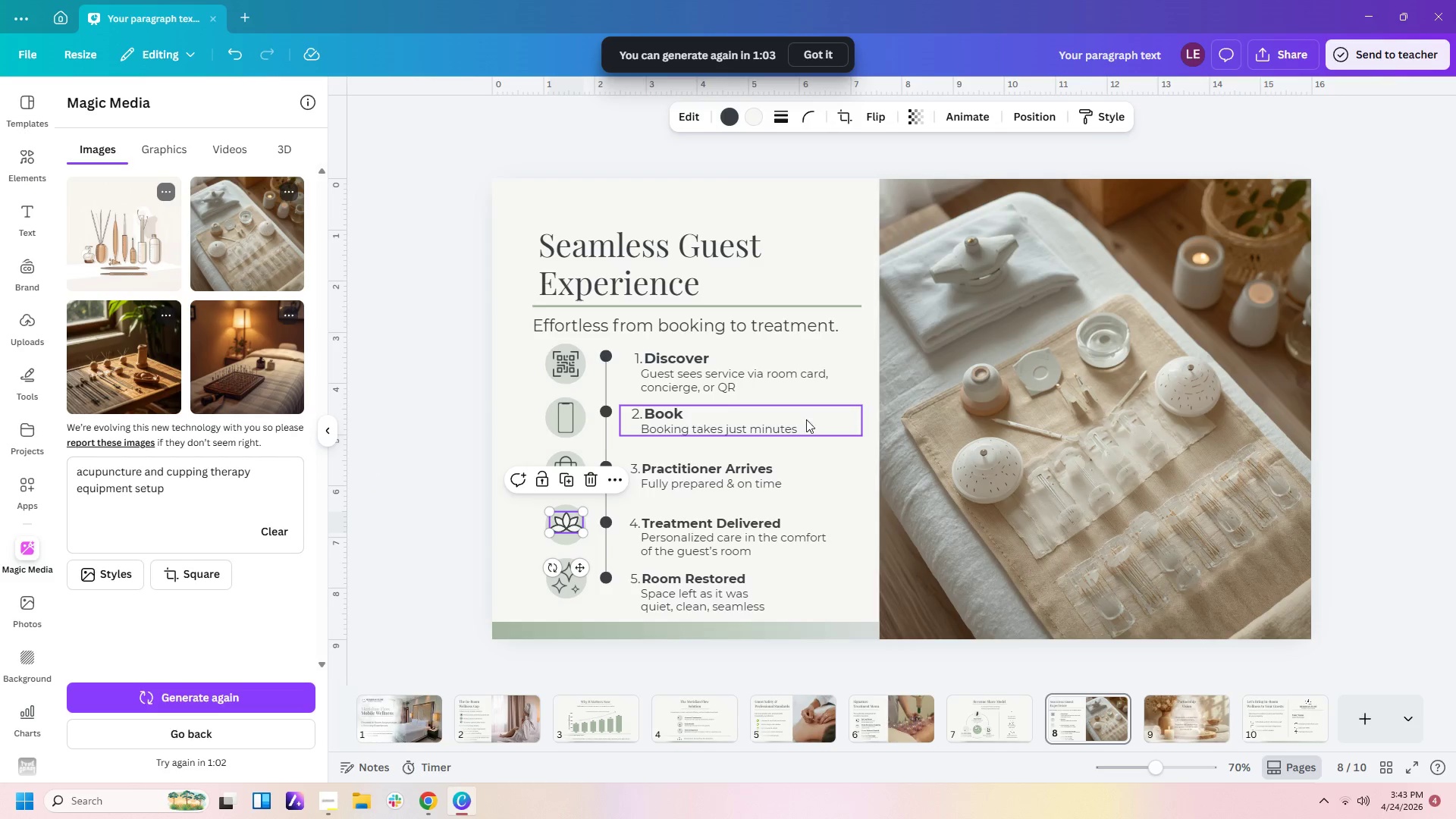 
left_click([864, 463])
 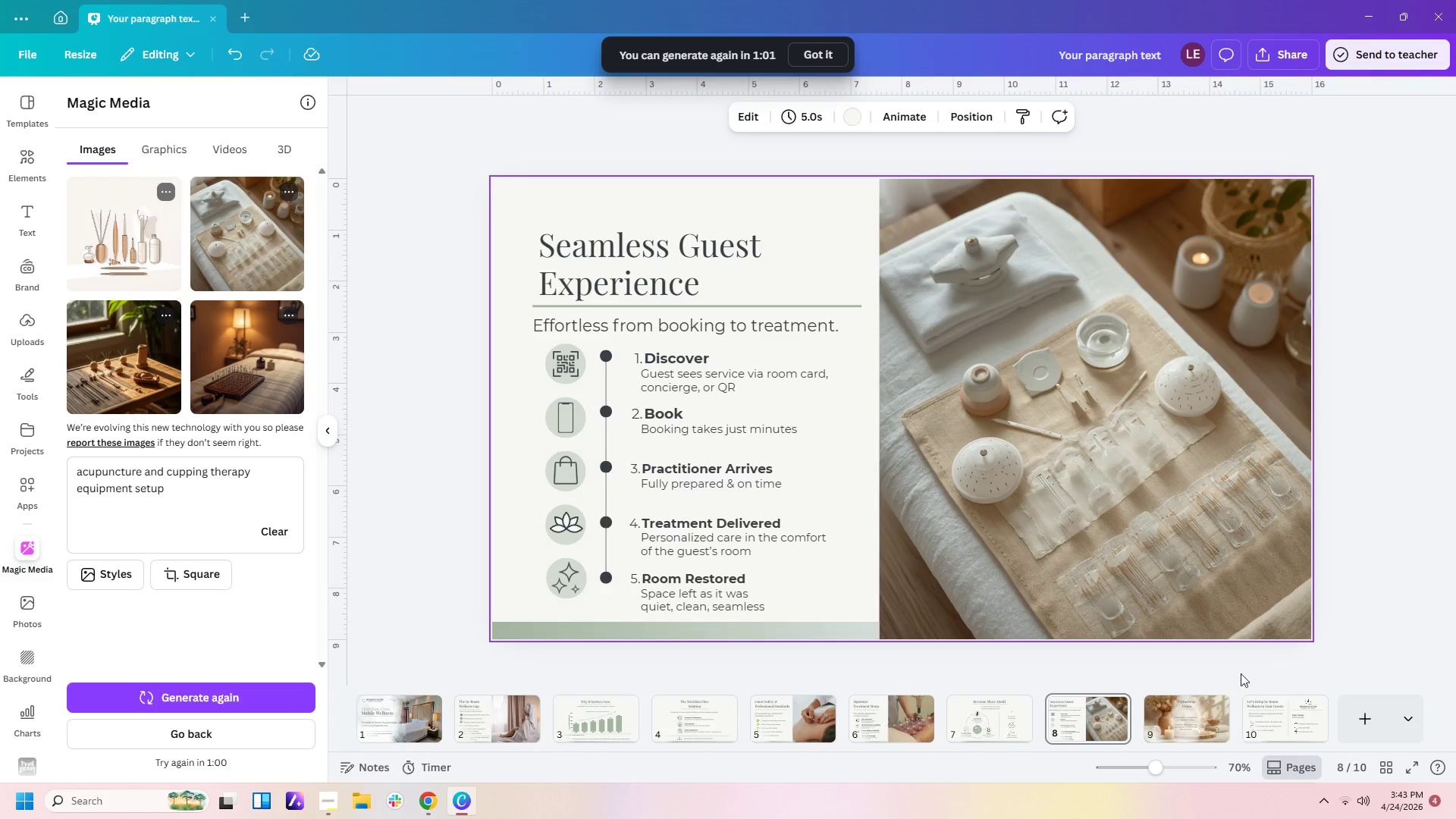 
left_click([1191, 705])
 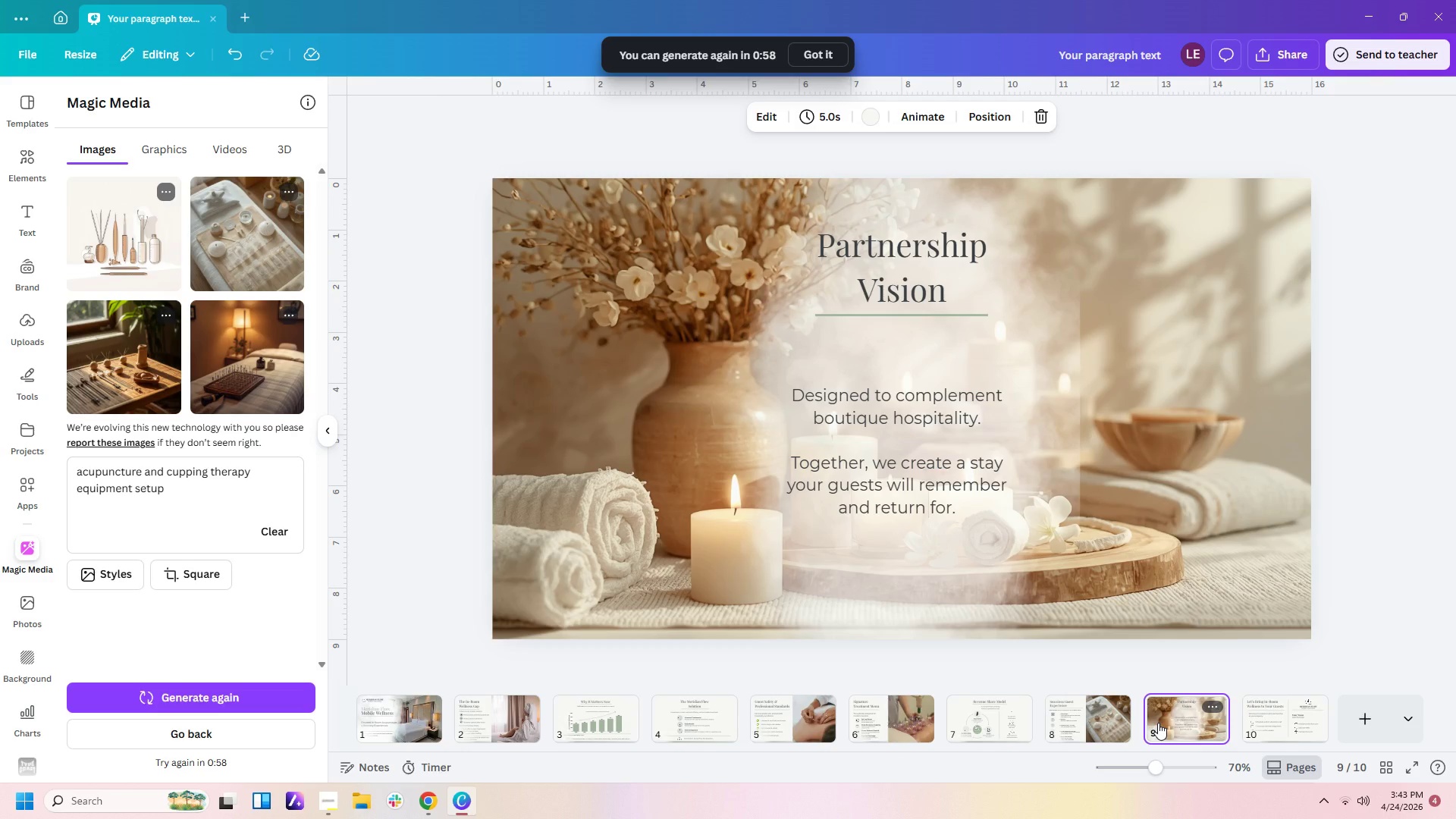 
left_click([1321, 718])
 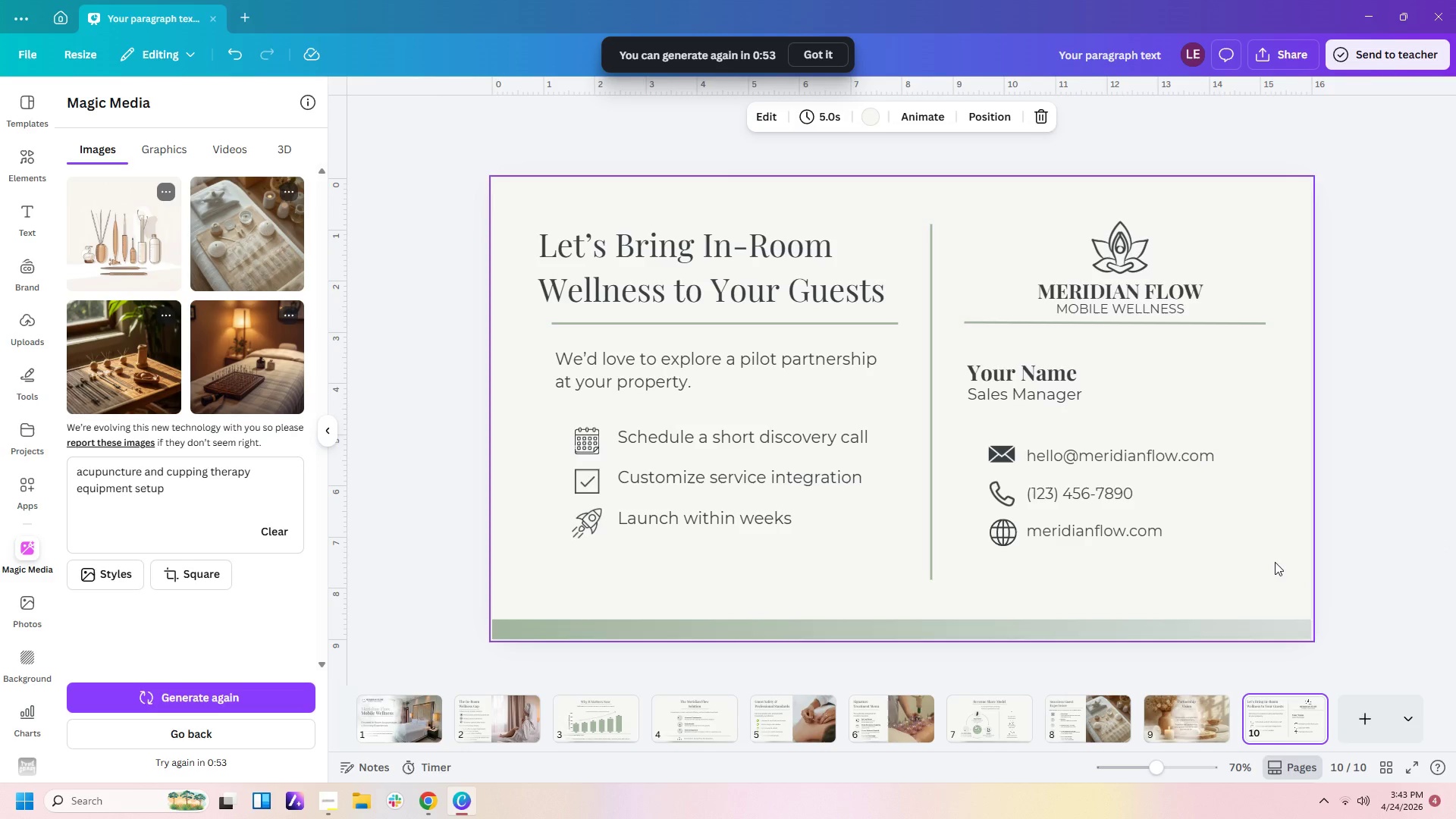 
wait(5.89)
 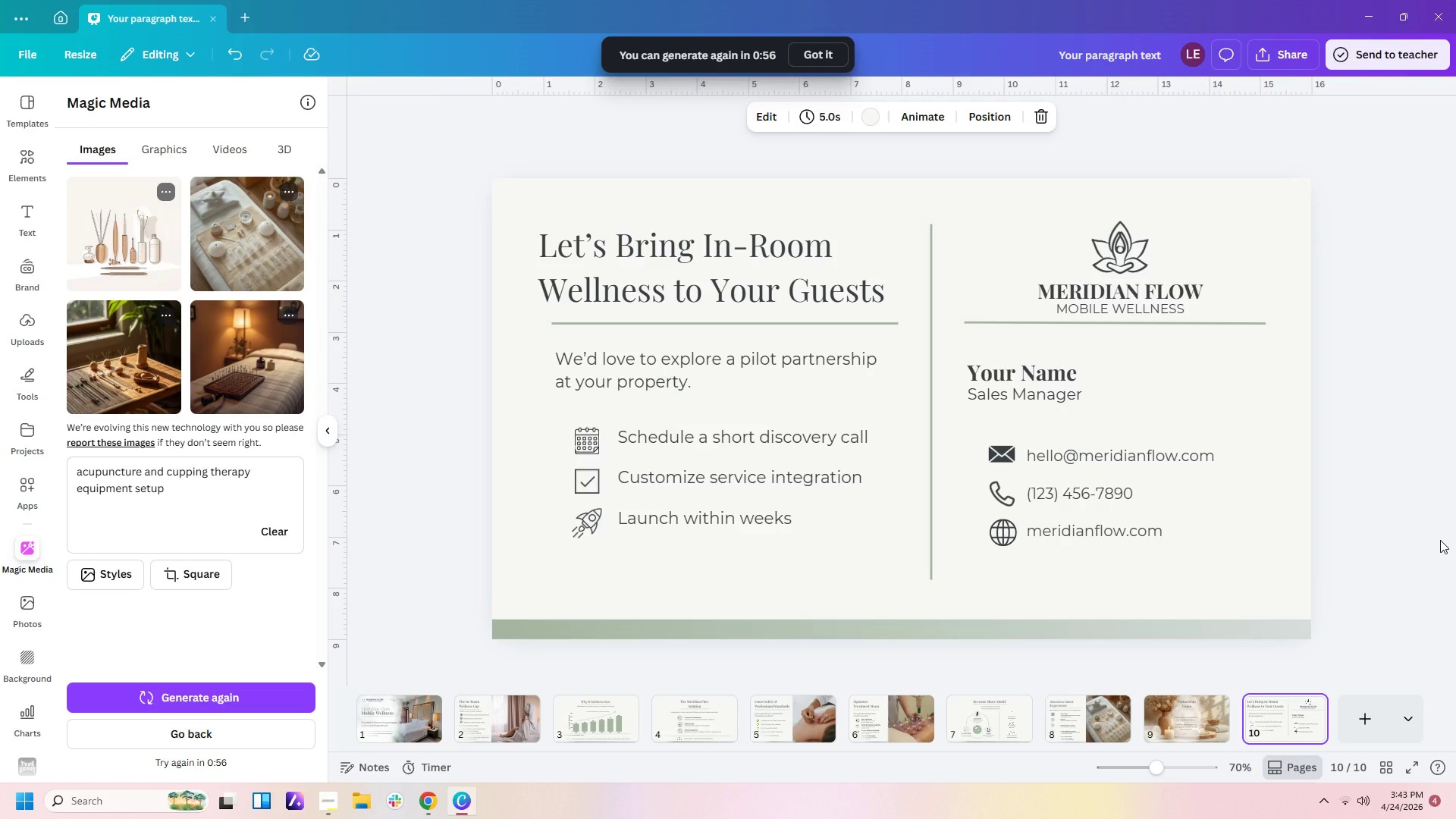 
left_click([1220, 578])
 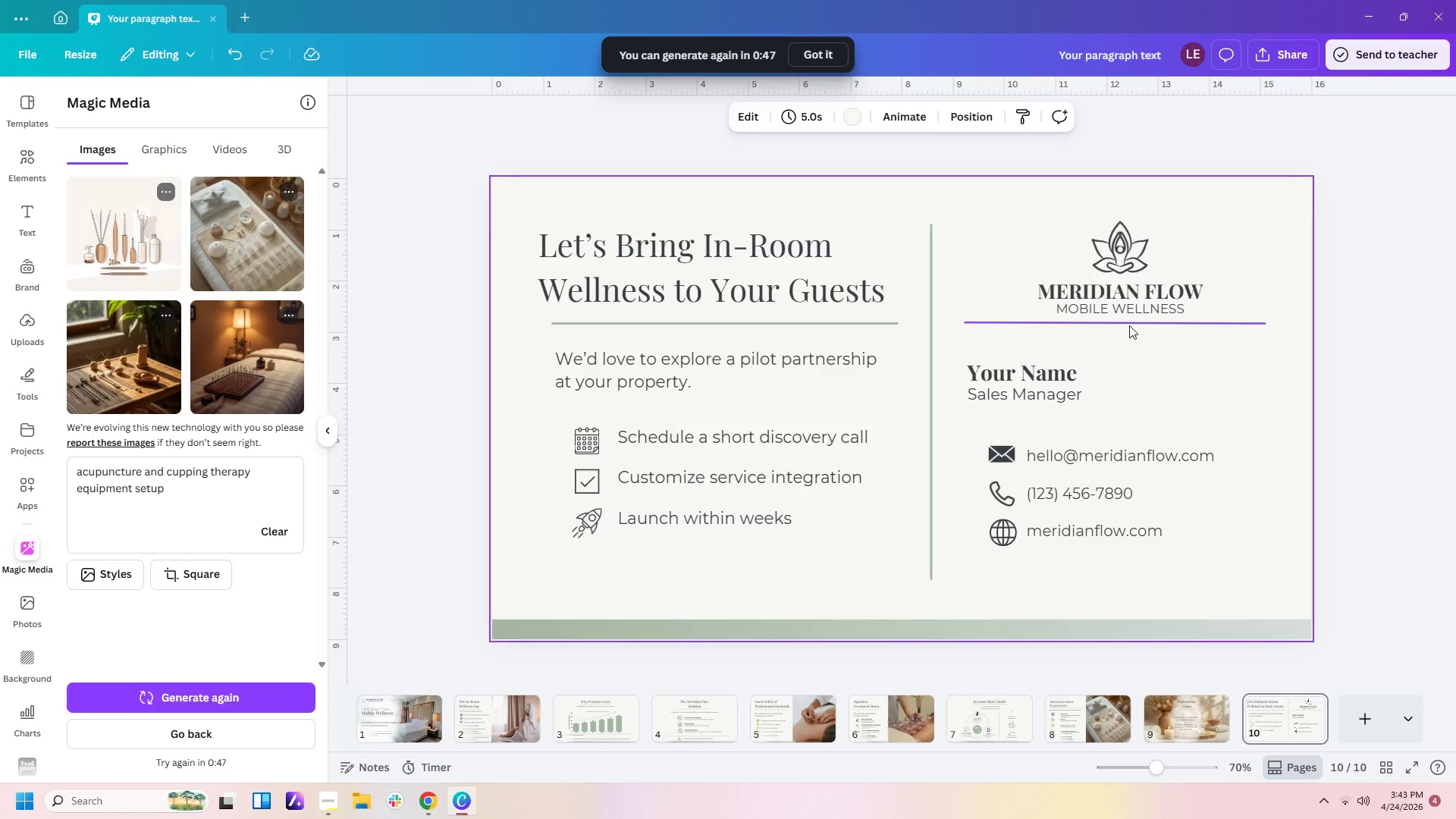 
wait(6.05)
 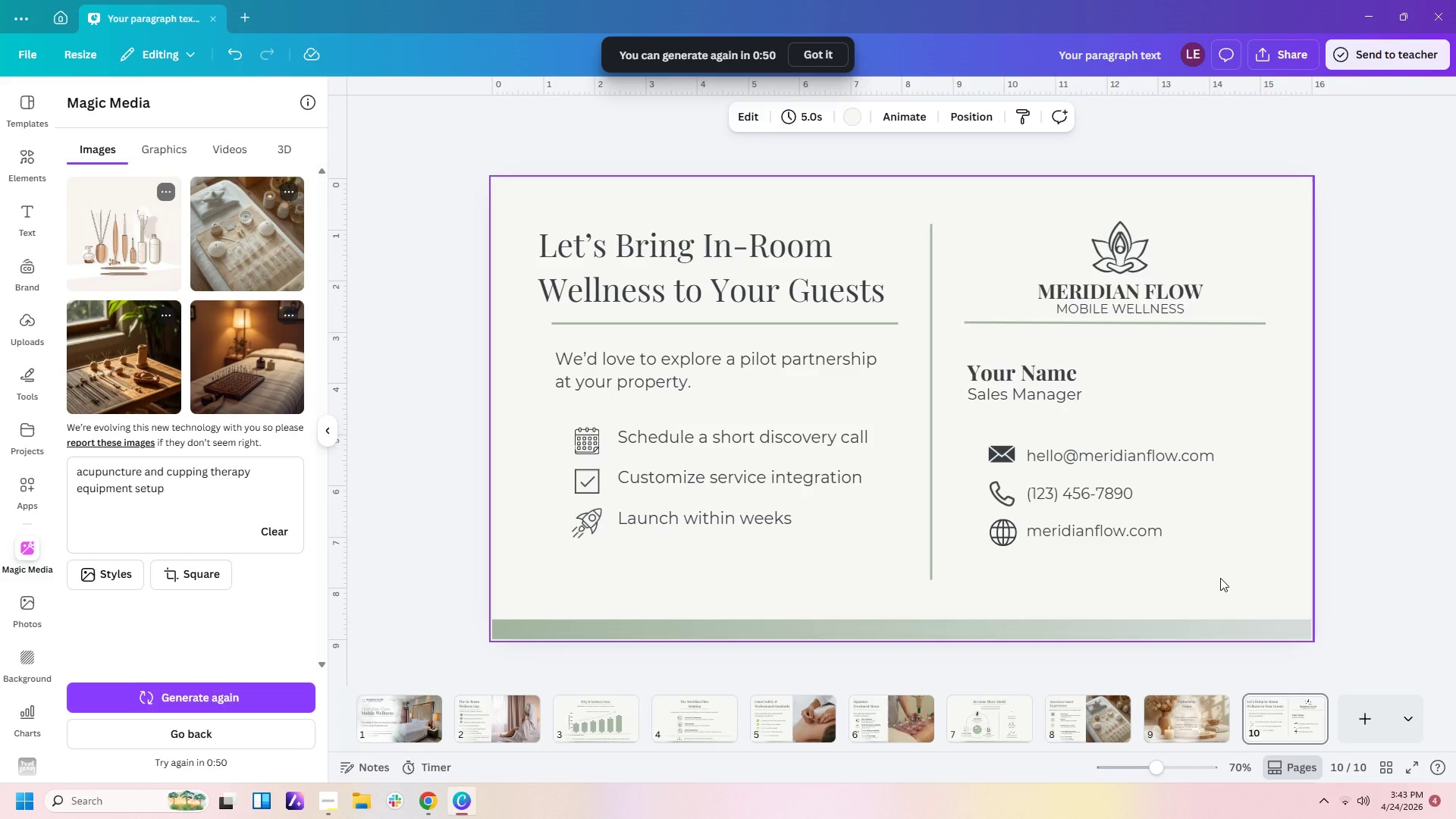 
left_click([1191, 357])
 